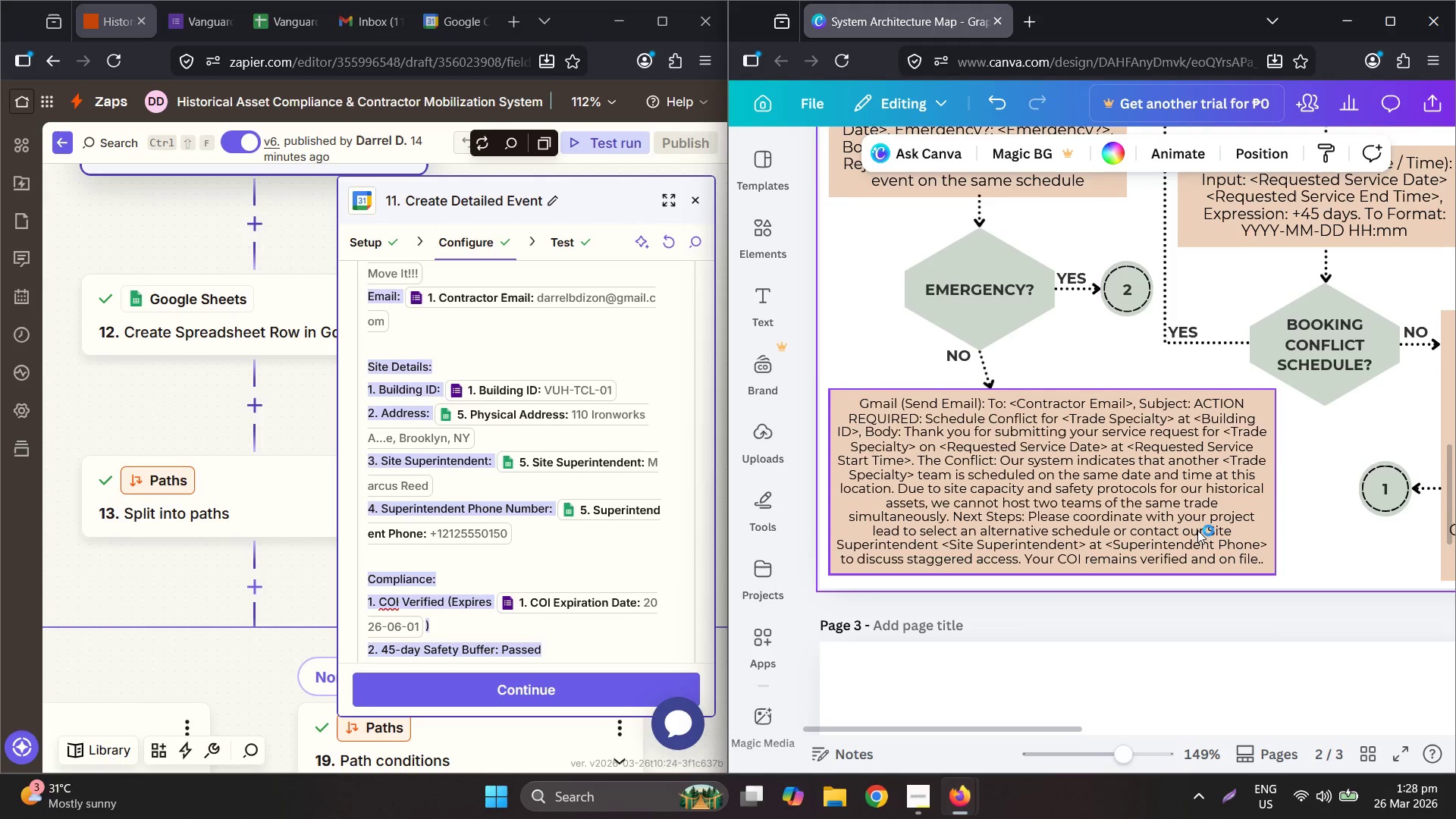 
left_click_drag(start_coordinate=[1052, 499], to_coordinate=[1051, 504])
 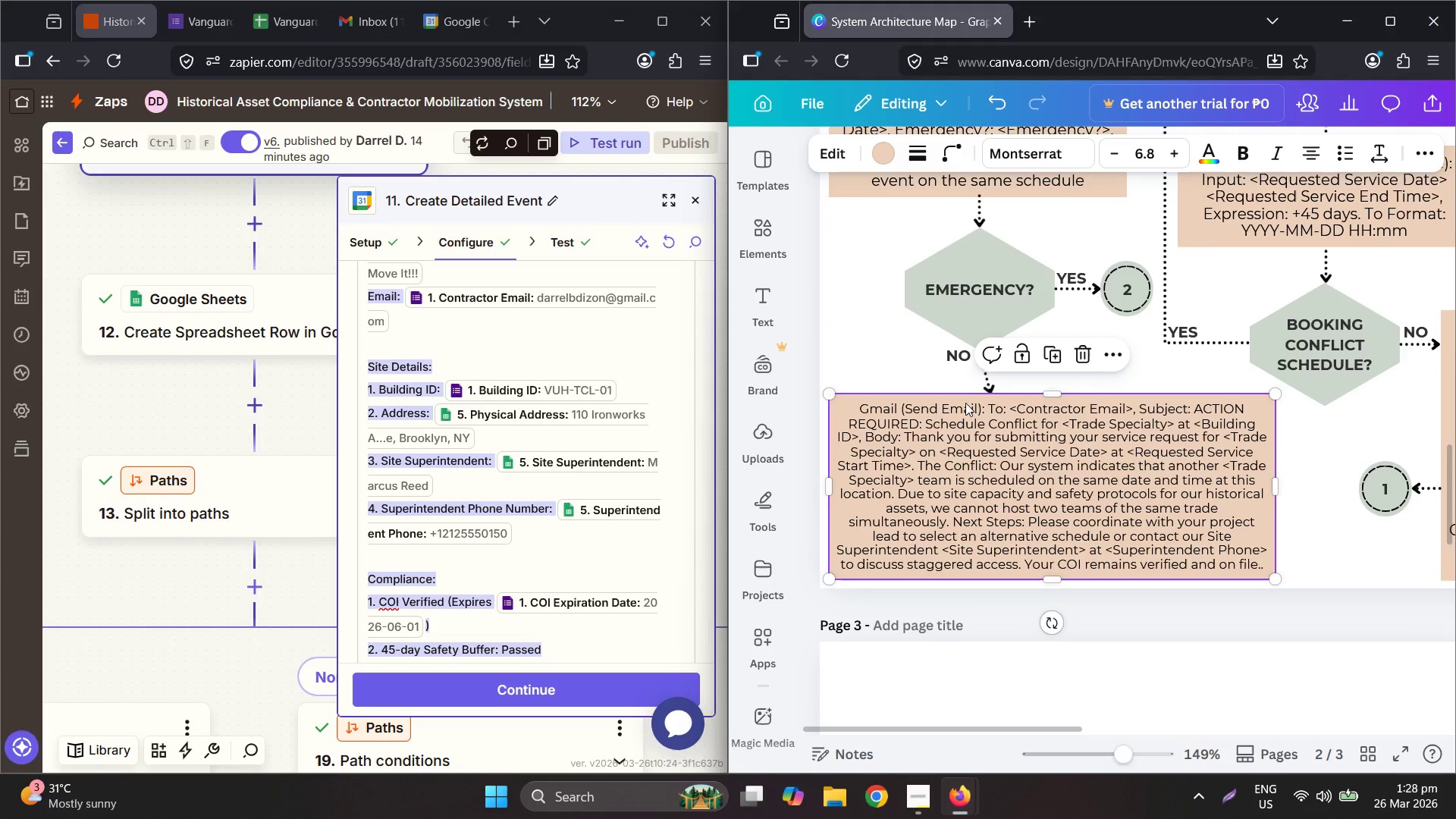 
hold_key(key=ControlLeft, duration=0.52)
scroll: coordinate [987, 382], scroll_direction: up, amount: 3.0
 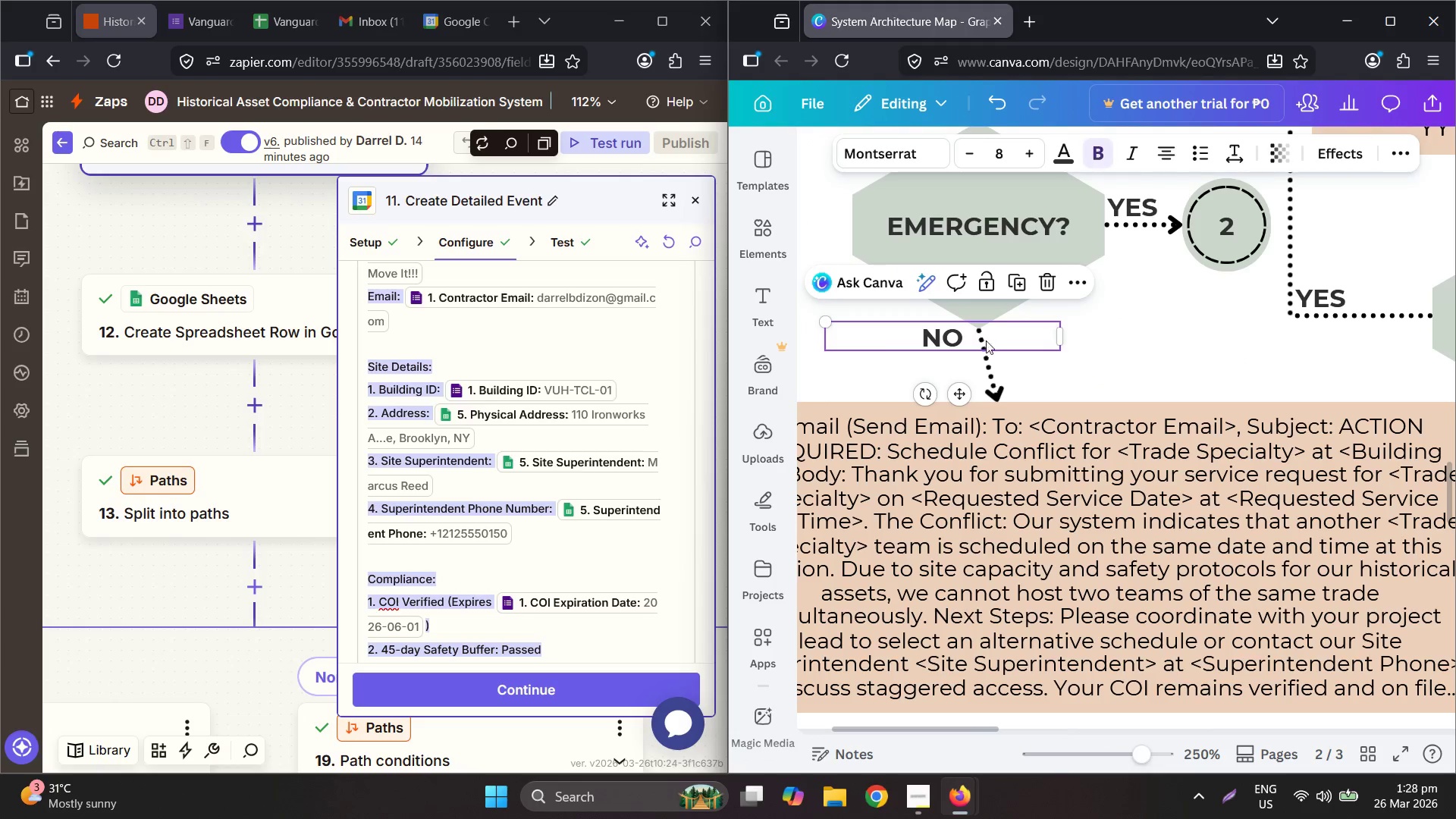 
double_click([990, 372])
 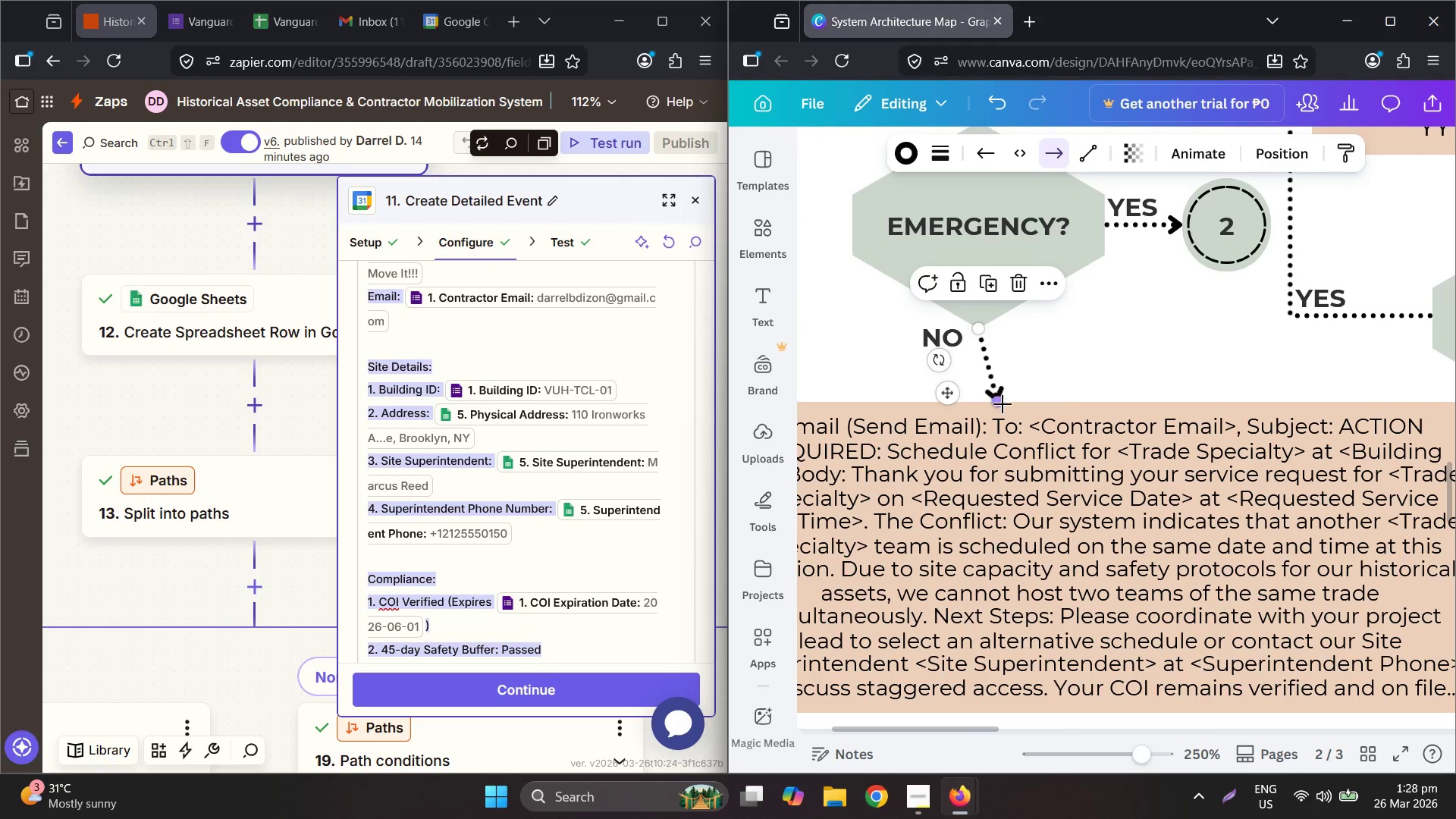 
left_click_drag(start_coordinate=[1003, 405], to_coordinate=[987, 406])
 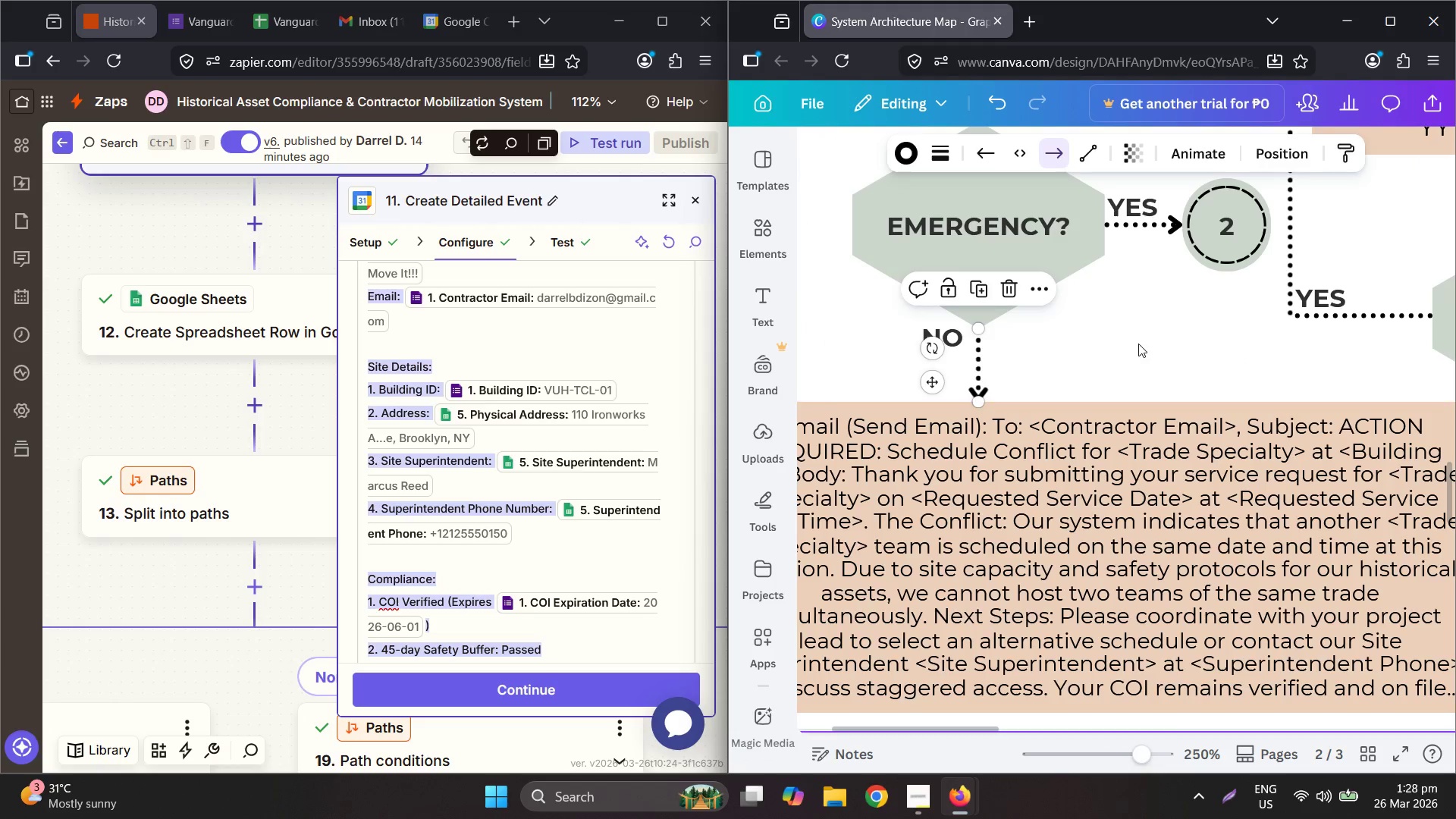 
left_click([1138, 344])
 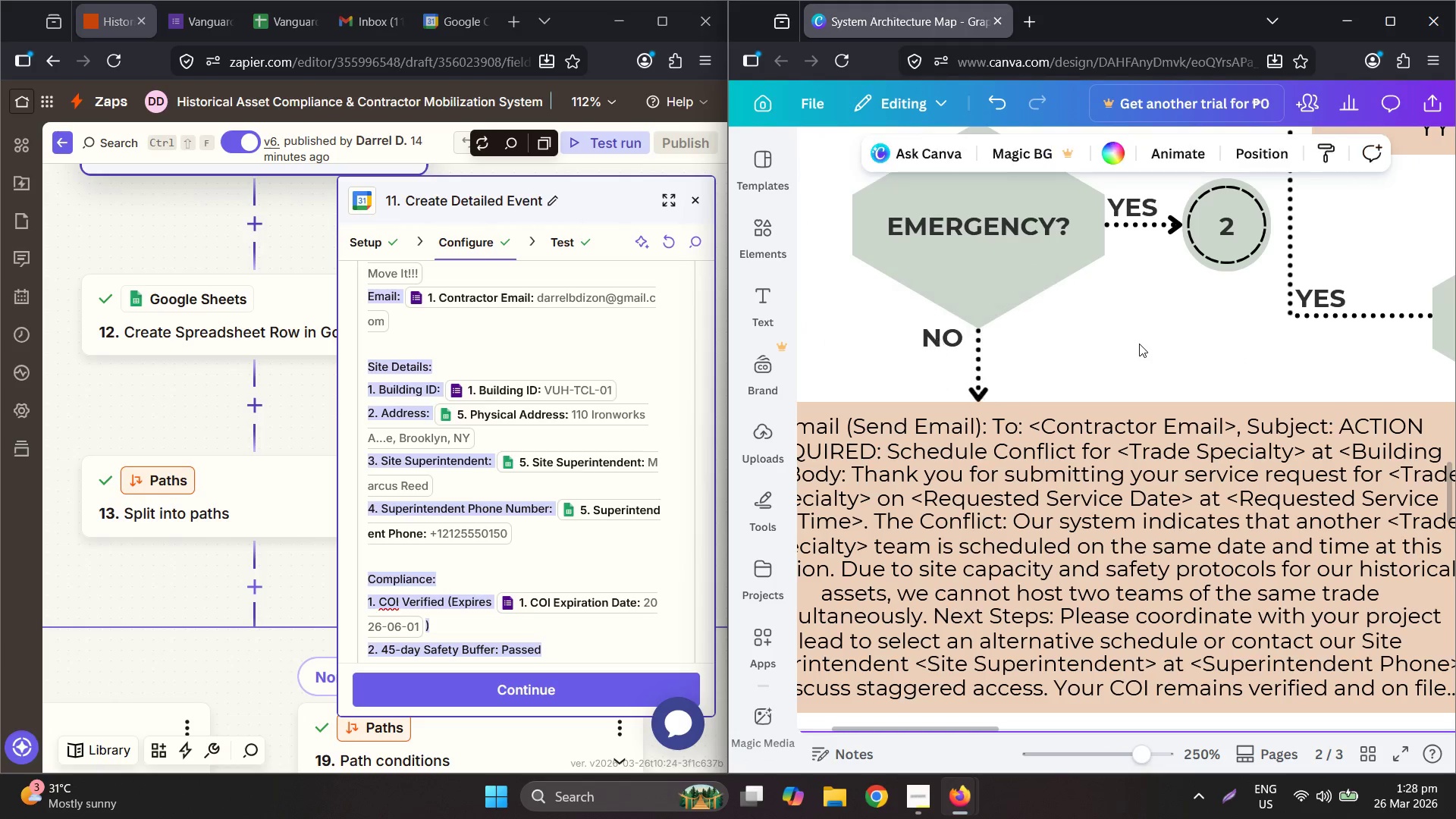 
hold_key(key=ControlLeft, duration=1.22)
scroll: coordinate [1150, 393], scroll_direction: down, amount: 4.0
 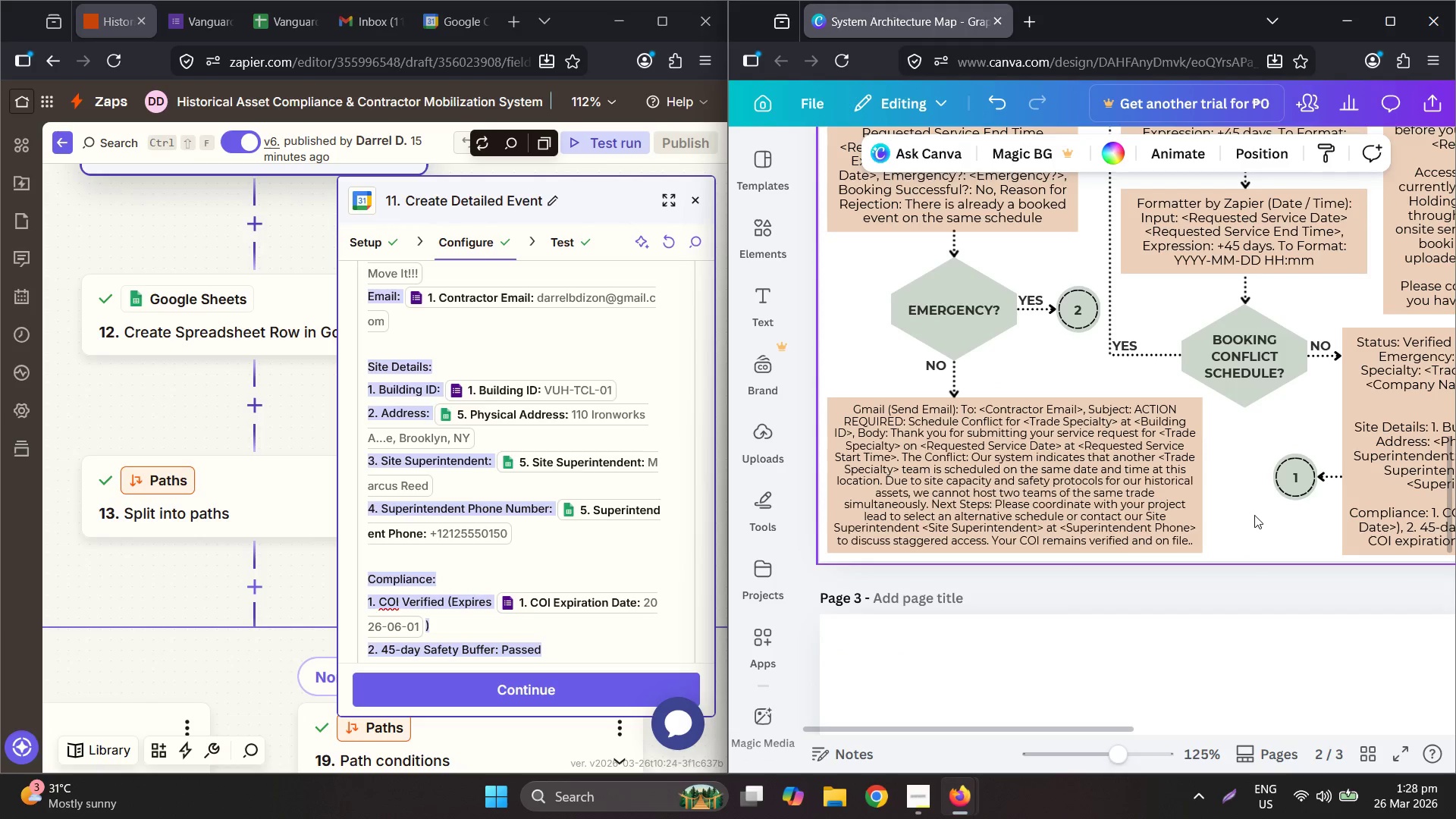 
hold_key(key=ControlLeft, duration=1.11)
scroll: coordinate [1168, 527], scroll_direction: down, amount: 1.0
 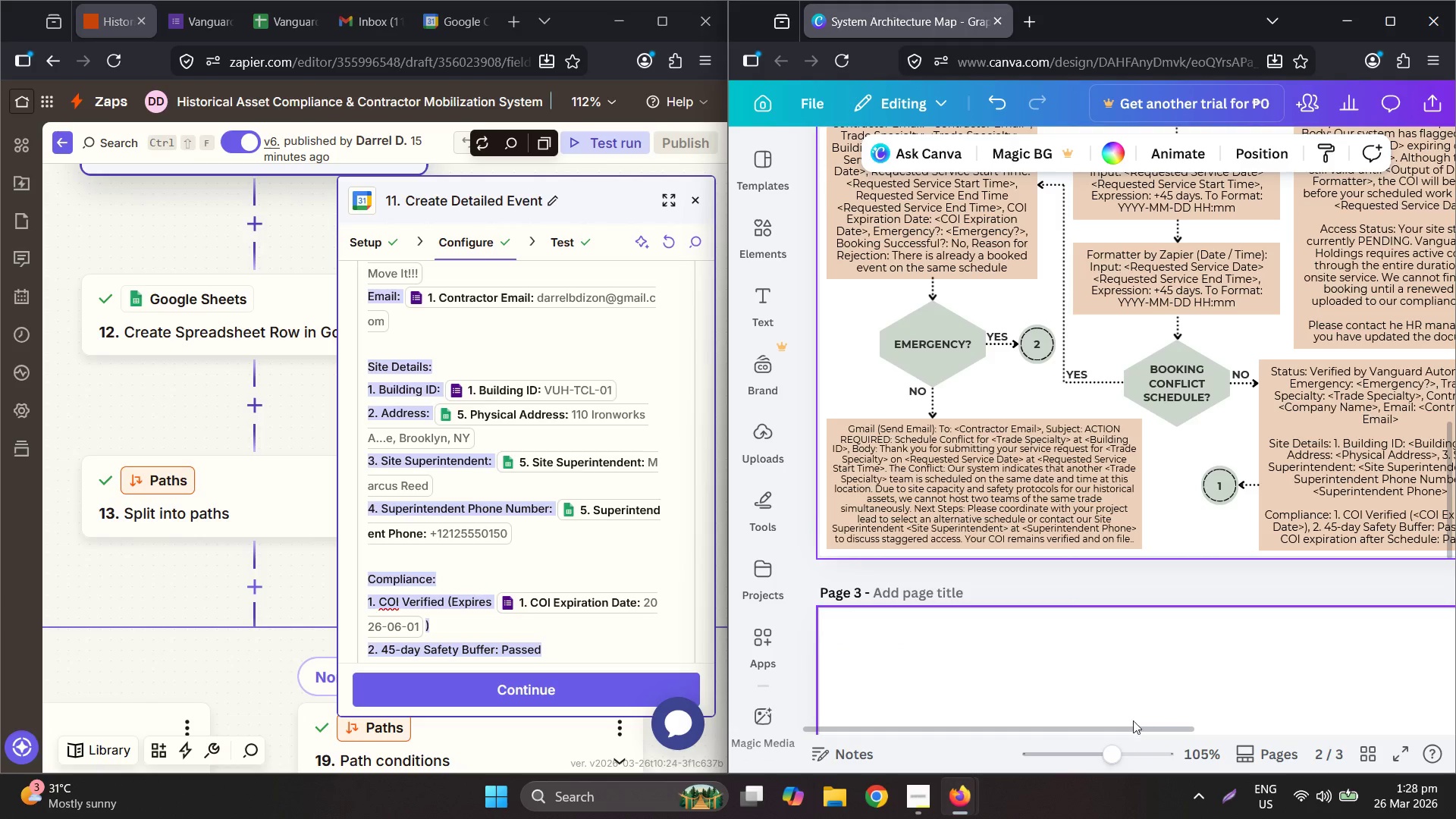 
left_click_drag(start_coordinate=[1131, 729], to_coordinate=[1228, 698])
 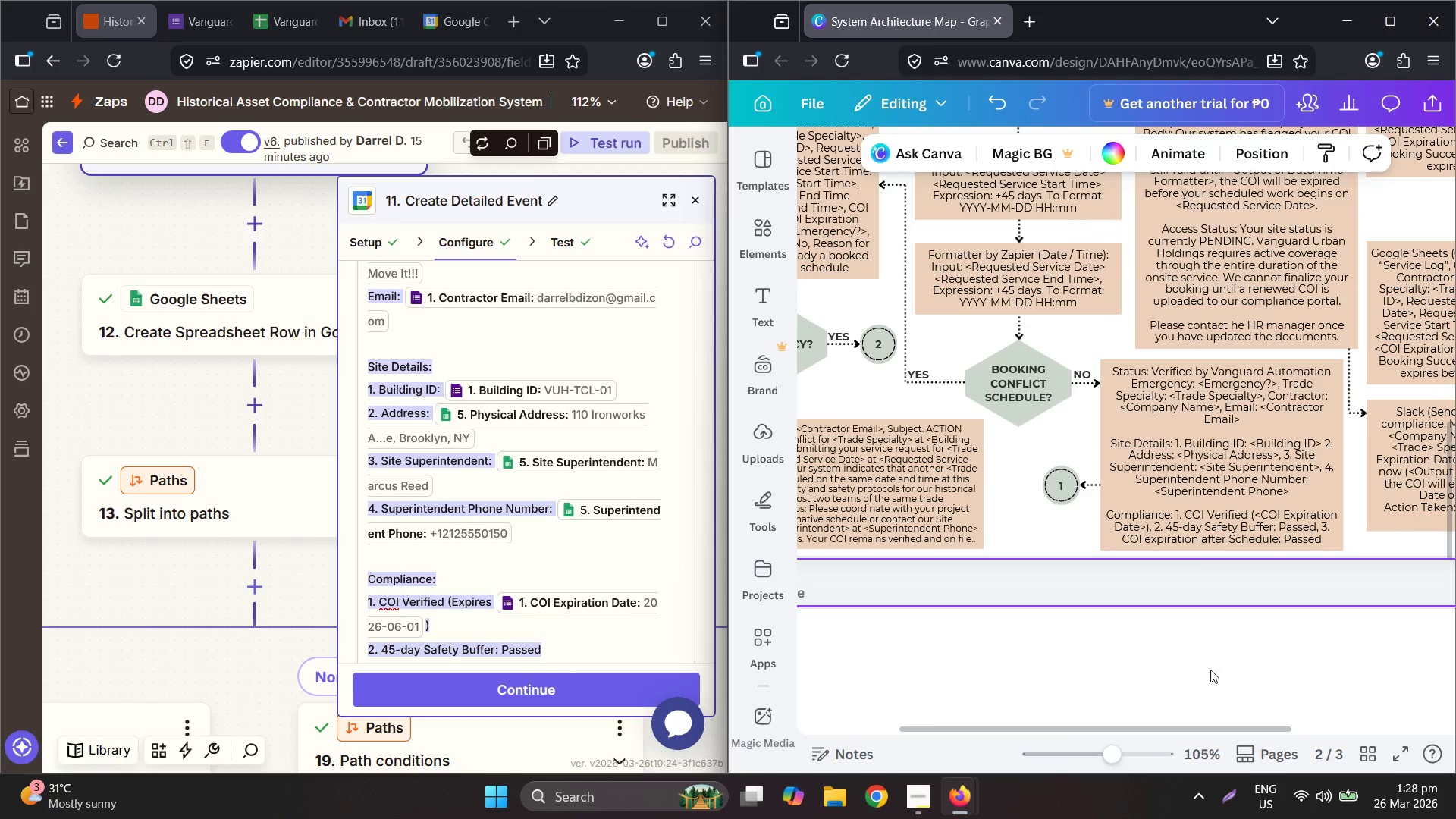 
hold_key(key=ControlLeft, duration=0.75)
scroll: coordinate [1272, 410], scroll_direction: down, amount: 5.0
 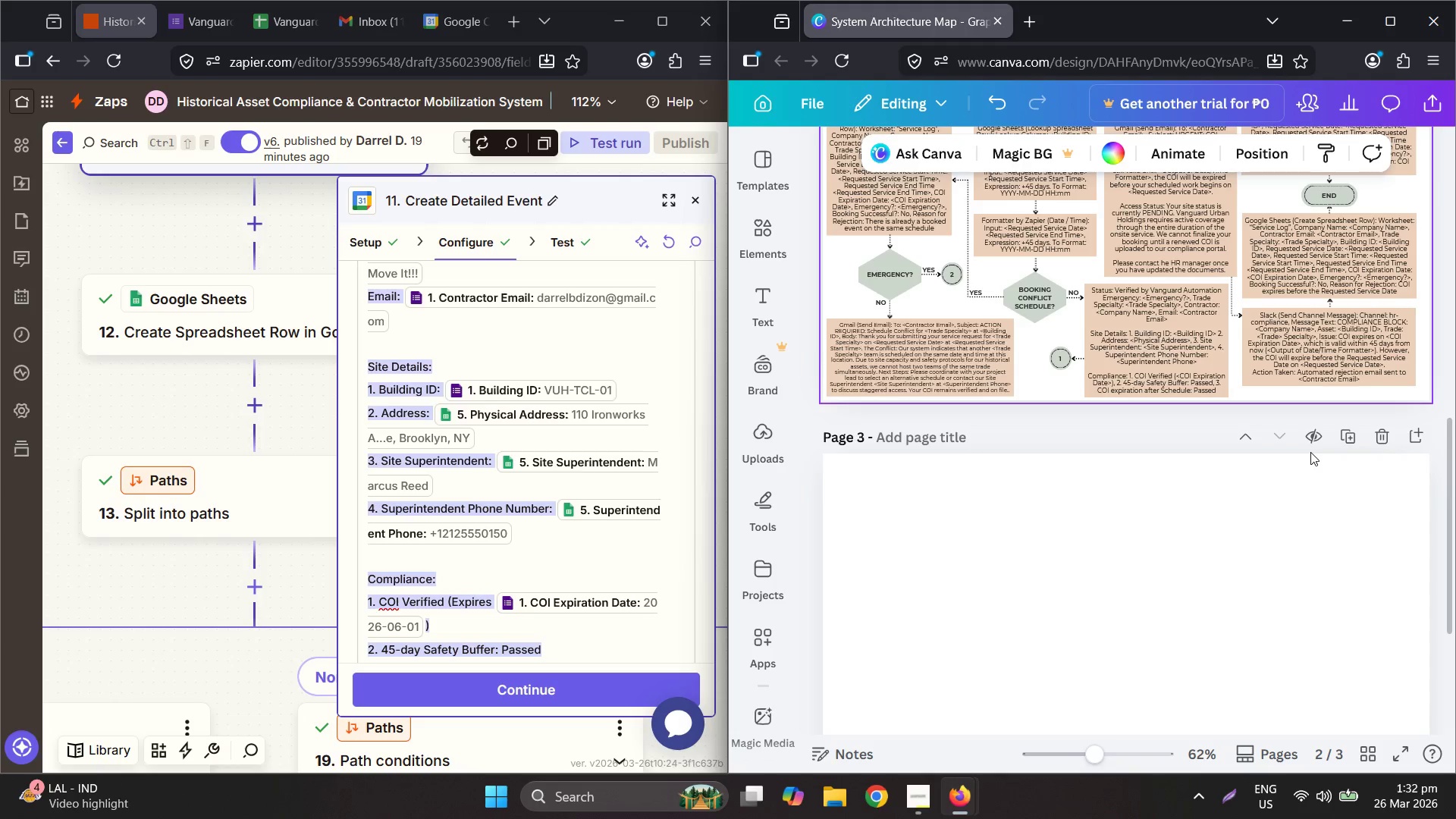 
wait(247.73)
 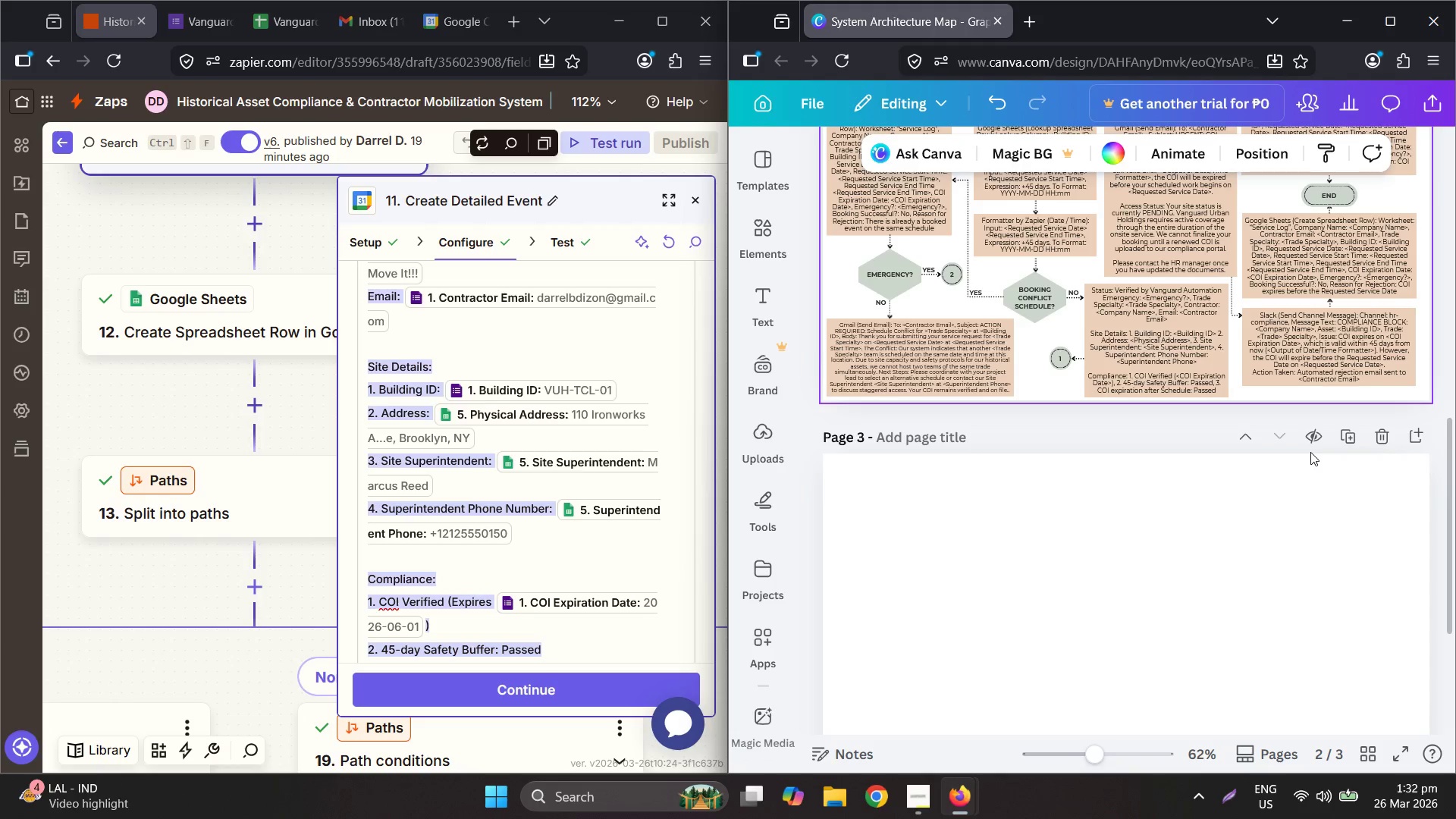 
hold_key(key=ControlLeft, duration=1.5)
scroll: coordinate [1026, 420], scroll_direction: up, amount: 3.0
 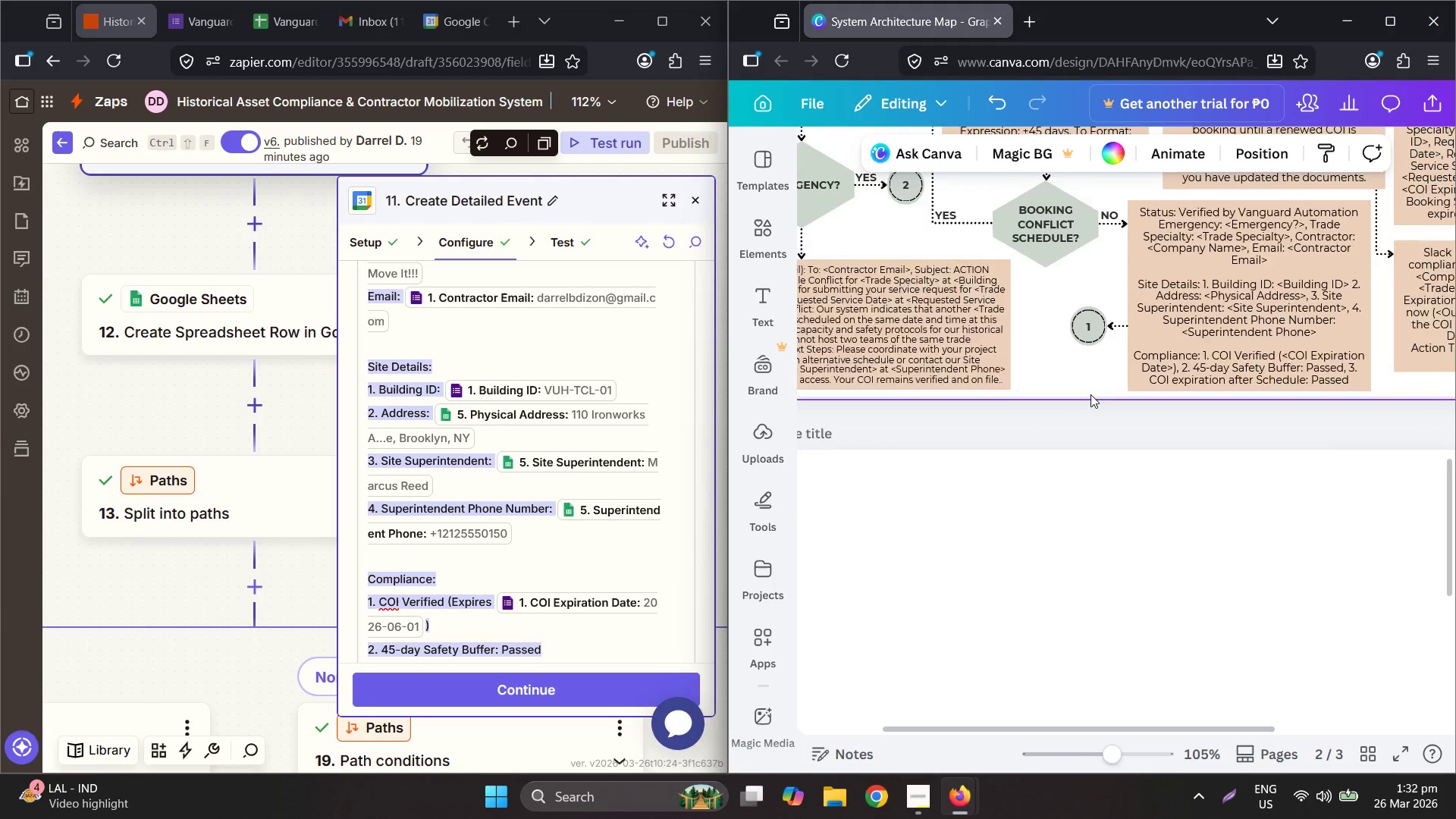 
scroll: coordinate [1090, 394], scroll_direction: down, amount: 3.0
 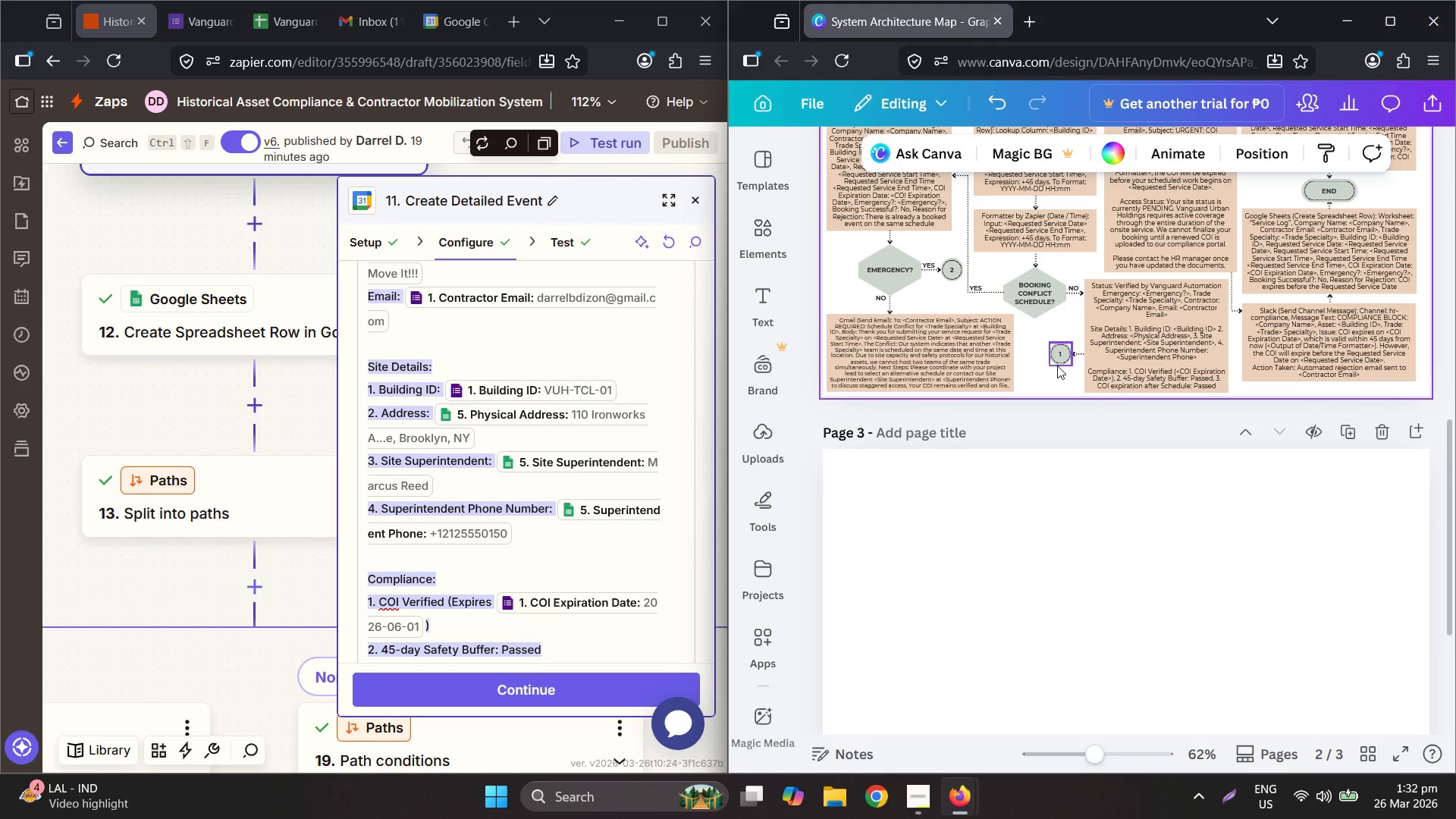 
left_click_drag(start_coordinate=[1056, 368], to_coordinate=[1057, 350])
 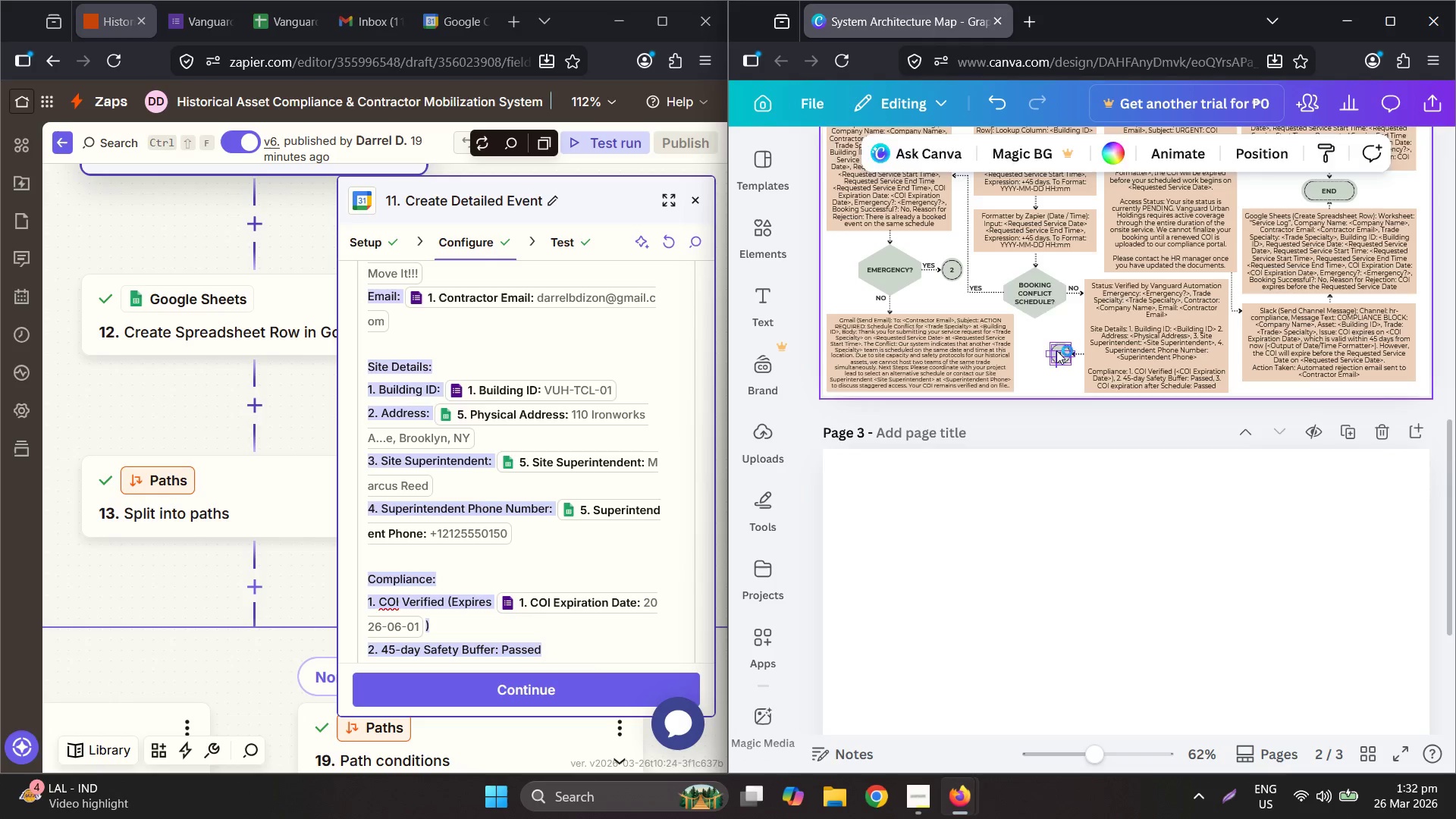 
key(Control+C)
 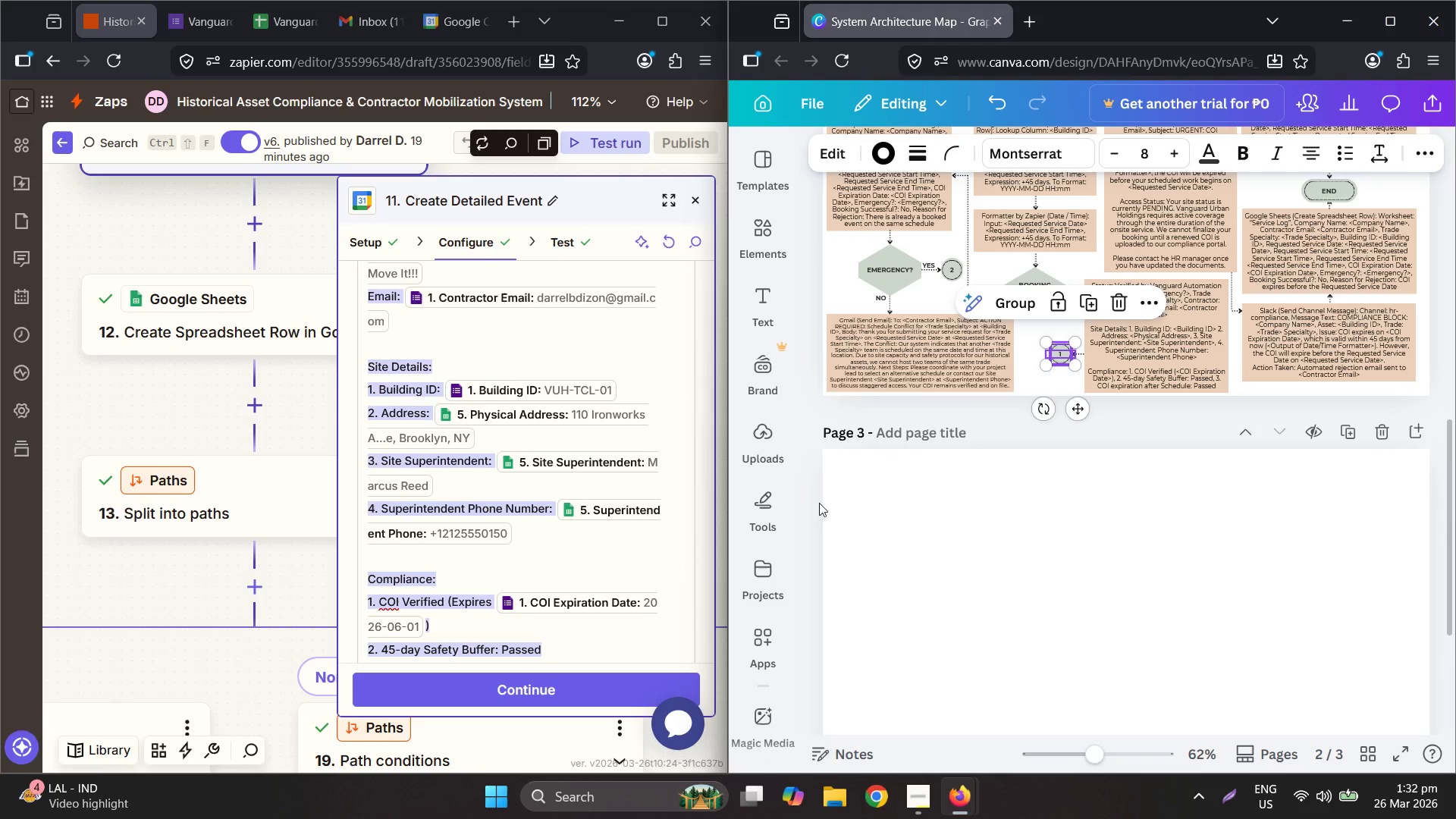 
left_click([841, 507])
 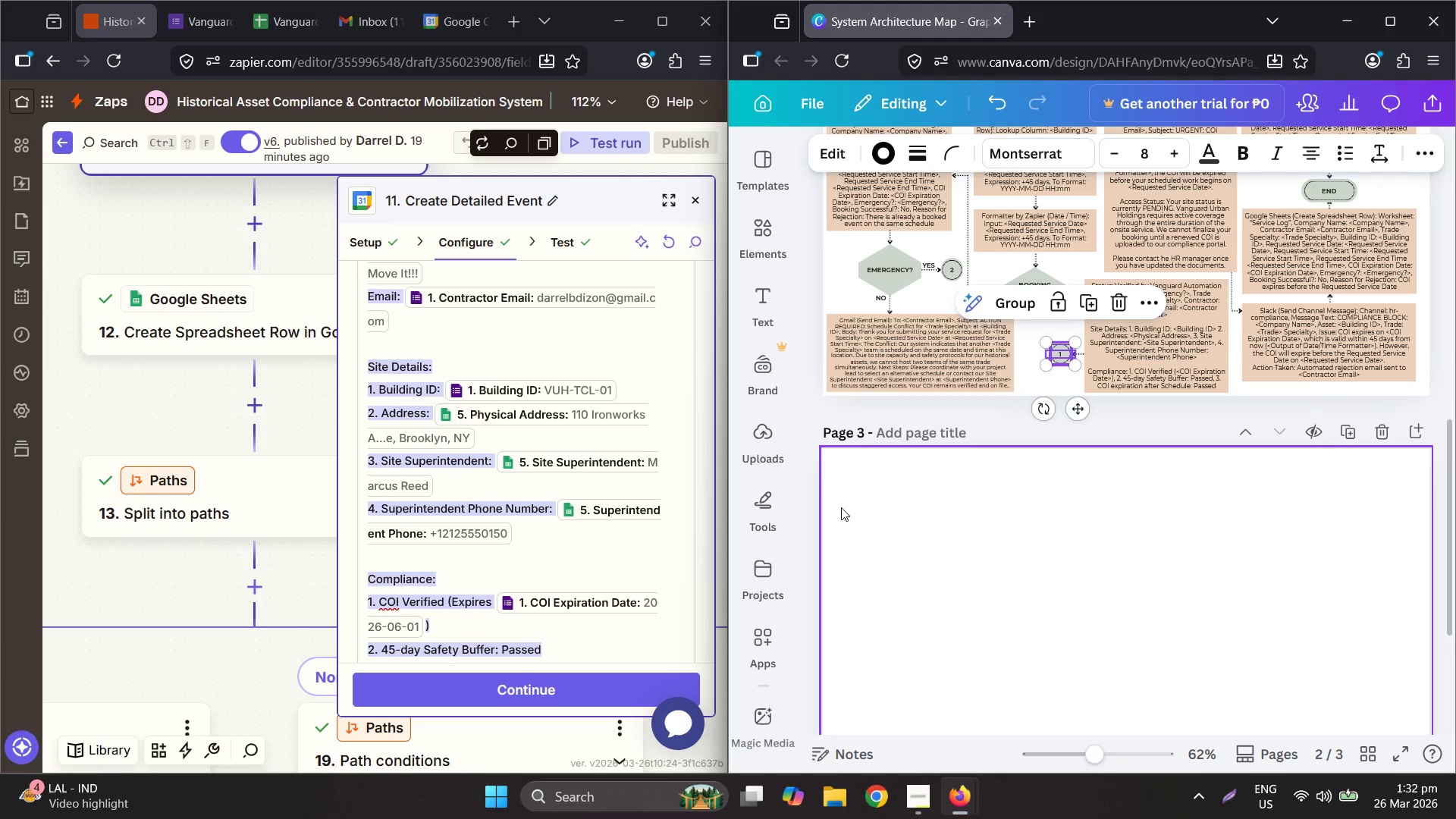 
key(Control+ControlLeft)
 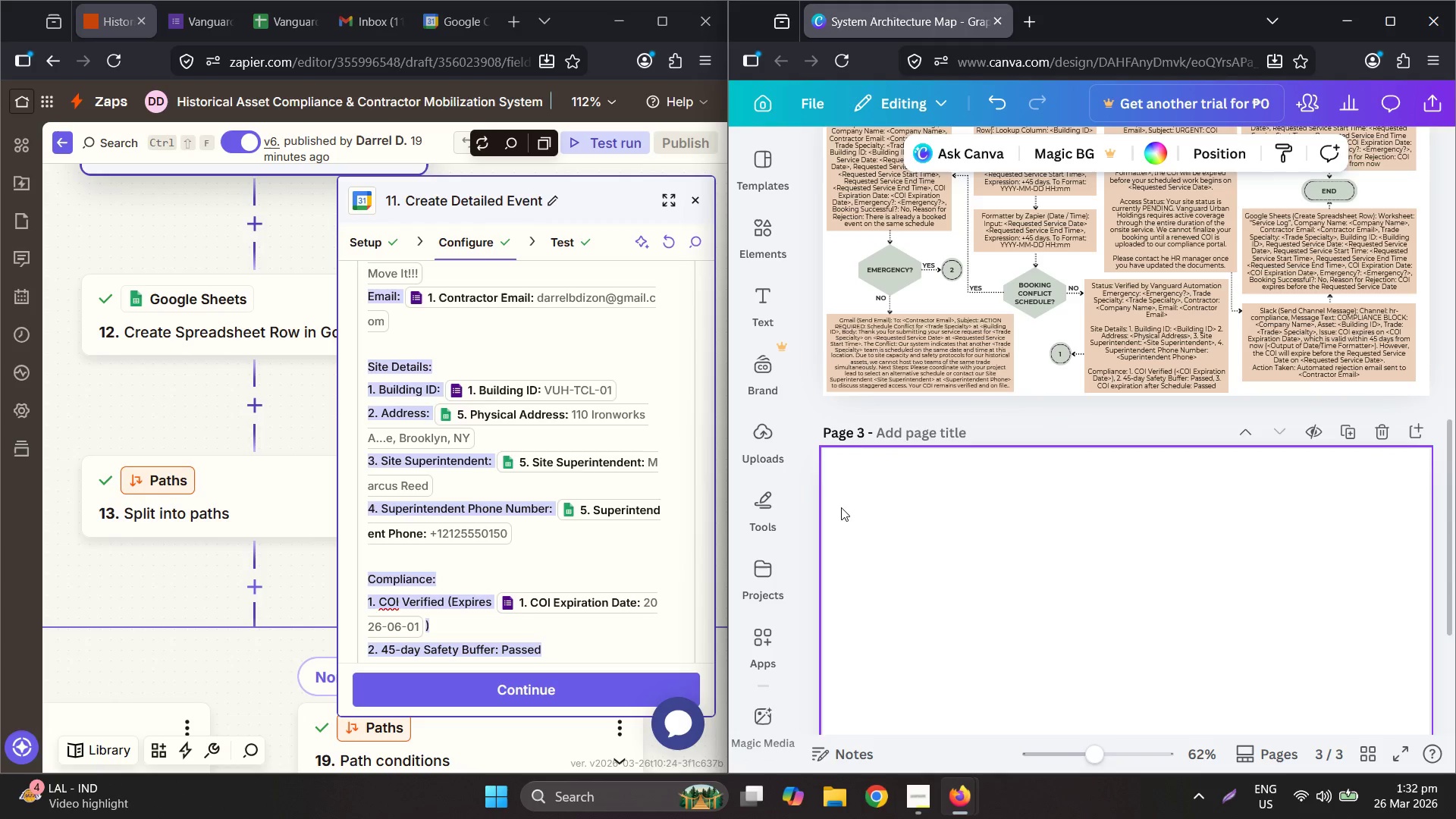 
key(Control+V)
 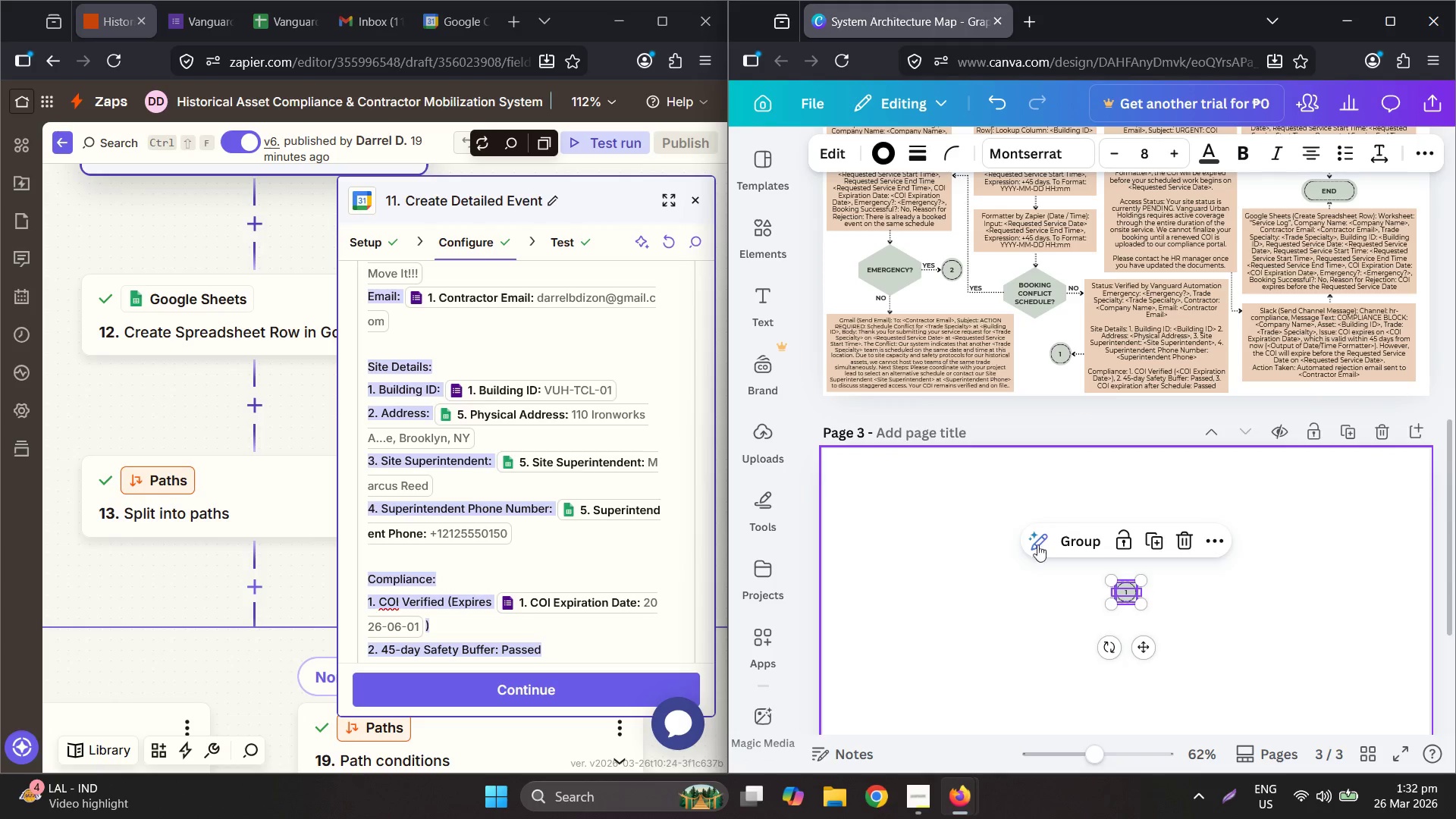 
key(Control+ControlLeft)
 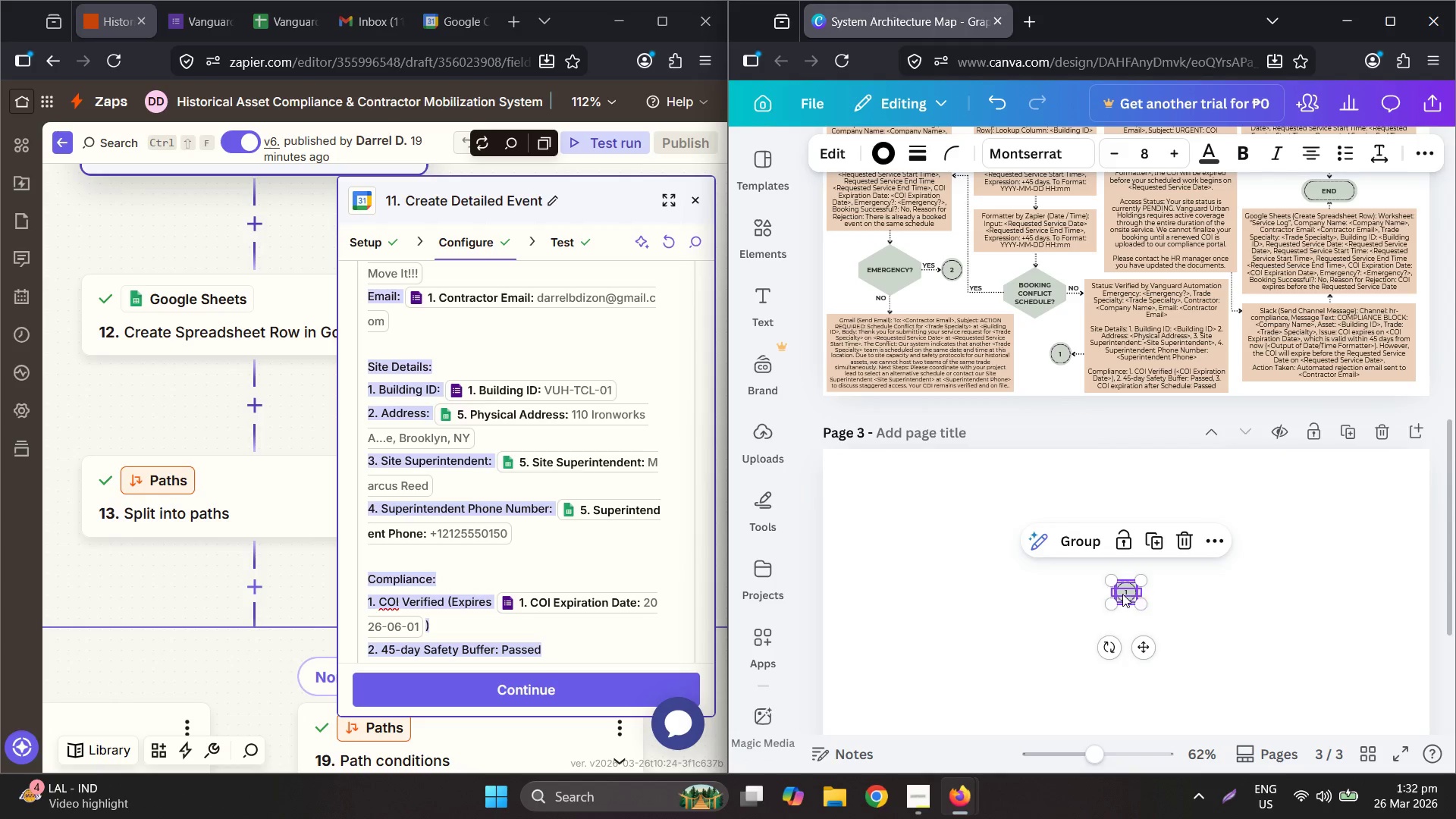 
left_click_drag(start_coordinate=[1122, 592], to_coordinate=[839, 470])
 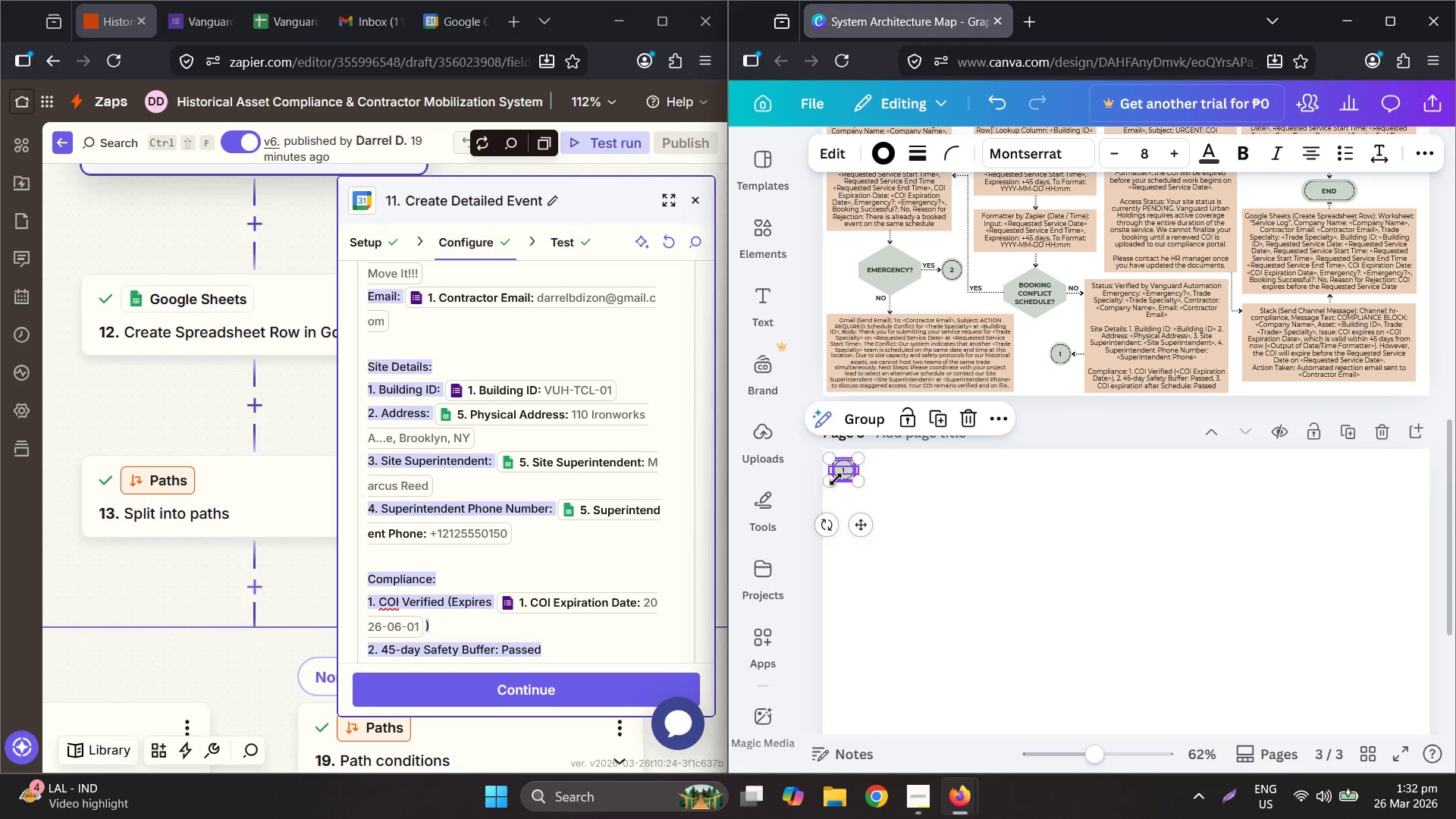 
hold_key(key=ControlLeft, duration=0.75)
scroll: coordinate [249, 388], scroll_direction: up, amount: 5.0
 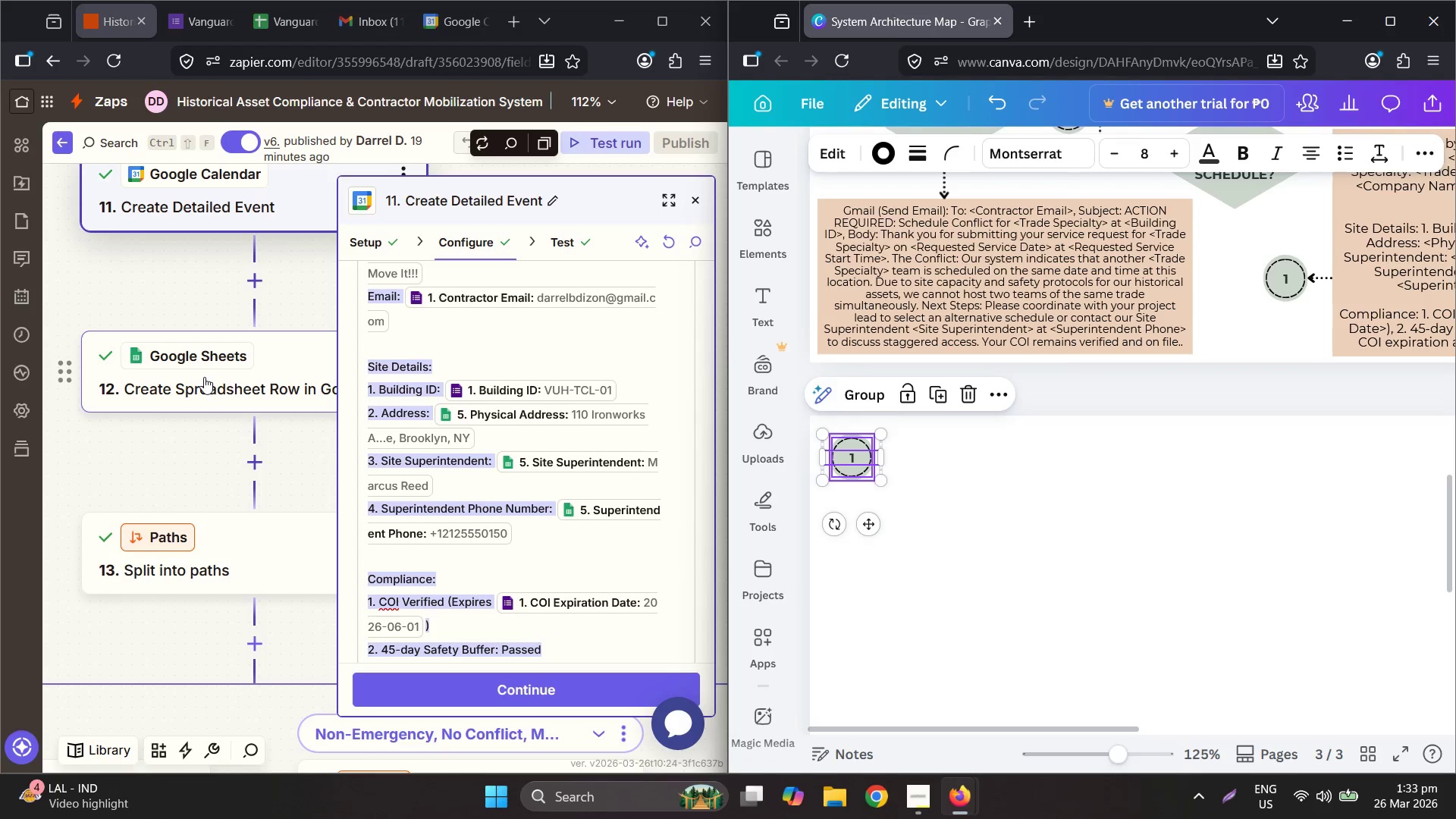 
left_click([204, 377])
 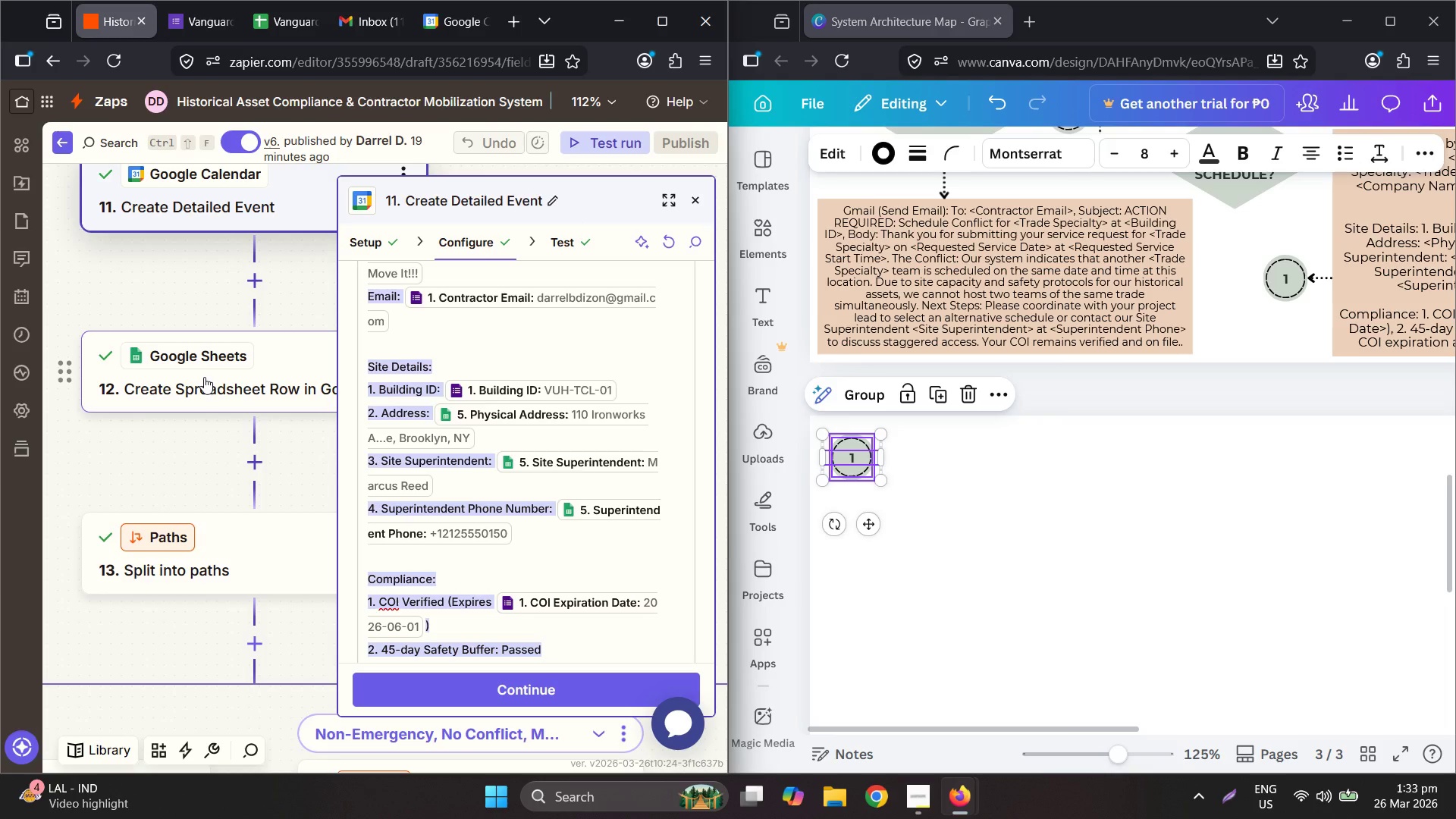 
left_click([216, 381])
 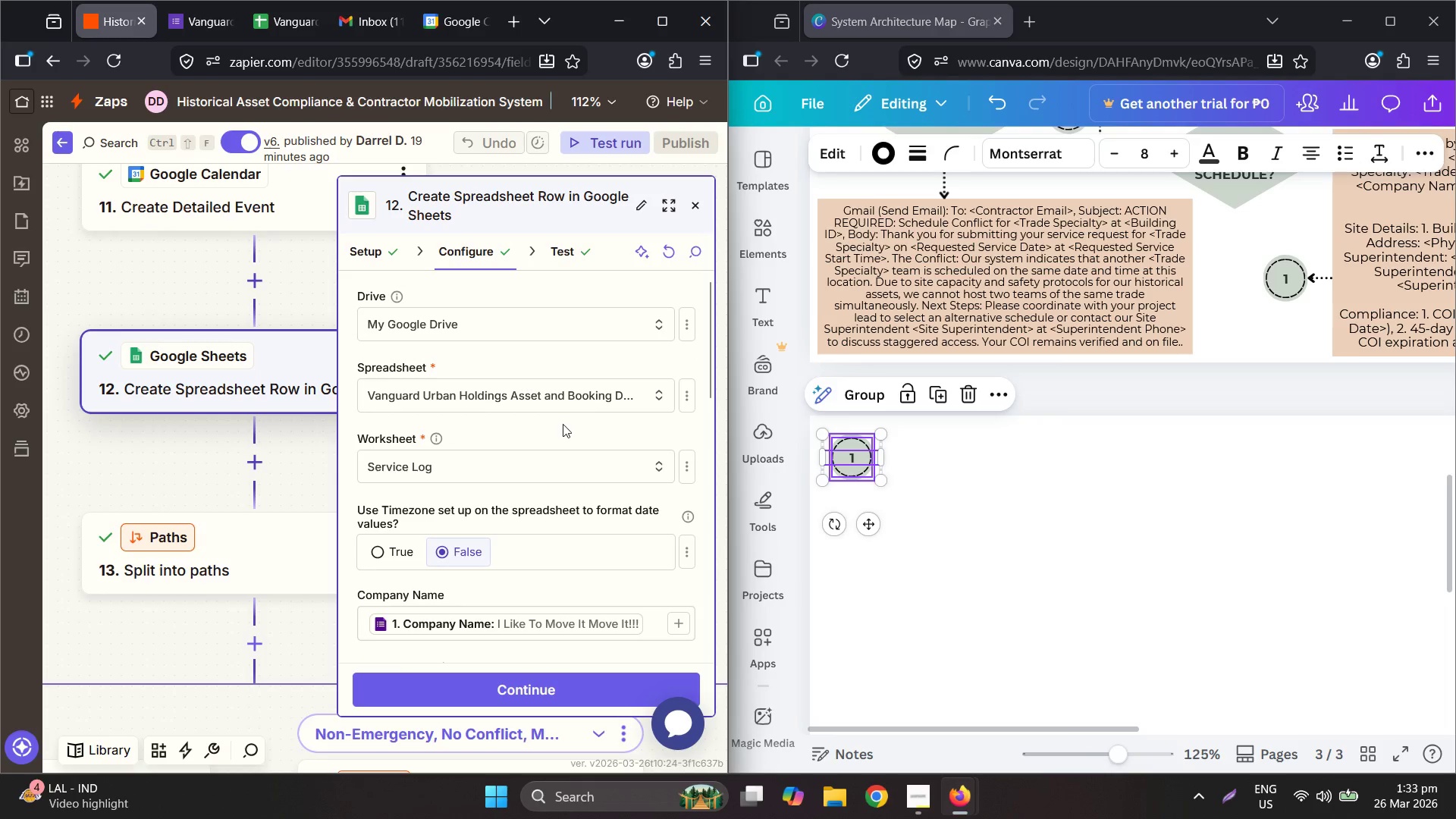 
hold_key(key=ControlLeft, duration=0.44)
scroll: coordinate [895, 471], scroll_direction: down, amount: 3.0
 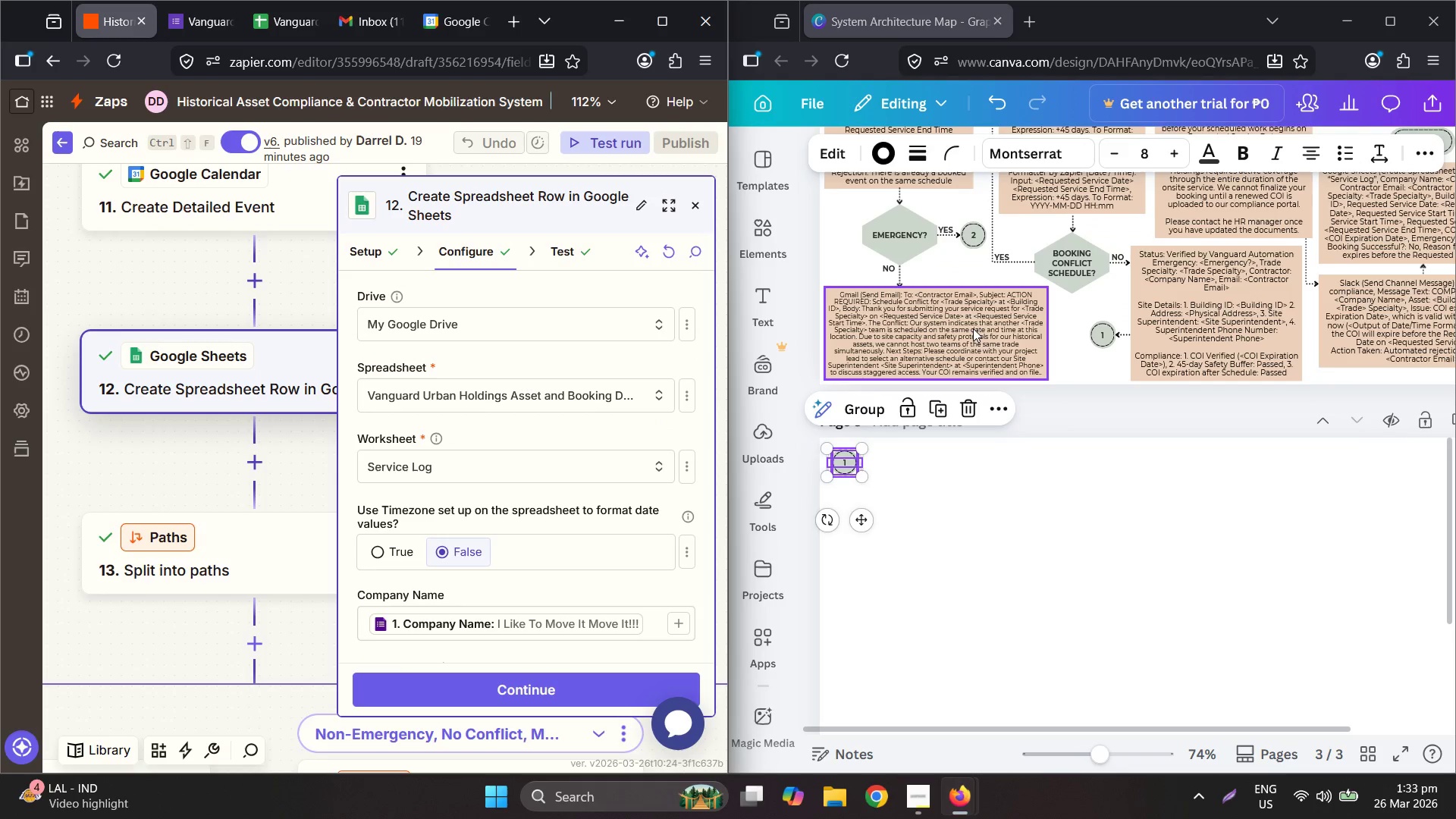 
scroll: coordinate [1037, 331], scroll_direction: up, amount: 2.0
 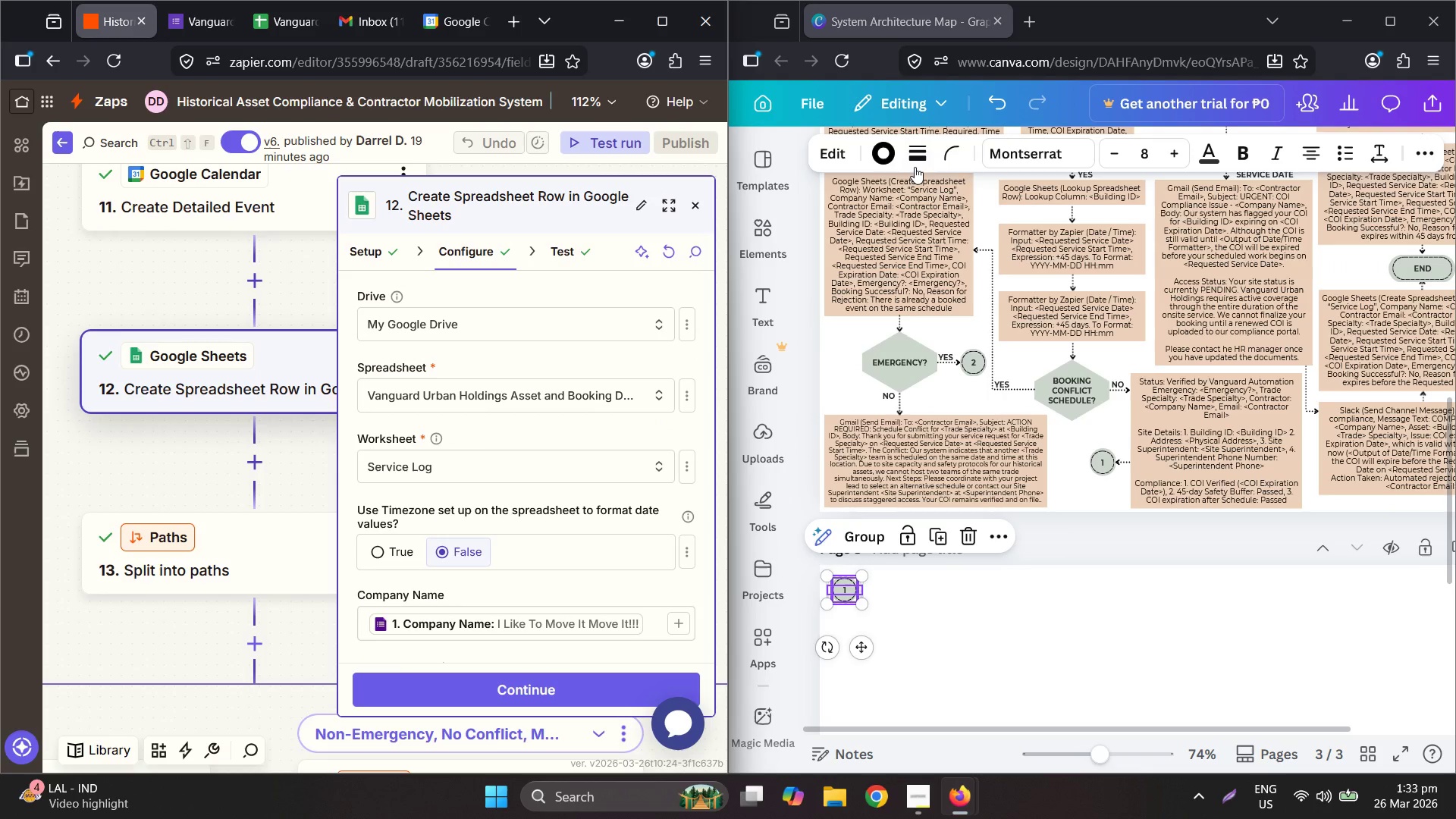 
left_click([929, 262])
 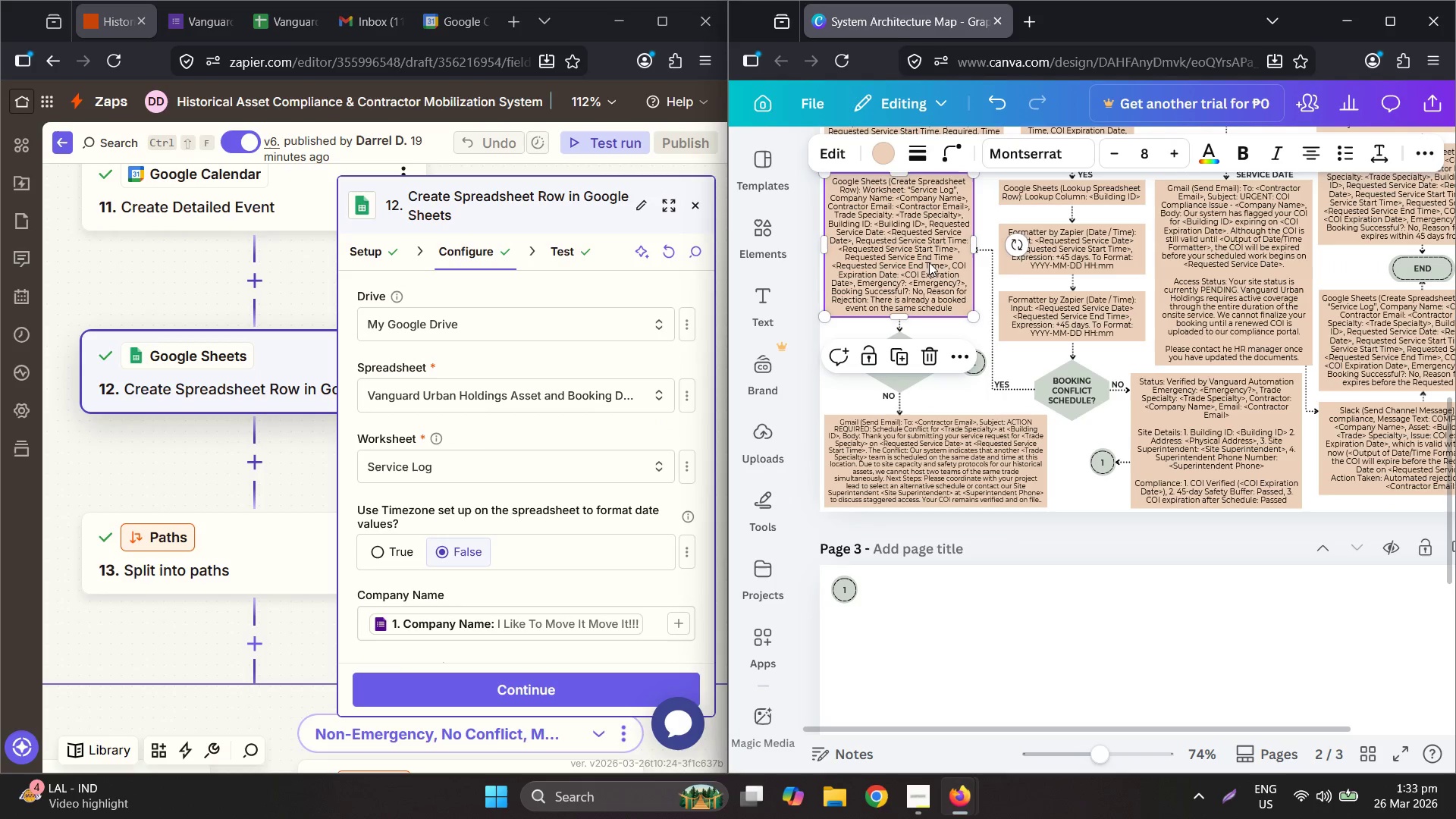 
key(Control+C)
 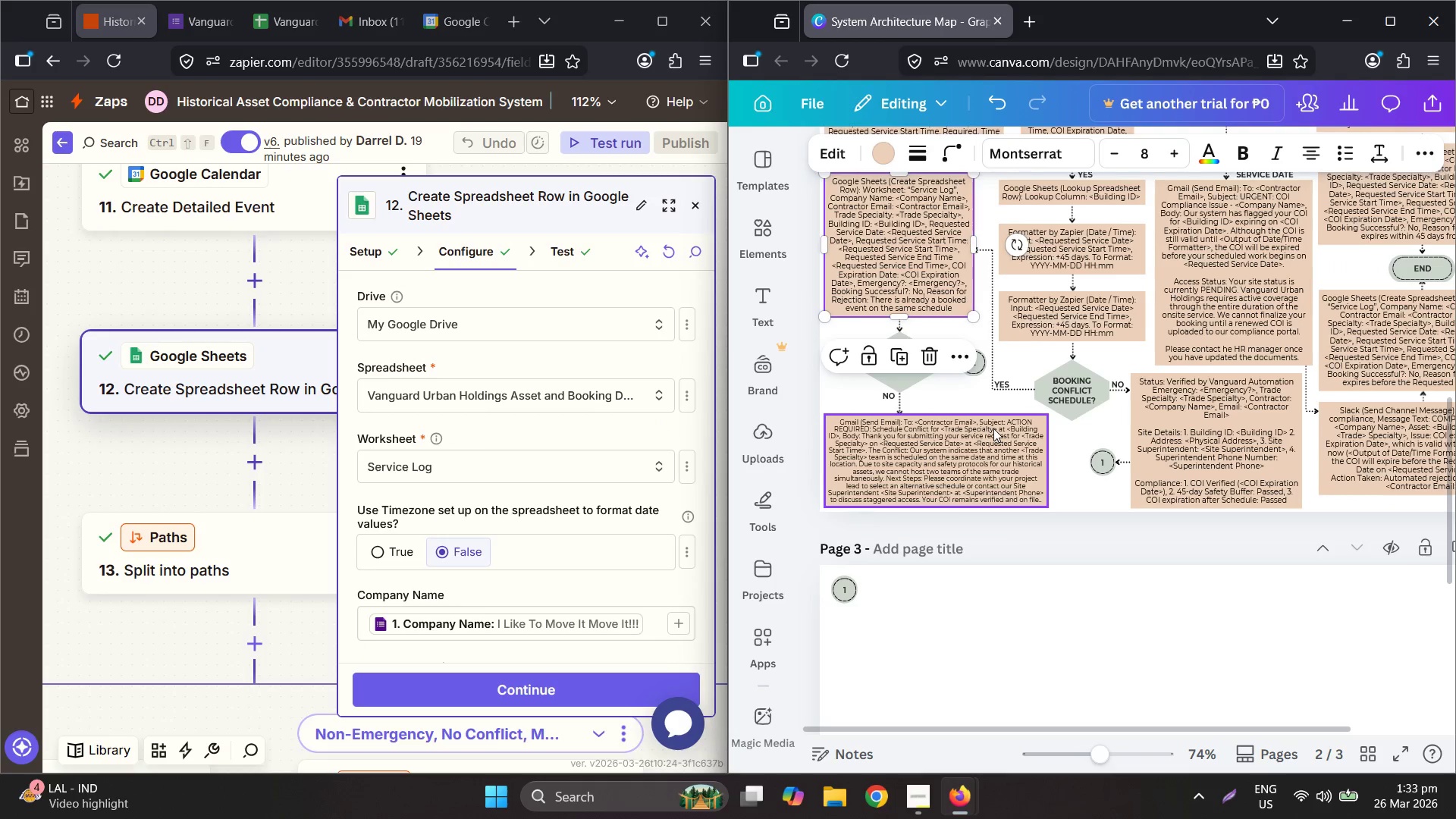 
left_click([900, 334])
 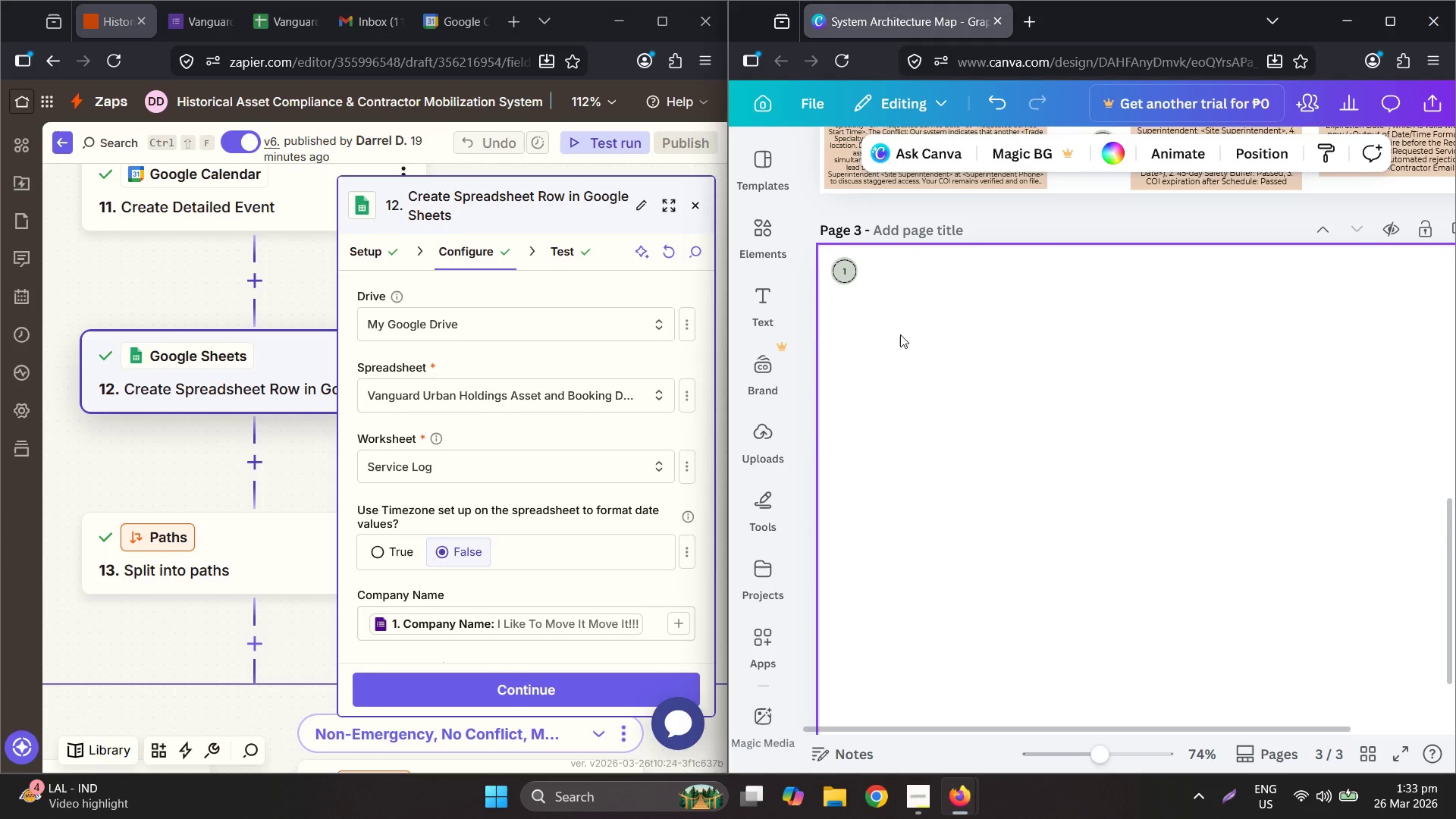 
scroll: coordinate [993, 428], scroll_direction: down, amount: 5.0
 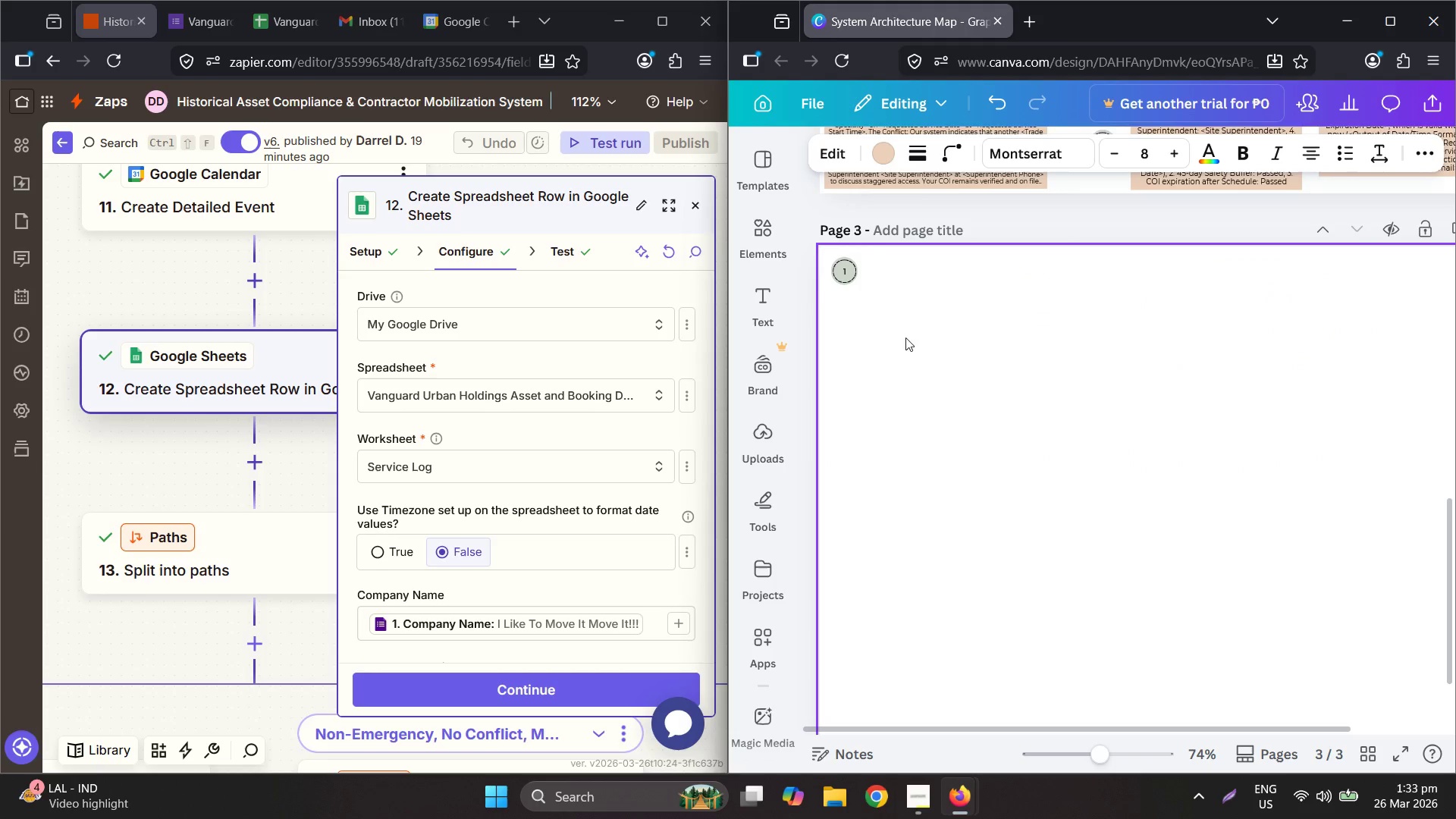 
key(Control+ControlLeft)
 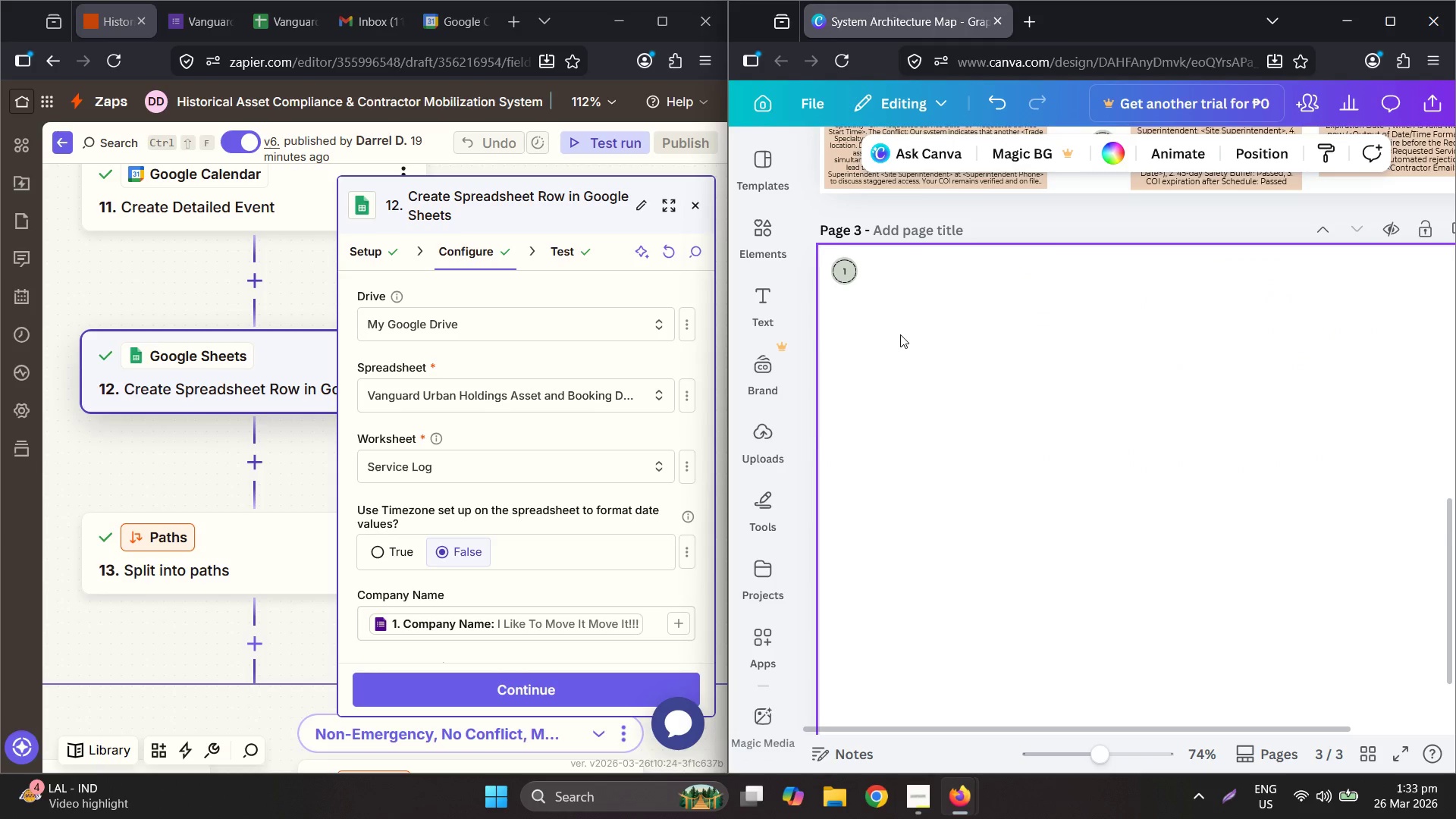 
key(Control+V)
 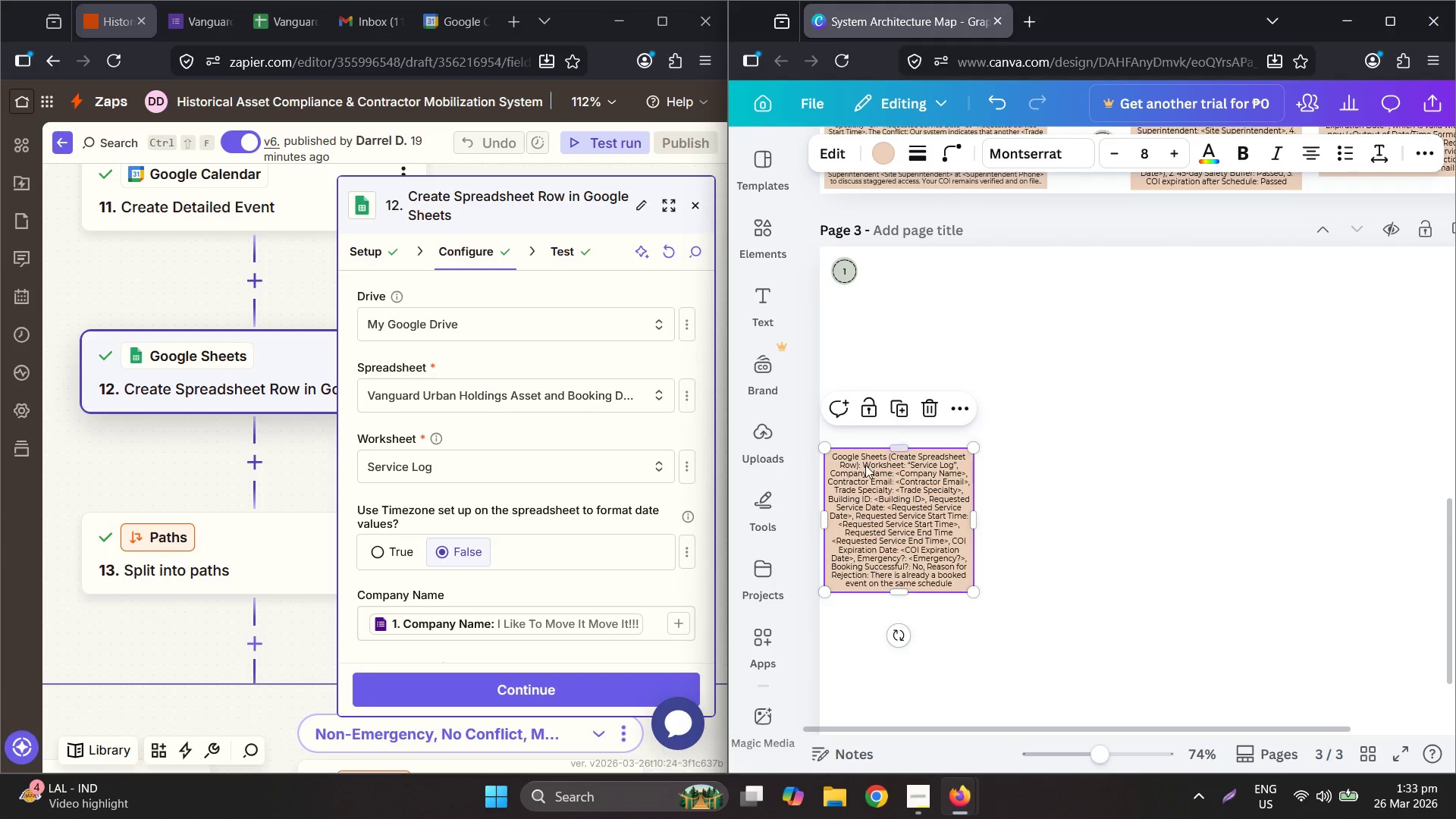 
left_click_drag(start_coordinate=[864, 484], to_coordinate=[873, 336])
 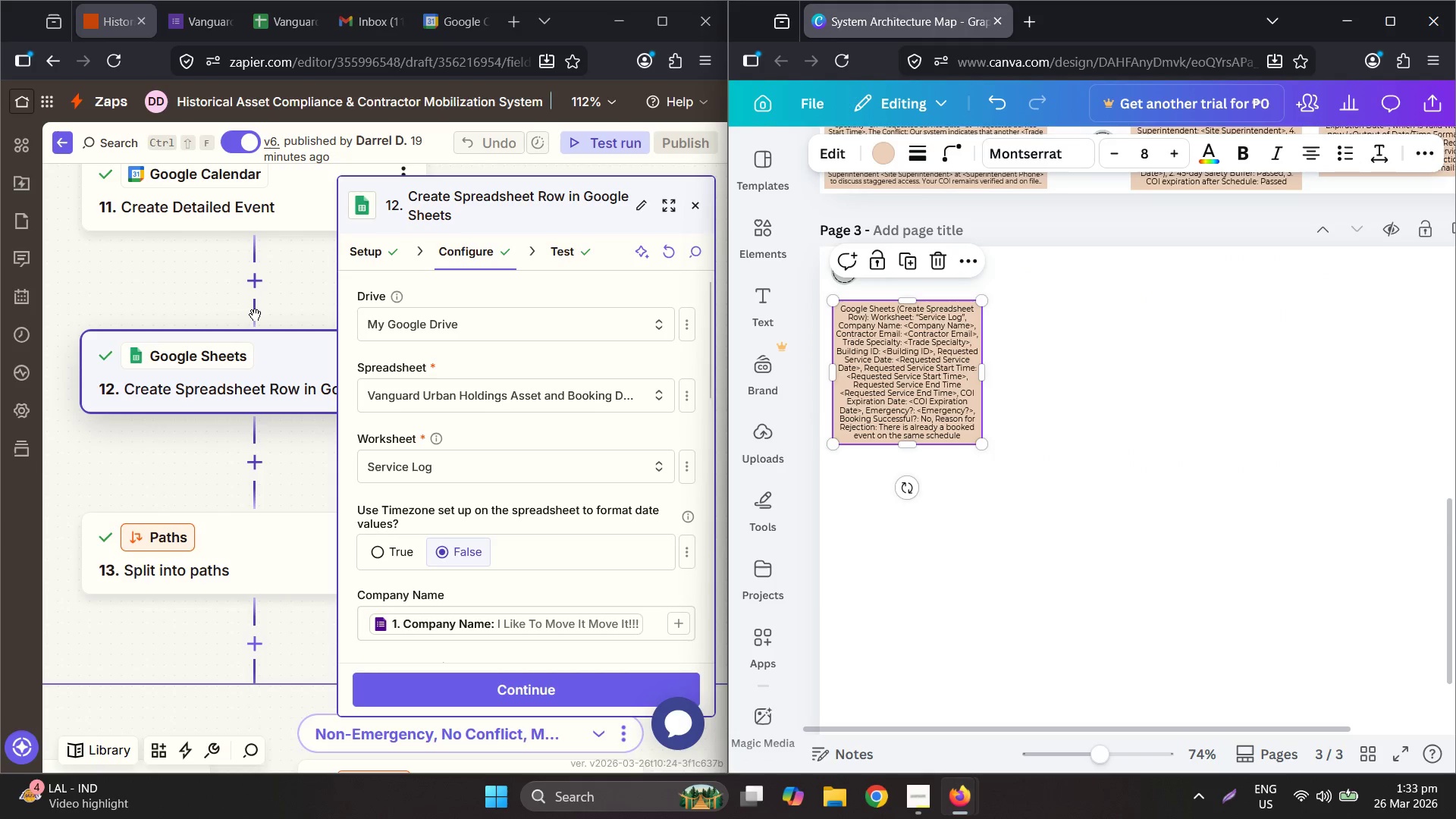 
hold_key(key=ControlLeft, duration=1.5)
scroll: coordinate [249, 325], scroll_direction: down, amount: 3.0
 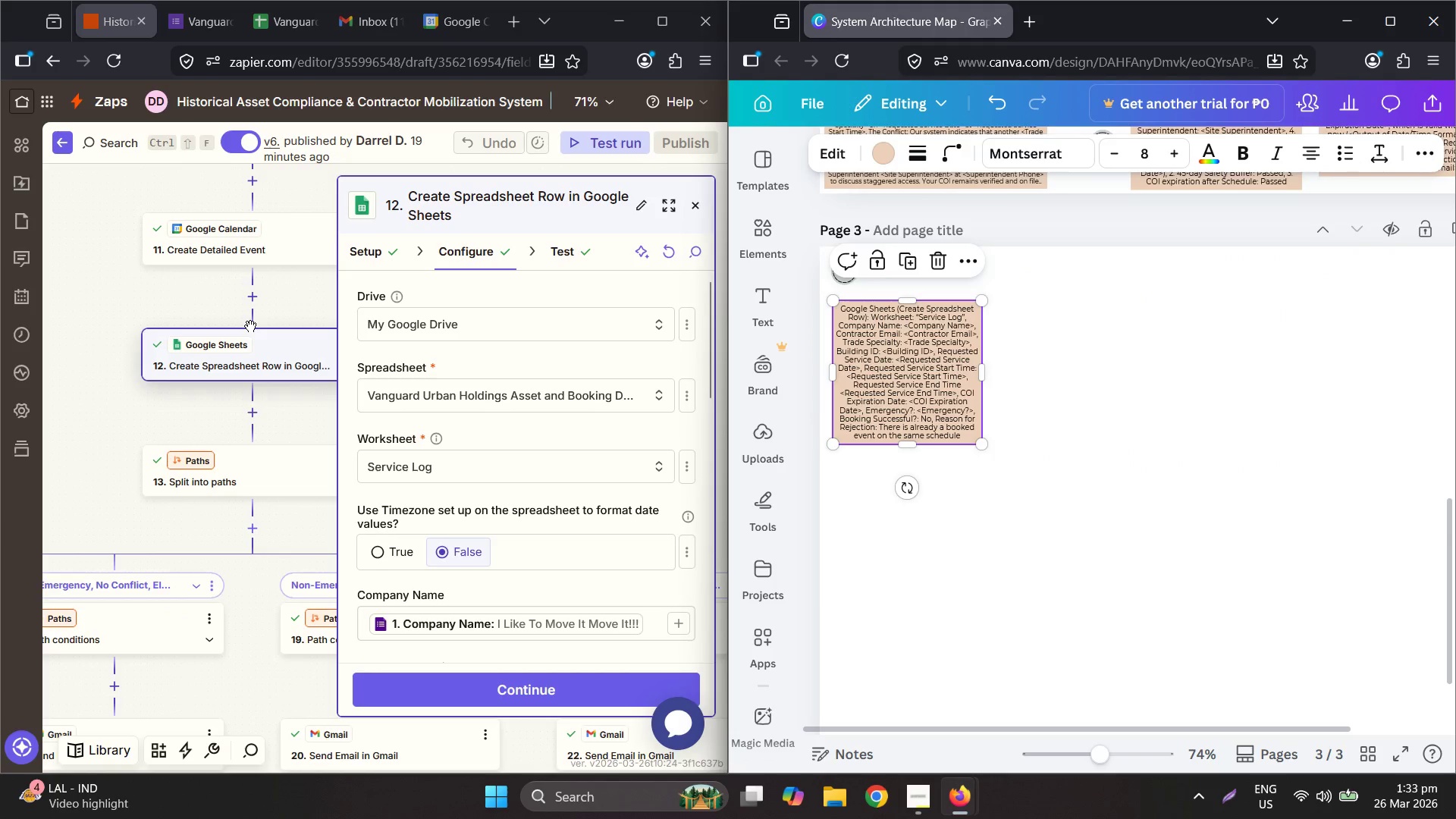 
hold_key(key=ControlLeft, duration=0.92)
scroll: coordinate [271, 333], scroll_direction: up, amount: 4.0
 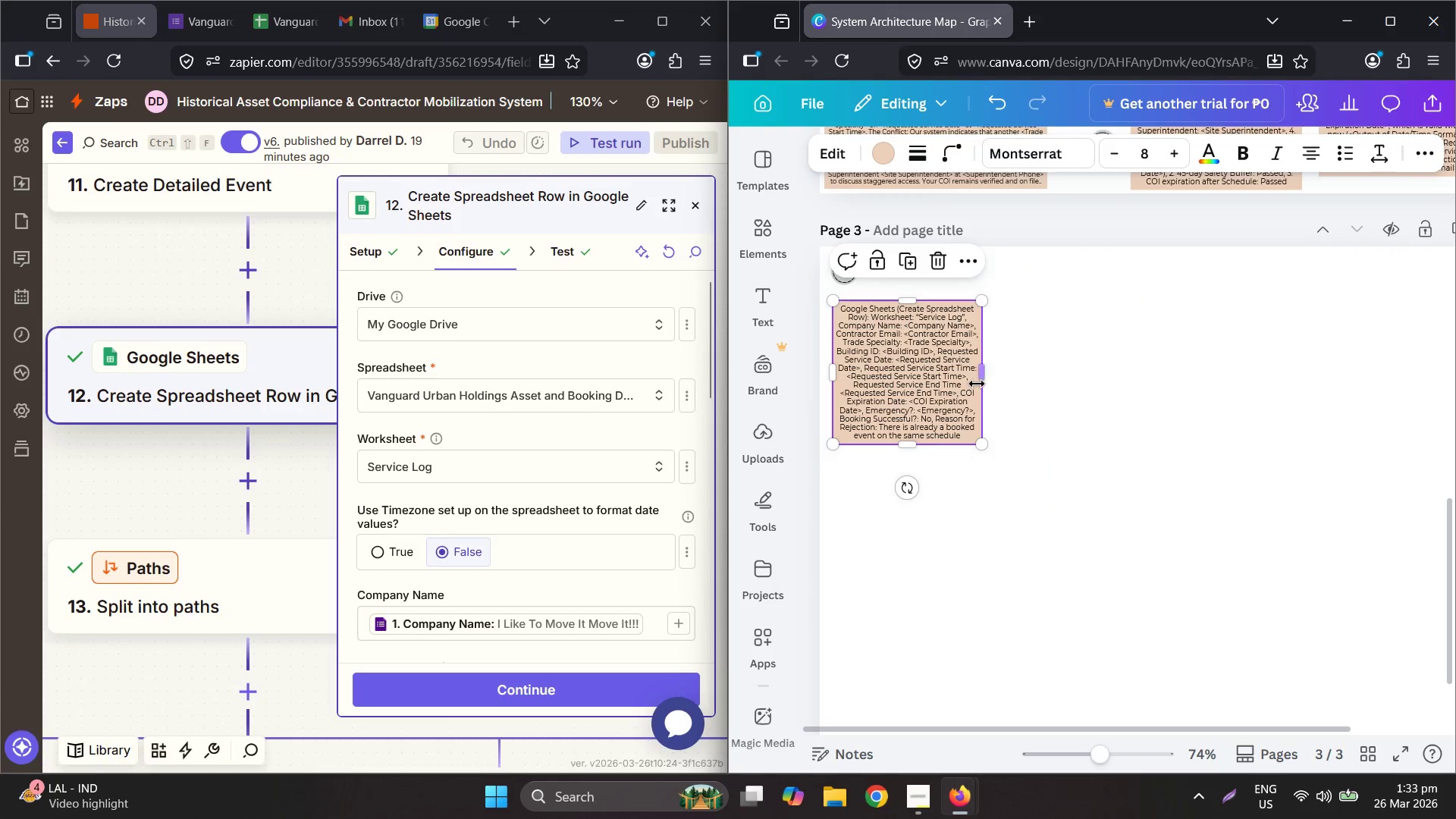 
left_click_drag(start_coordinate=[977, 379], to_coordinate=[1015, 382])
 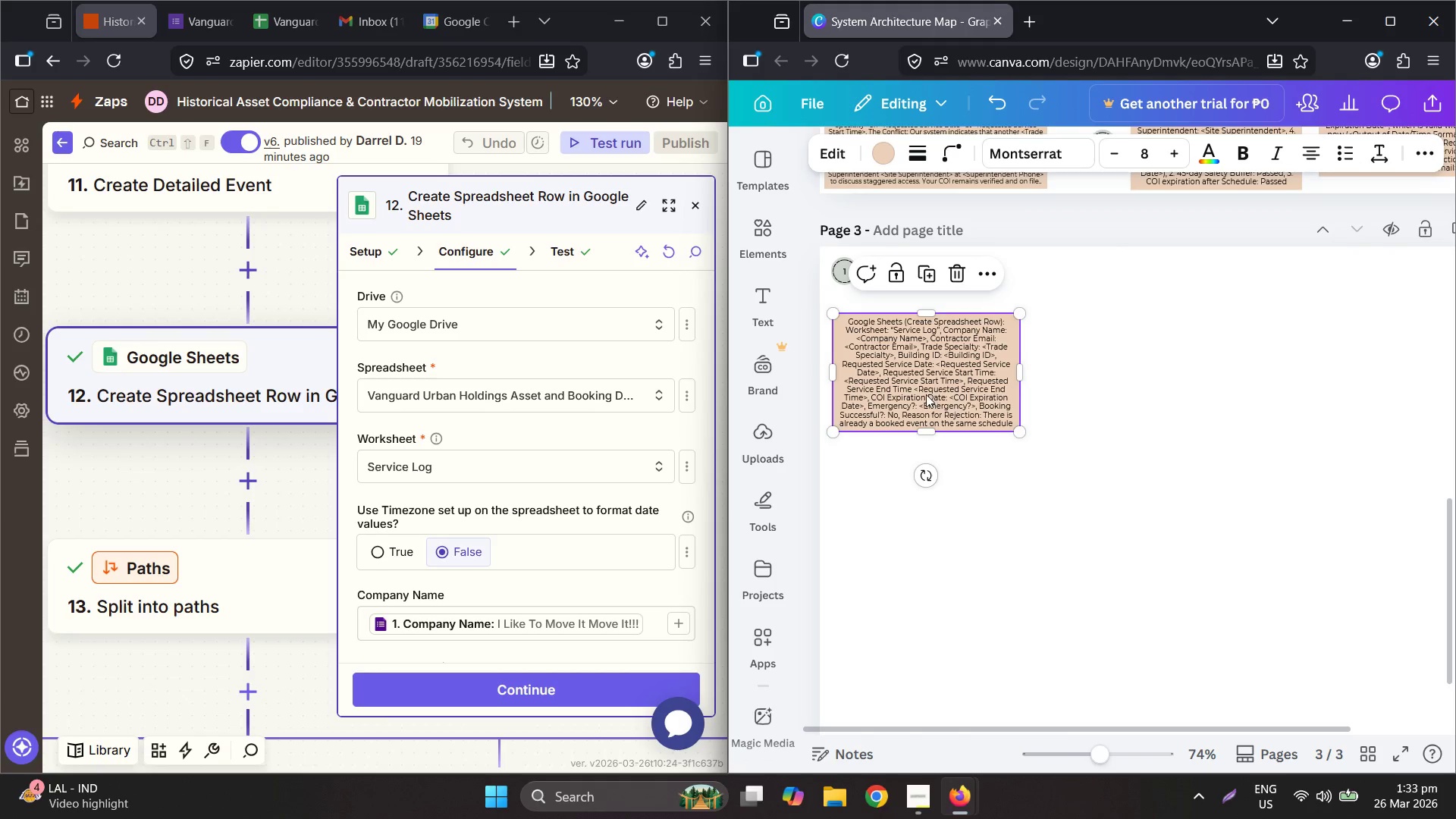 
left_click_drag(start_coordinate=[926, 394], to_coordinate=[926, 381])
 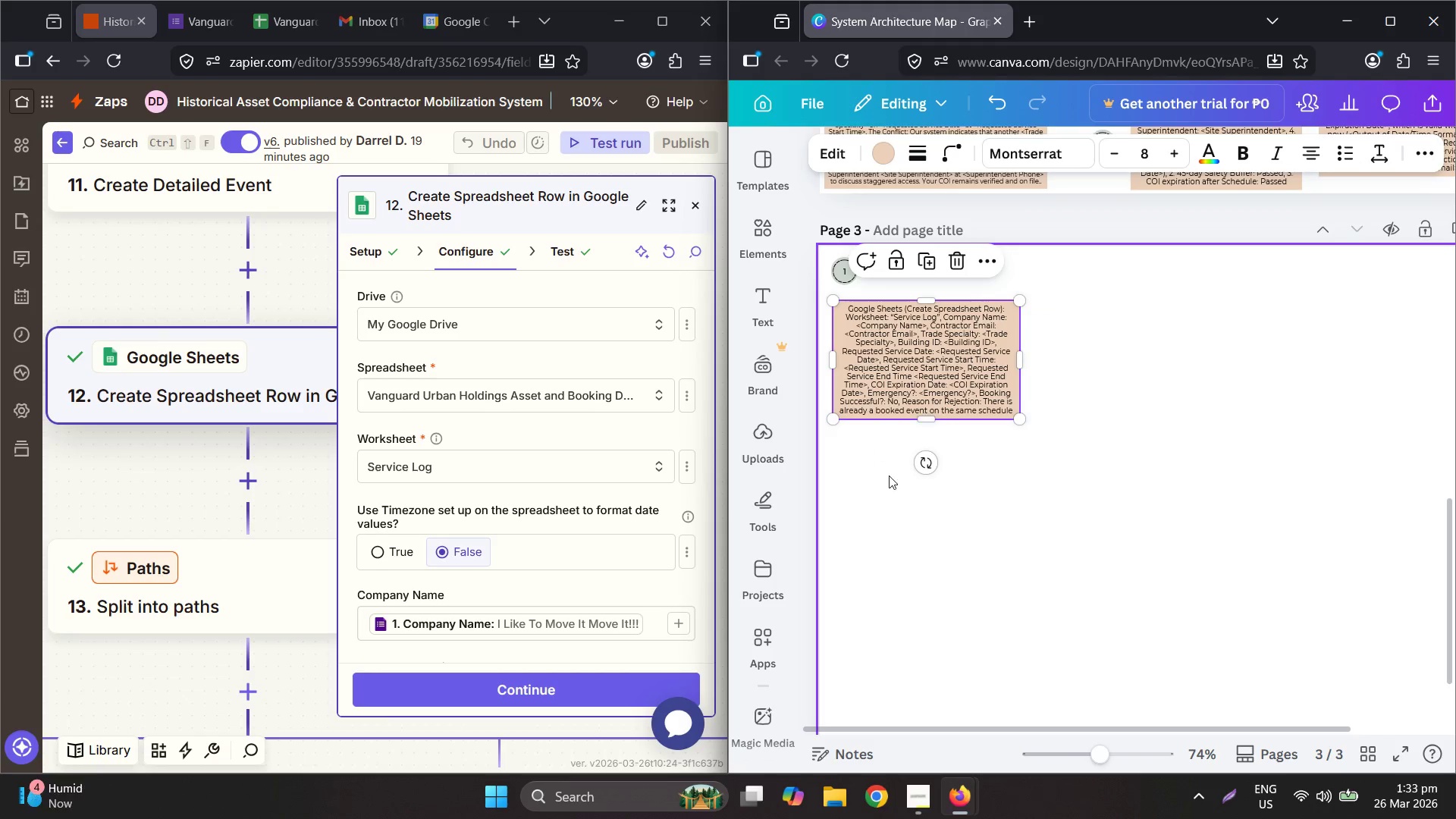 
left_click([890, 476])
 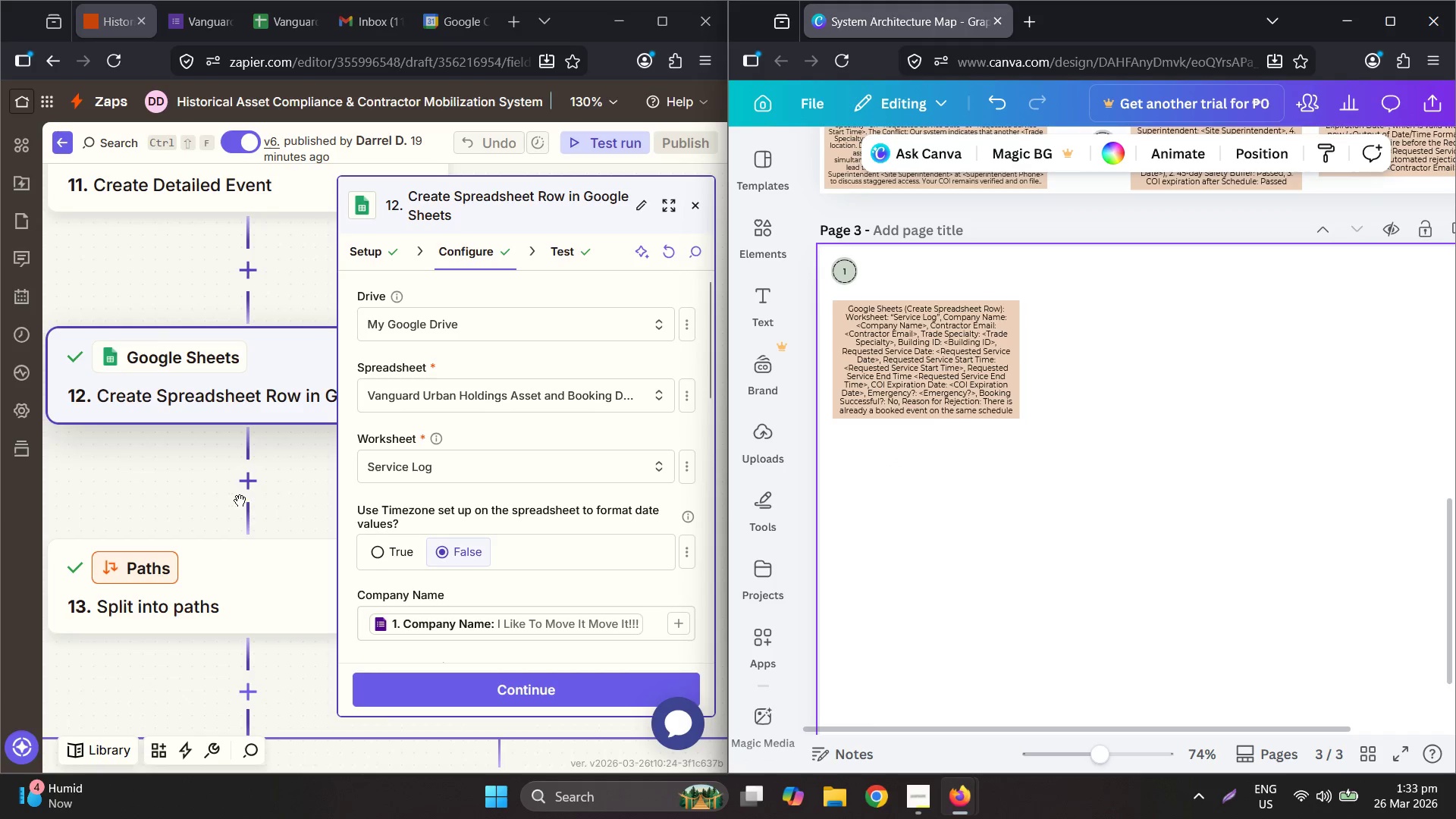 
scroll: coordinate [441, 483], scroll_direction: down, amount: 2.0
 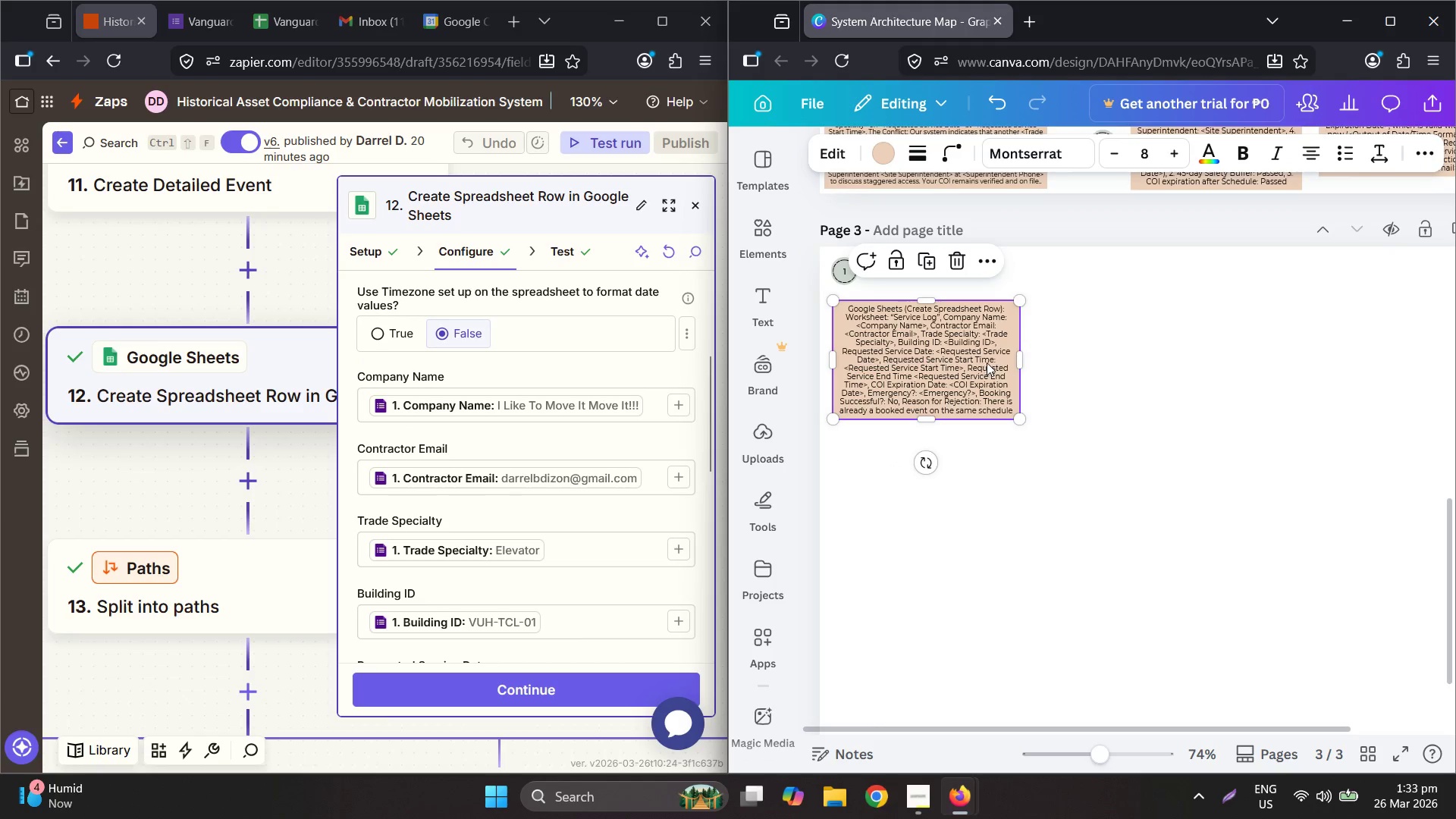 
left_click_drag(start_coordinate=[1017, 361], to_coordinate=[1041, 362])
 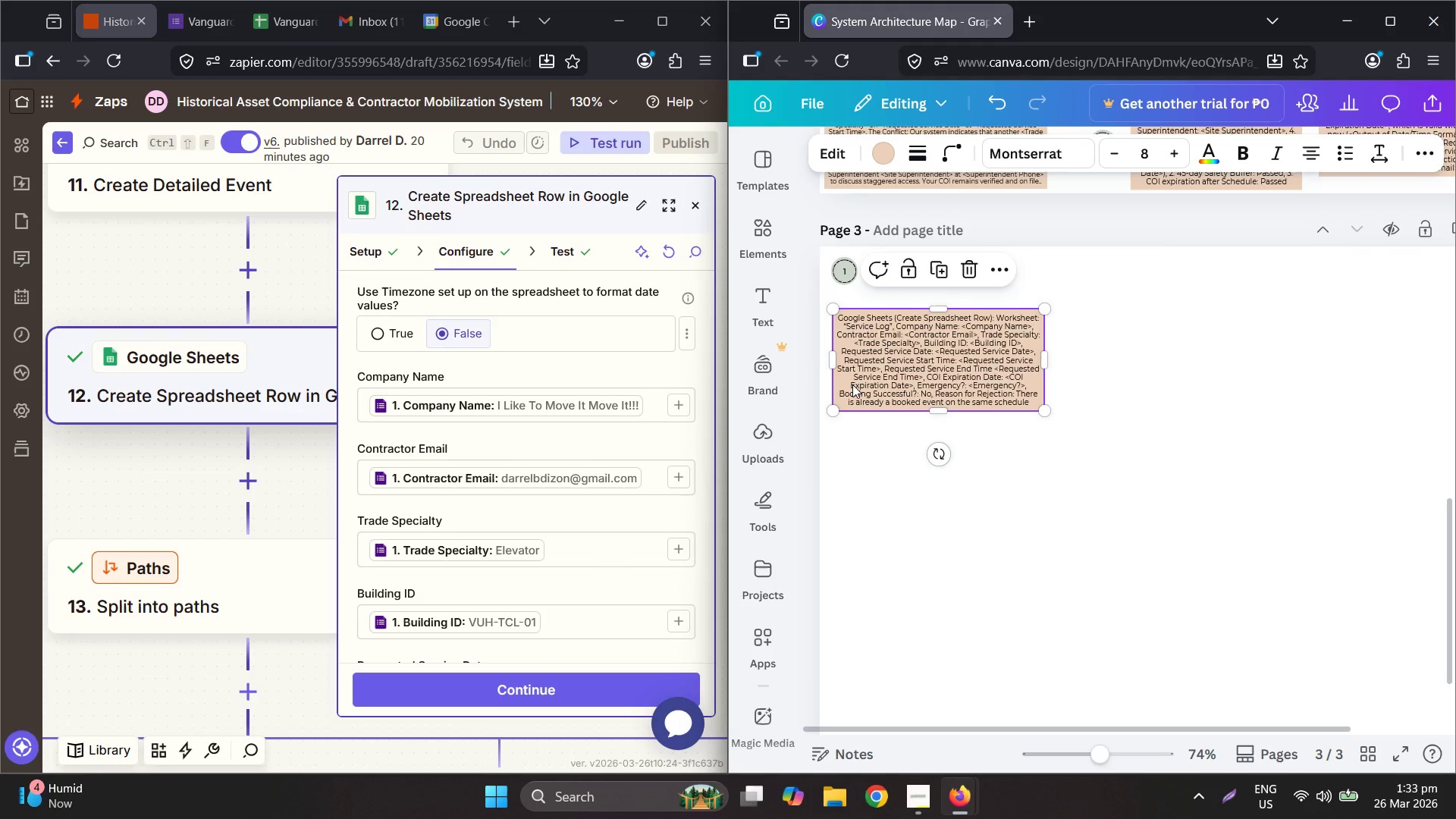 
hold_key(key=ControlLeft, duration=0.83)
scroll: coordinate [803, 367], scroll_direction: up, amount: 2.0
 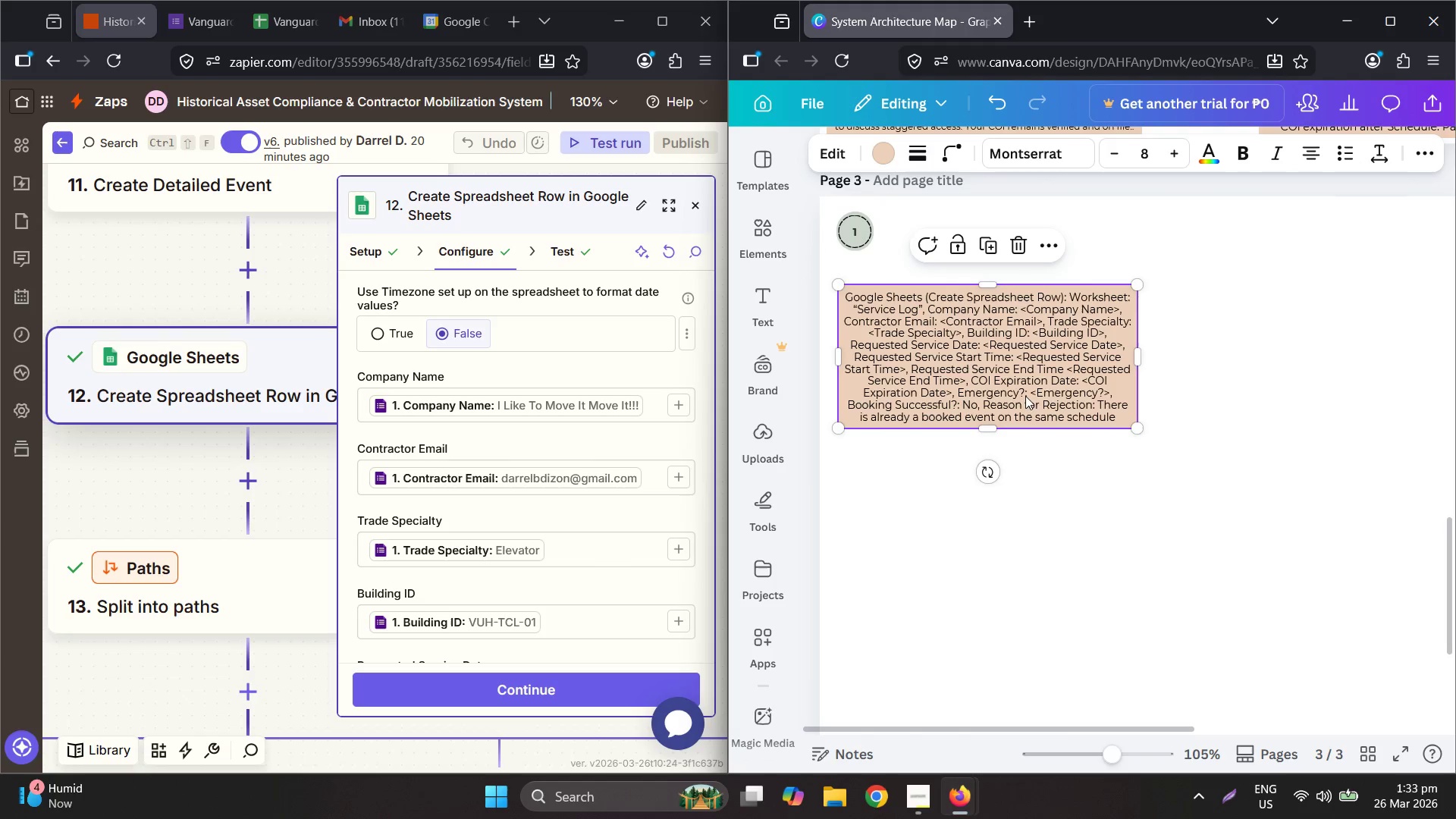 
double_click([1053, 400])
 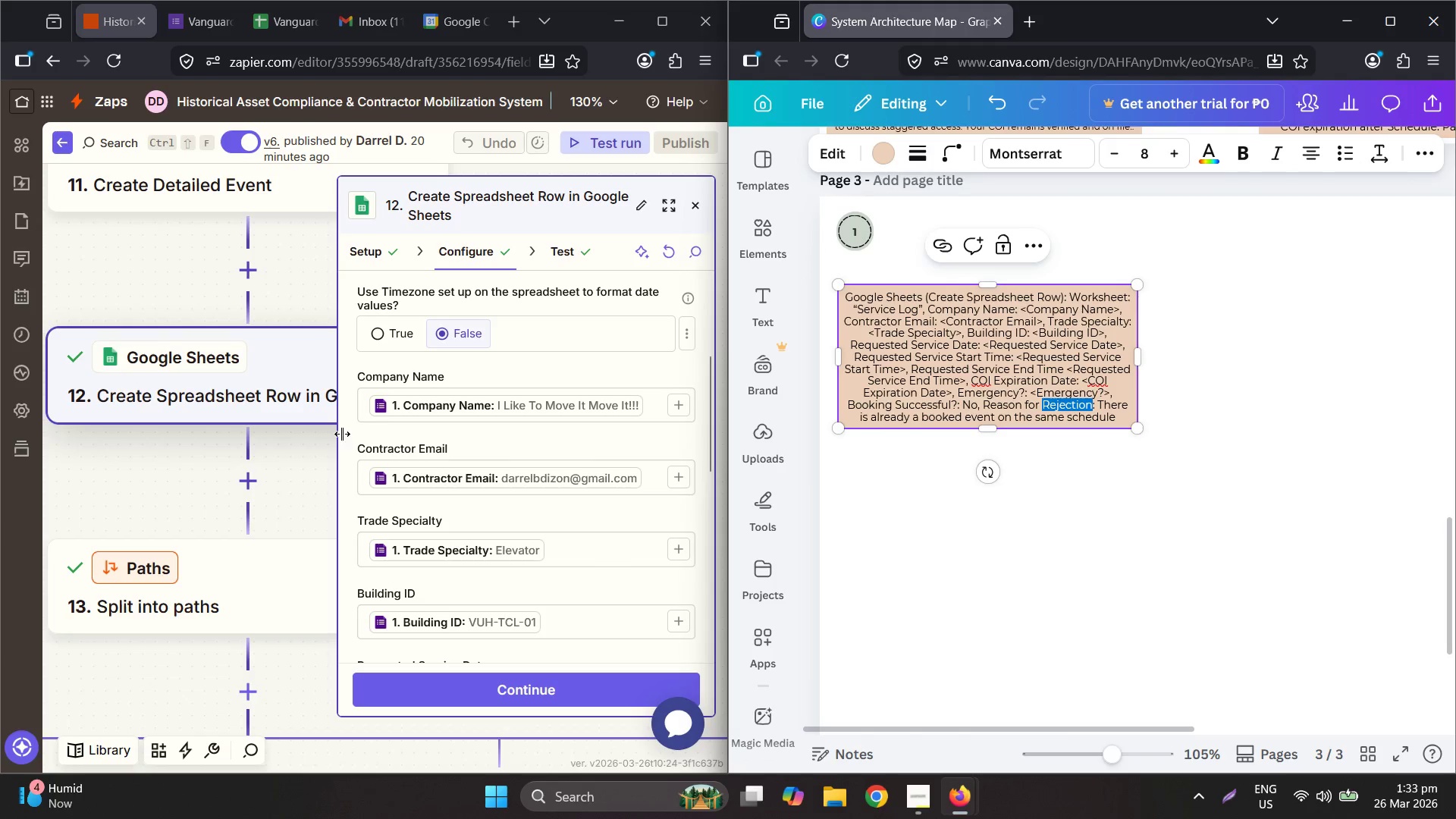 
scroll: coordinate [523, 479], scroll_direction: down, amount: 10.0
 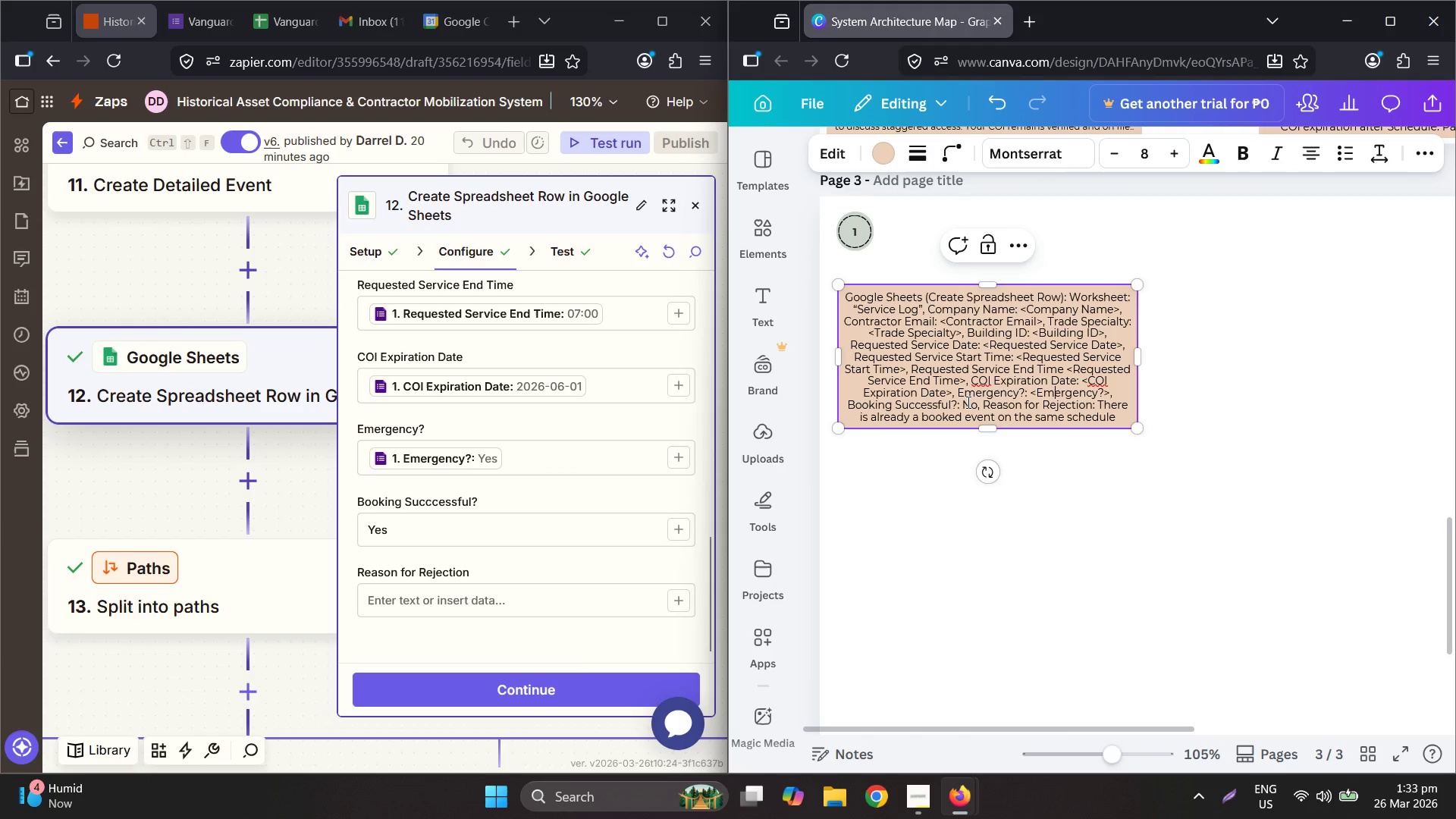 
double_click([966, 402])
 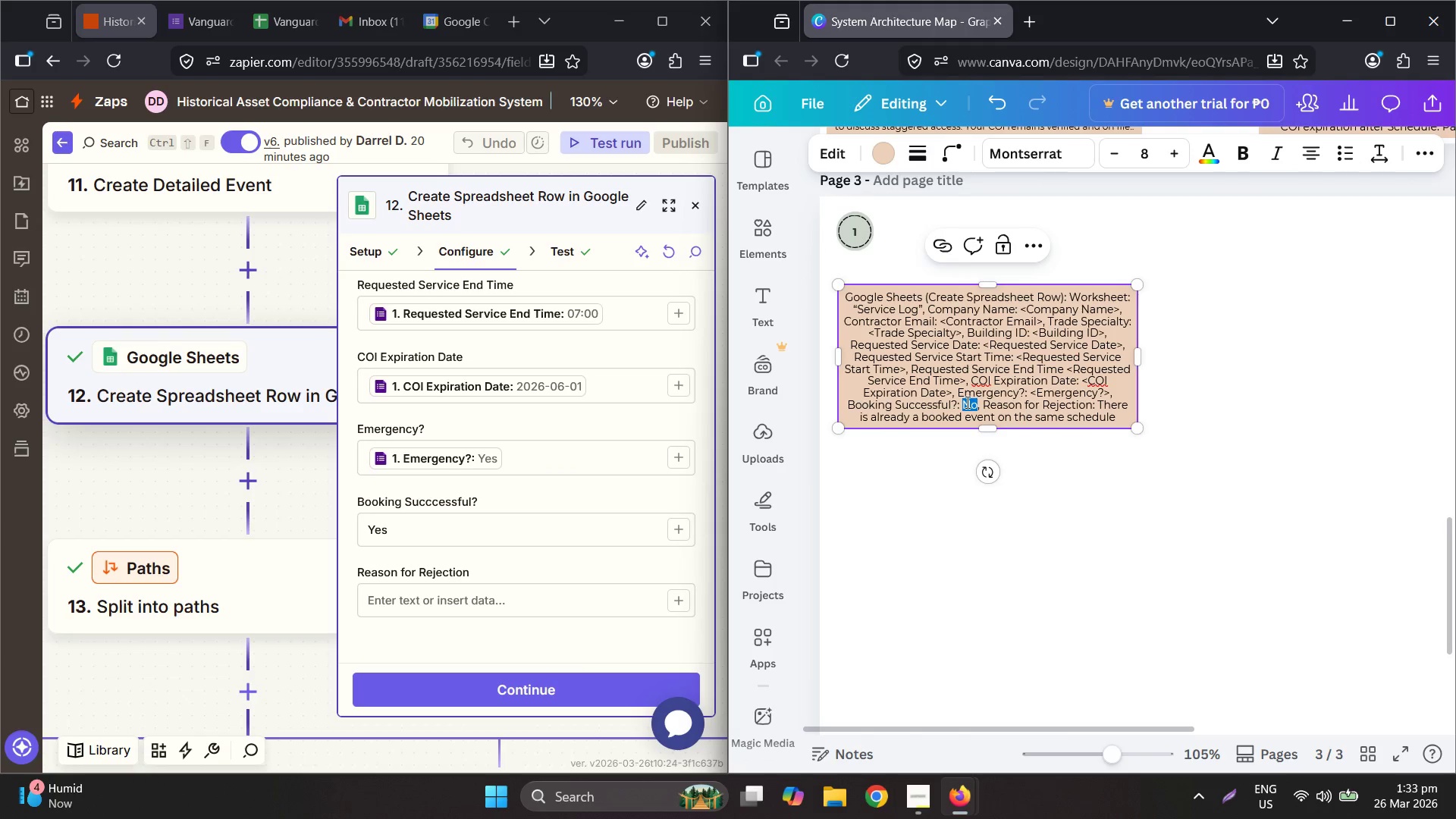 
type(Ye)
 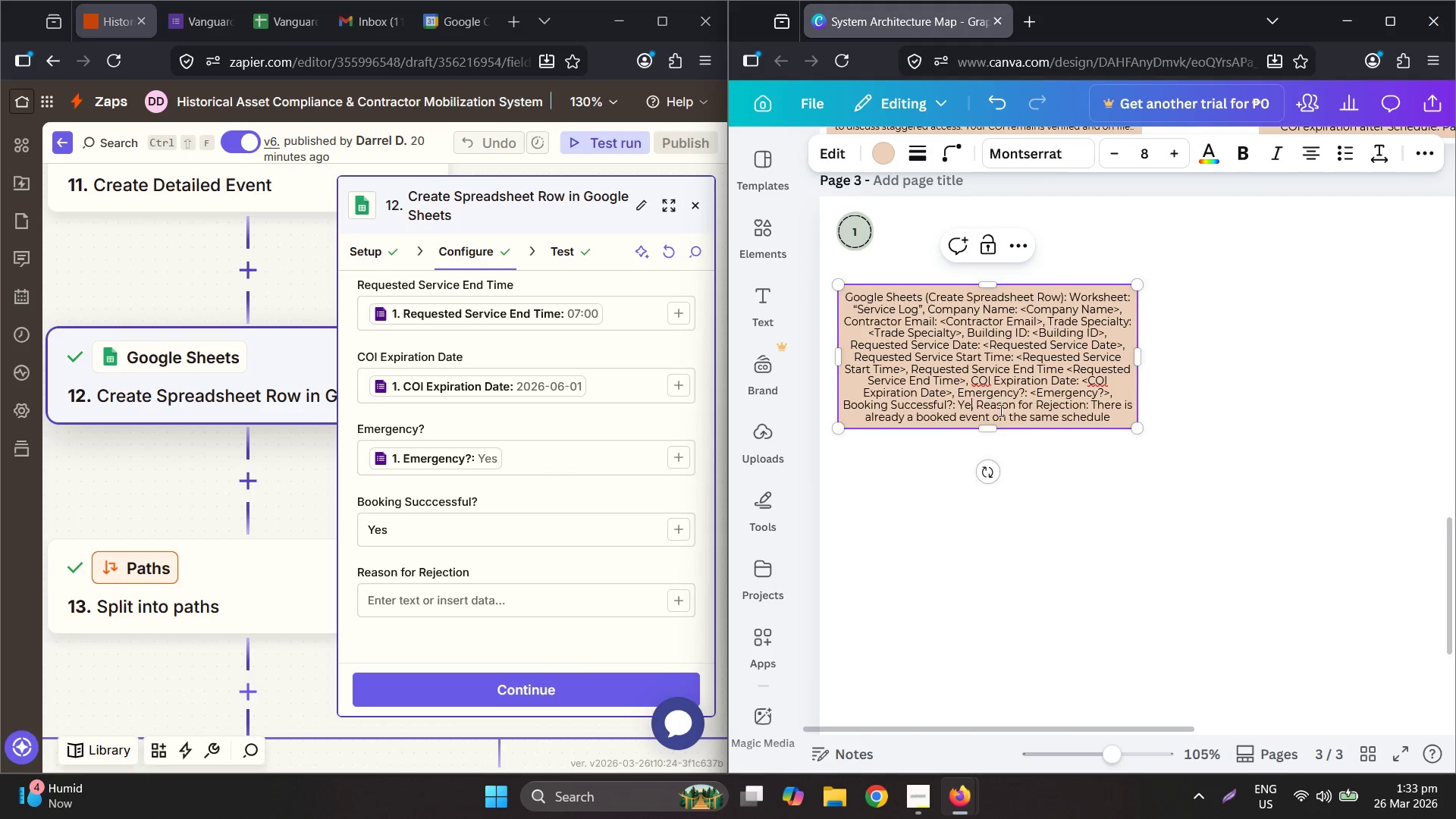 
key(S)
 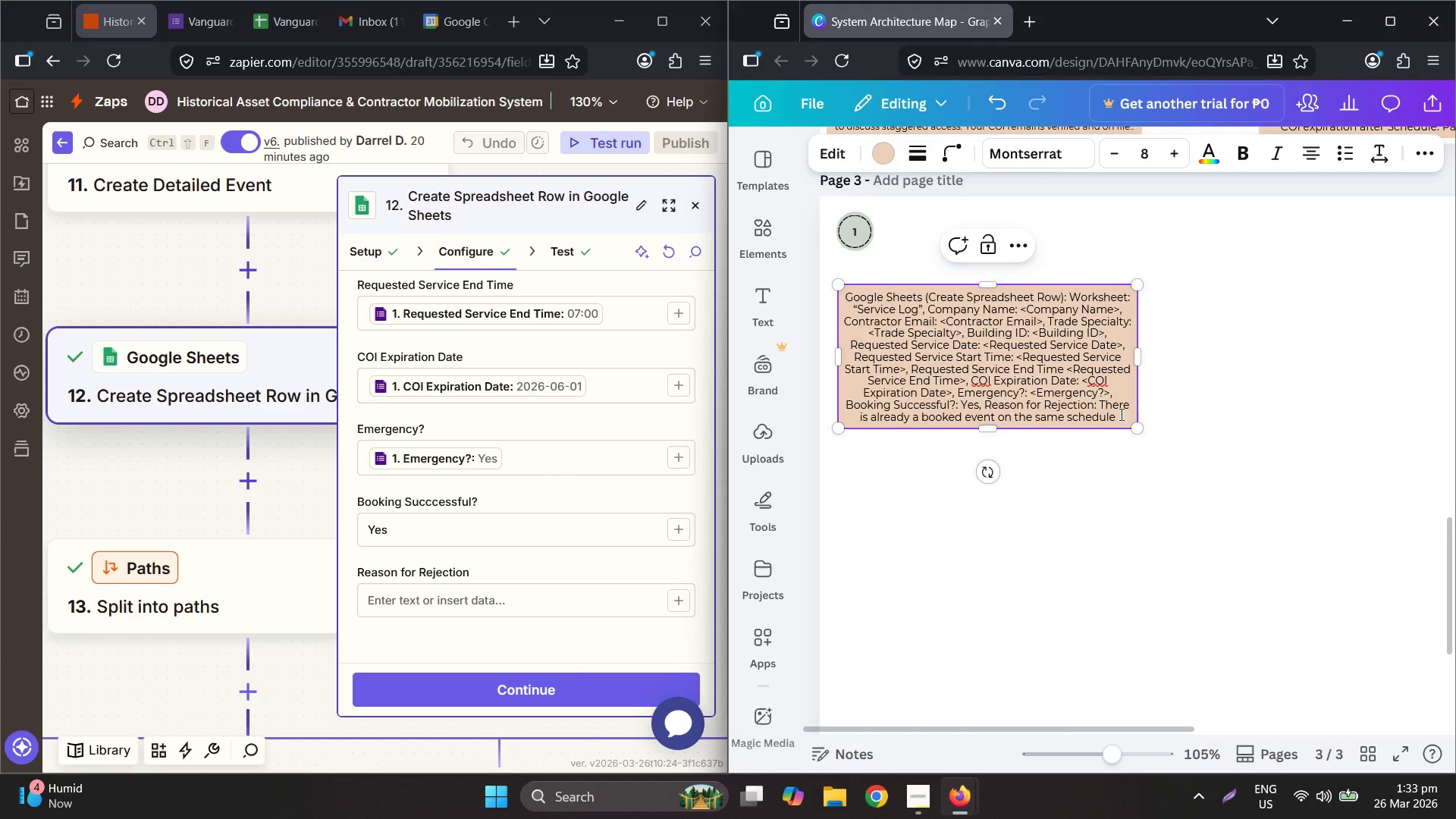 
left_click_drag(start_coordinate=[1102, 408], to_coordinate=[1126, 419])
 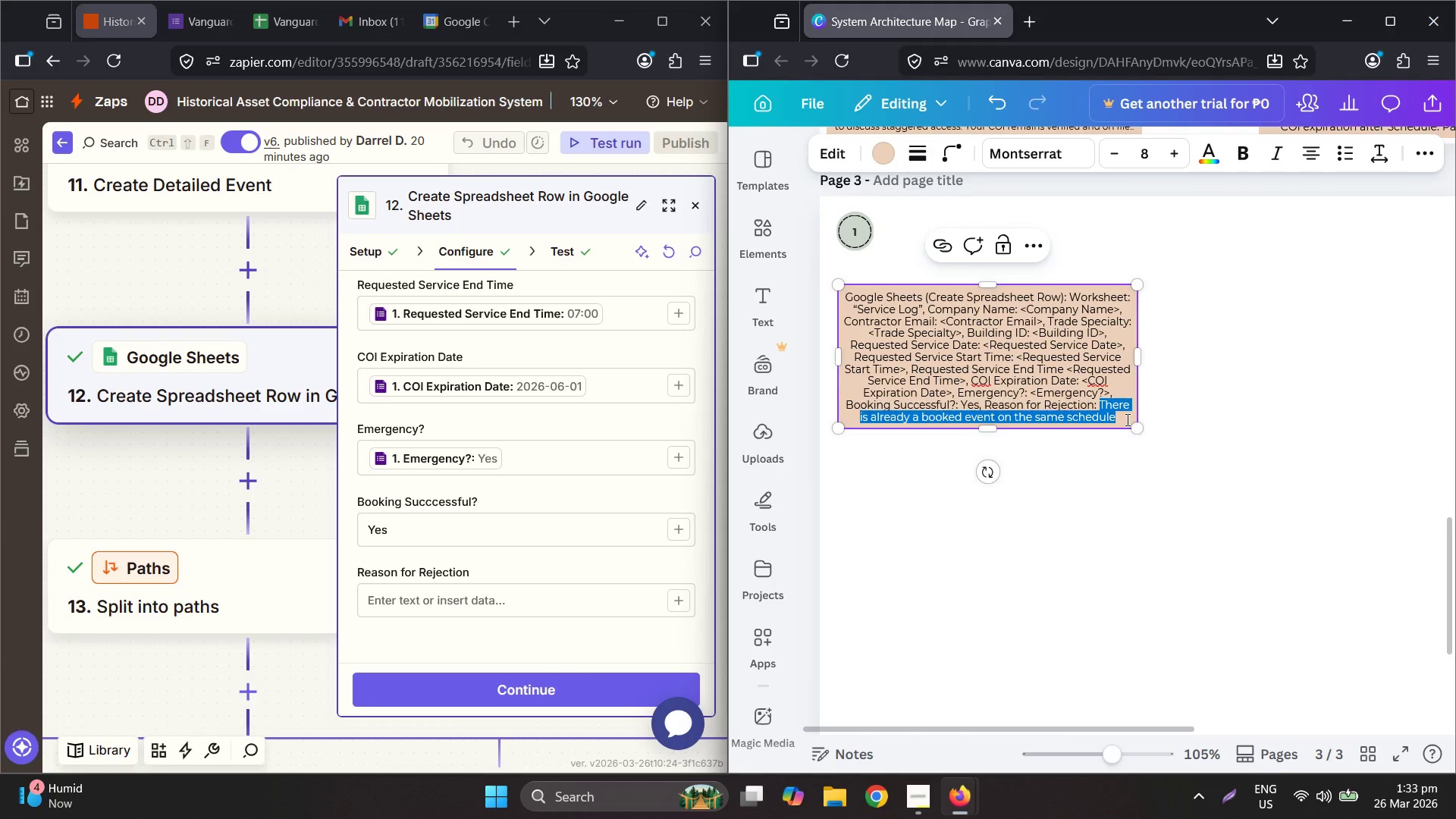 
key(Backspace)
 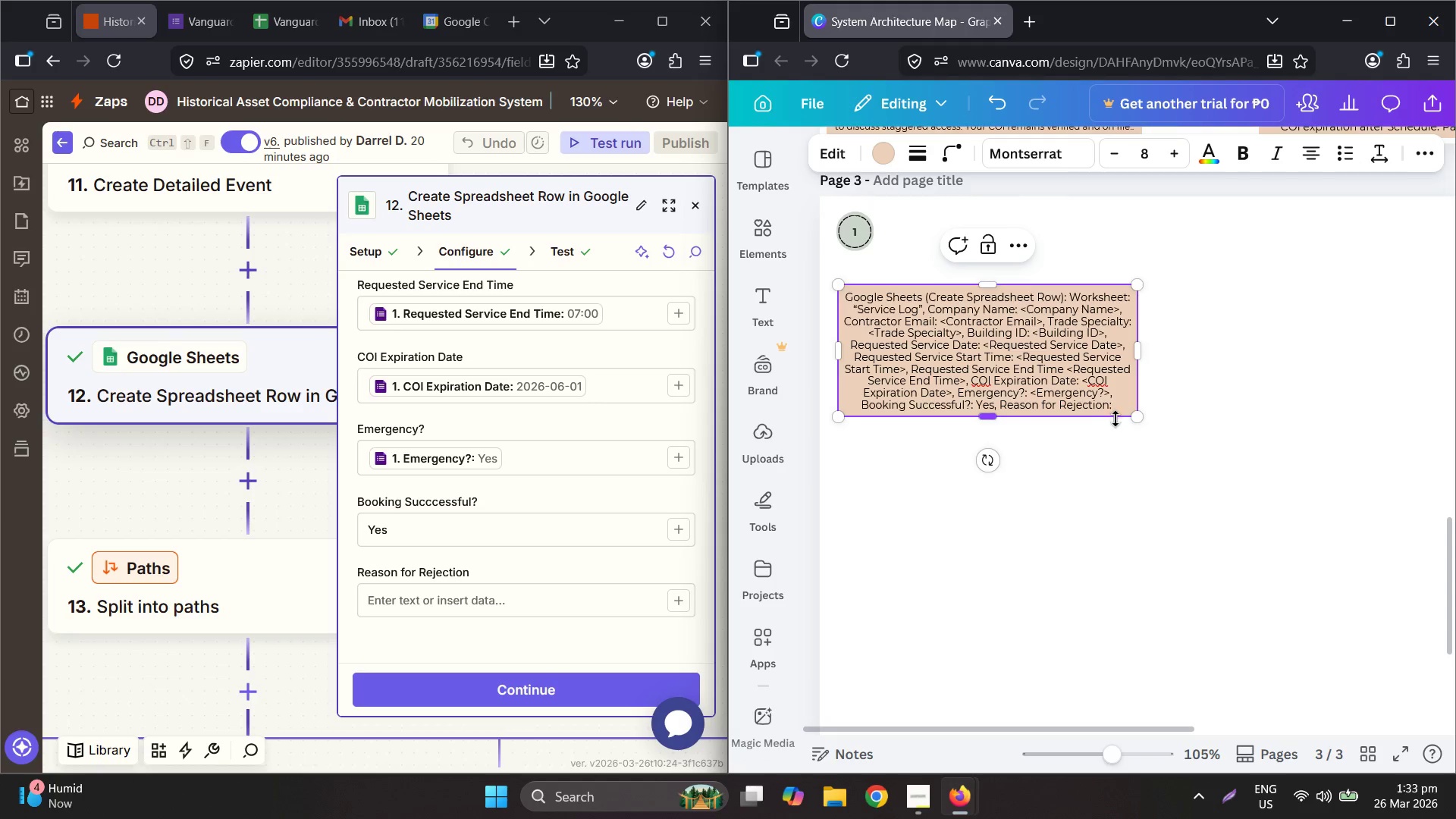 
key(Backspace)
 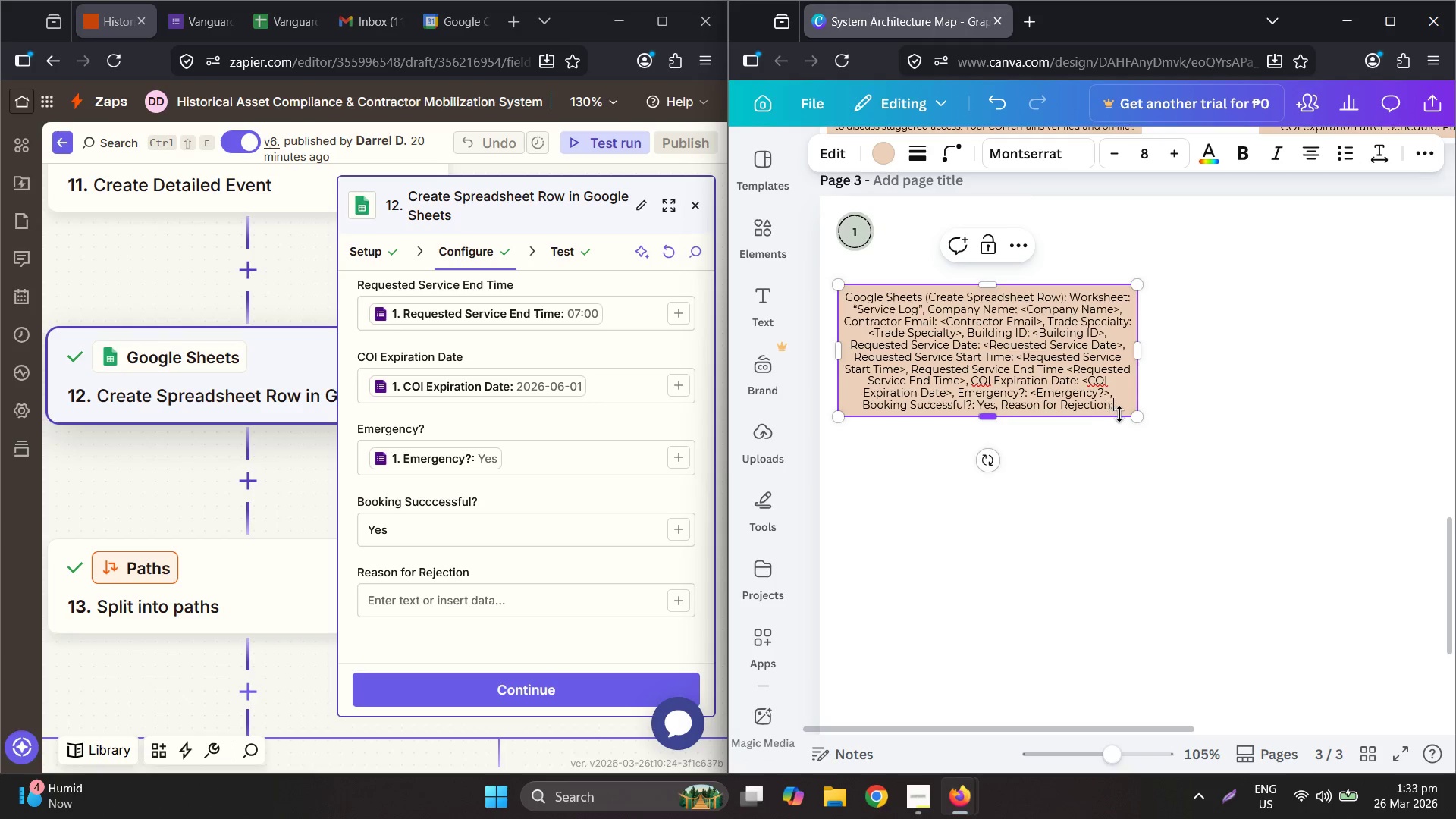 
left_click_drag(start_coordinate=[1121, 406], to_coordinate=[1004, 400])
 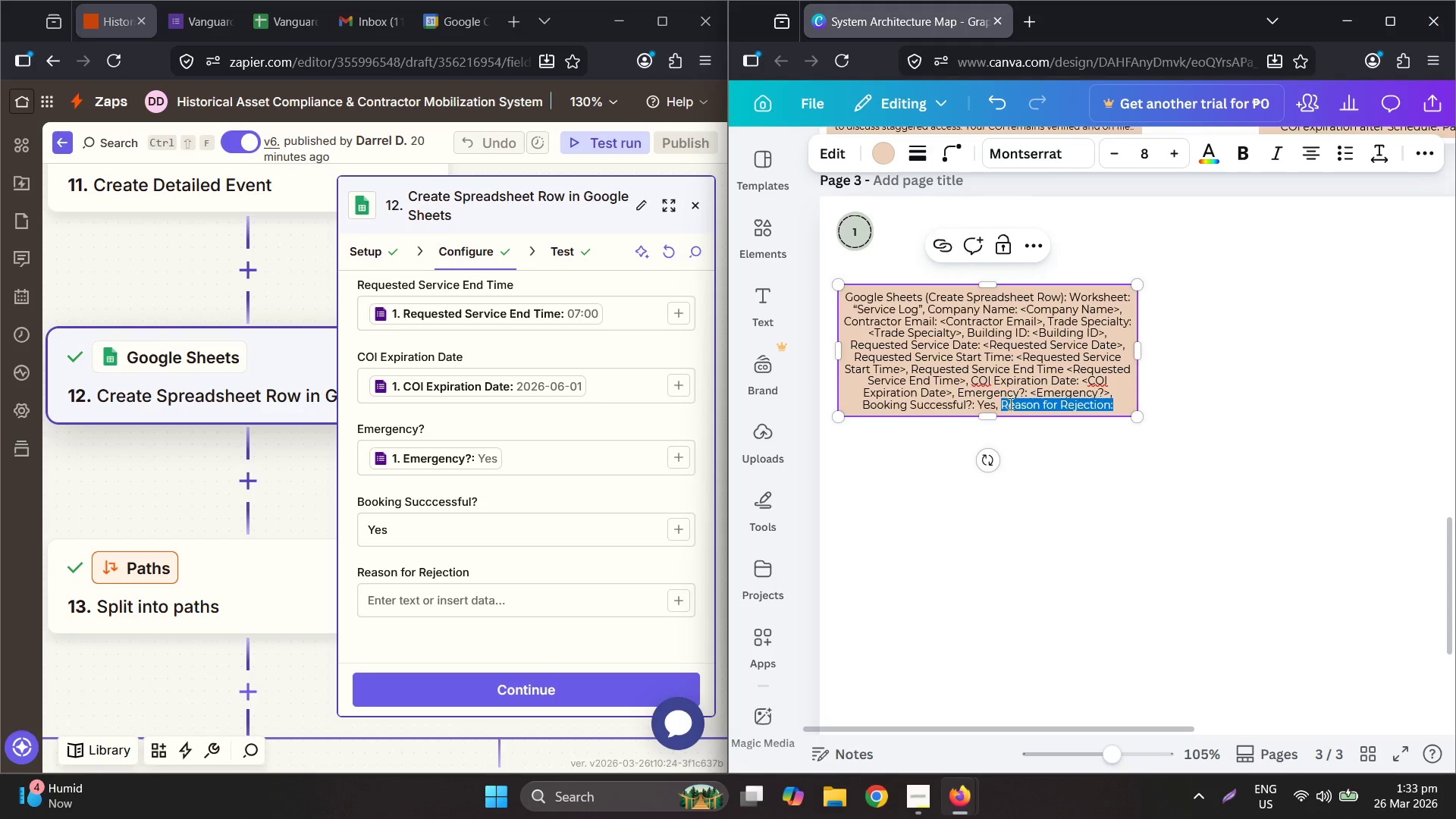 
key(Backspace)
 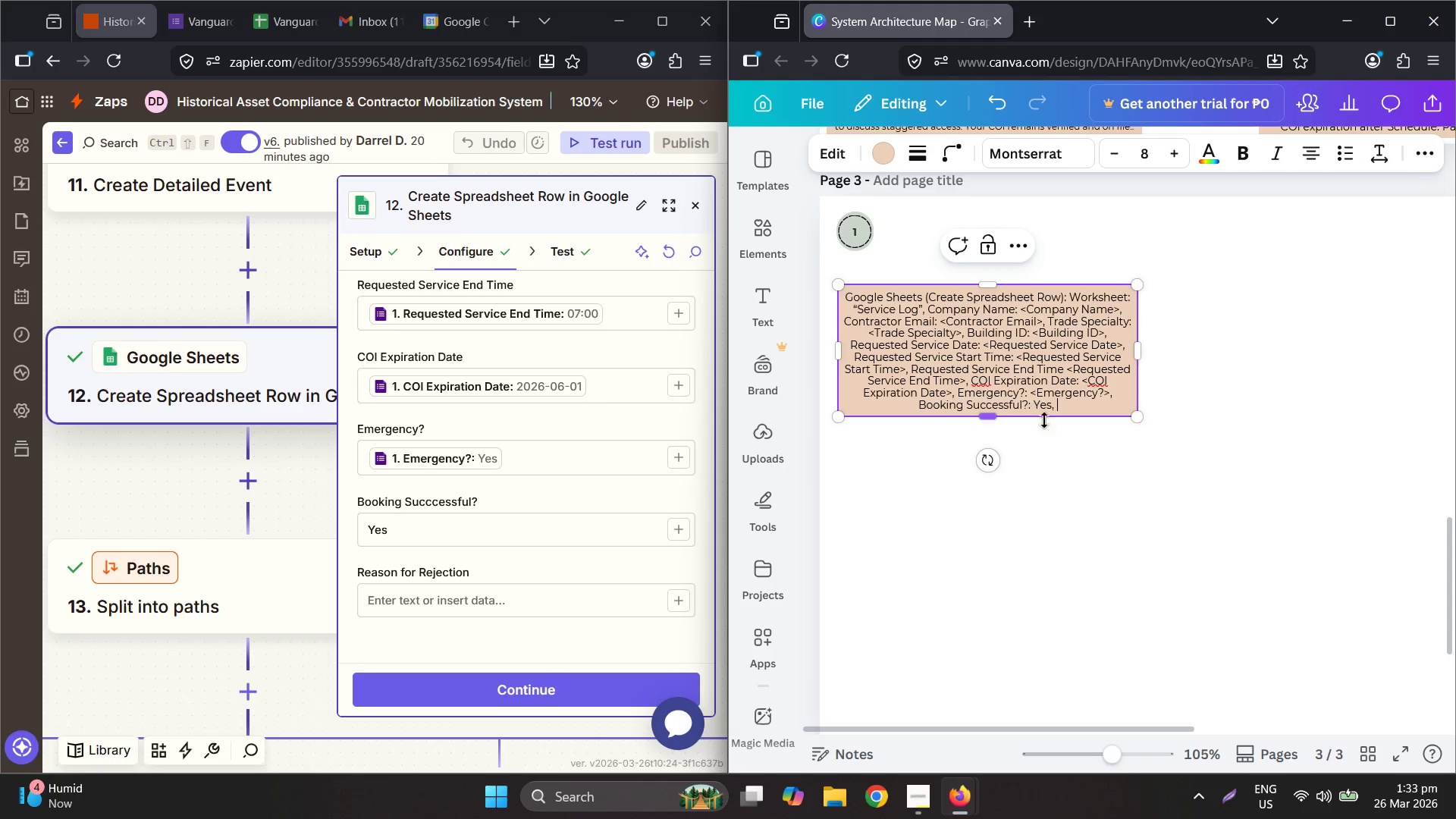 
key(Backspace)
 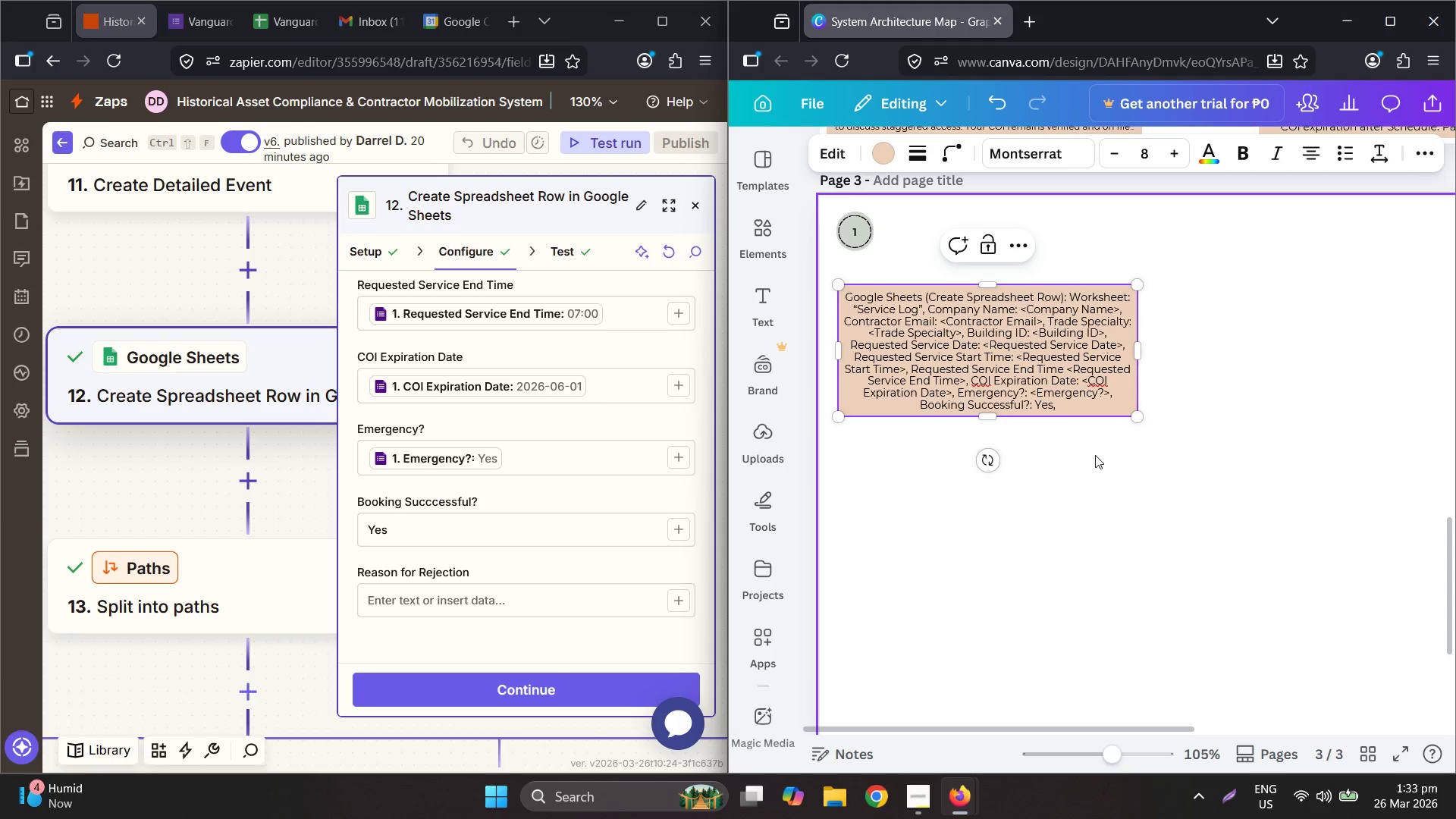 
key(Backspace)
 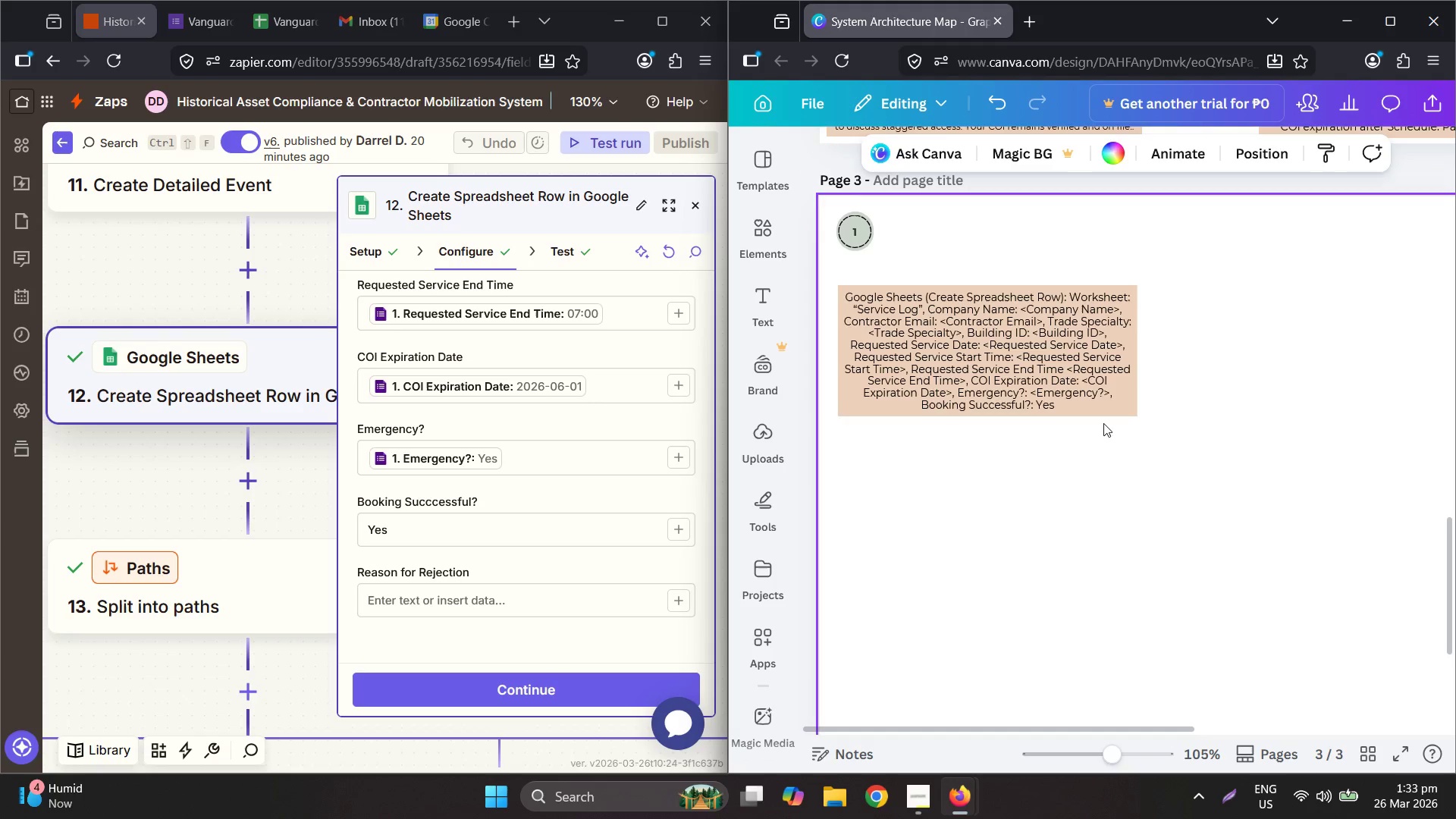 
double_click([1078, 366])
 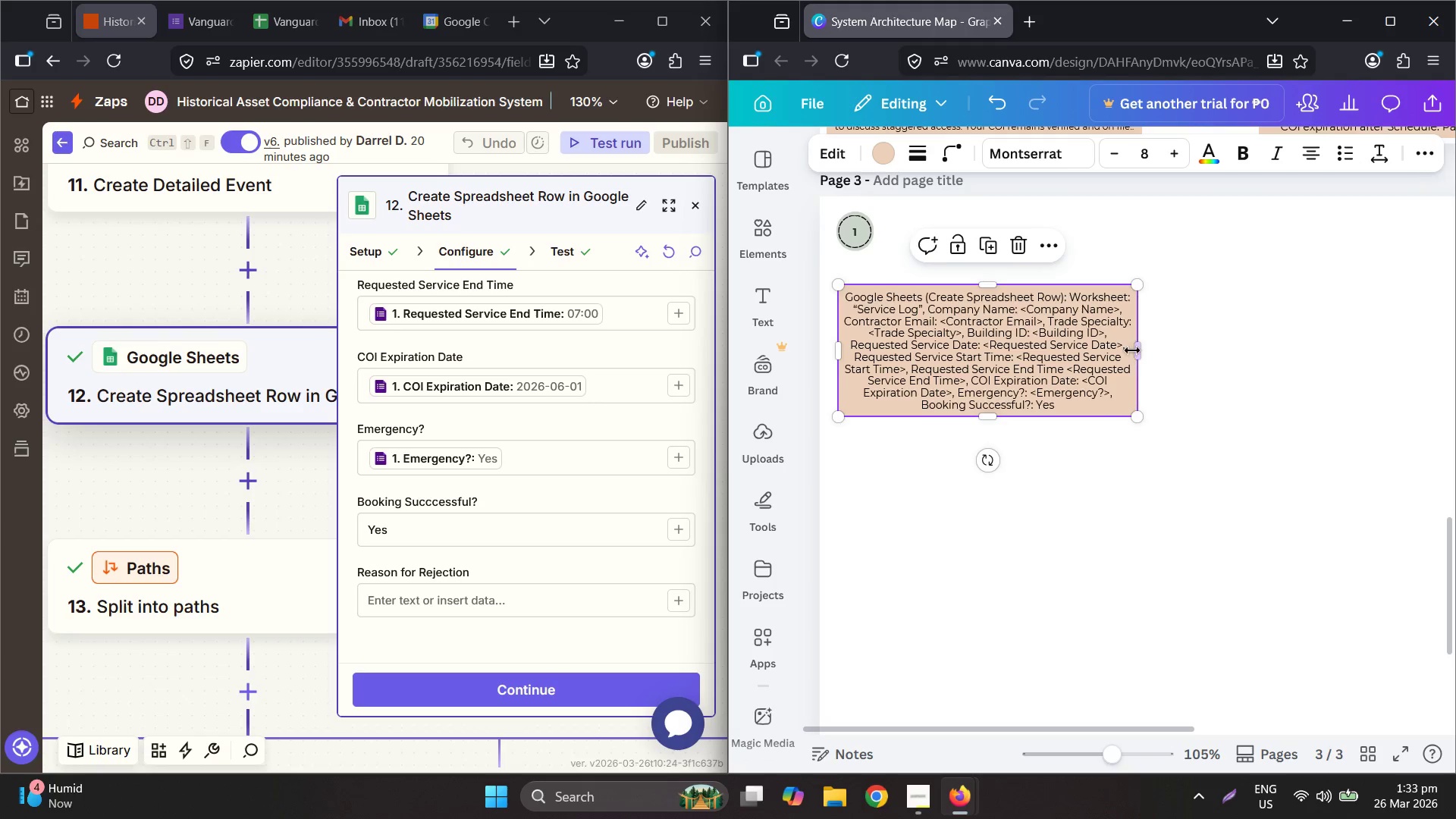 
left_click_drag(start_coordinate=[1138, 349], to_coordinate=[1148, 350])
 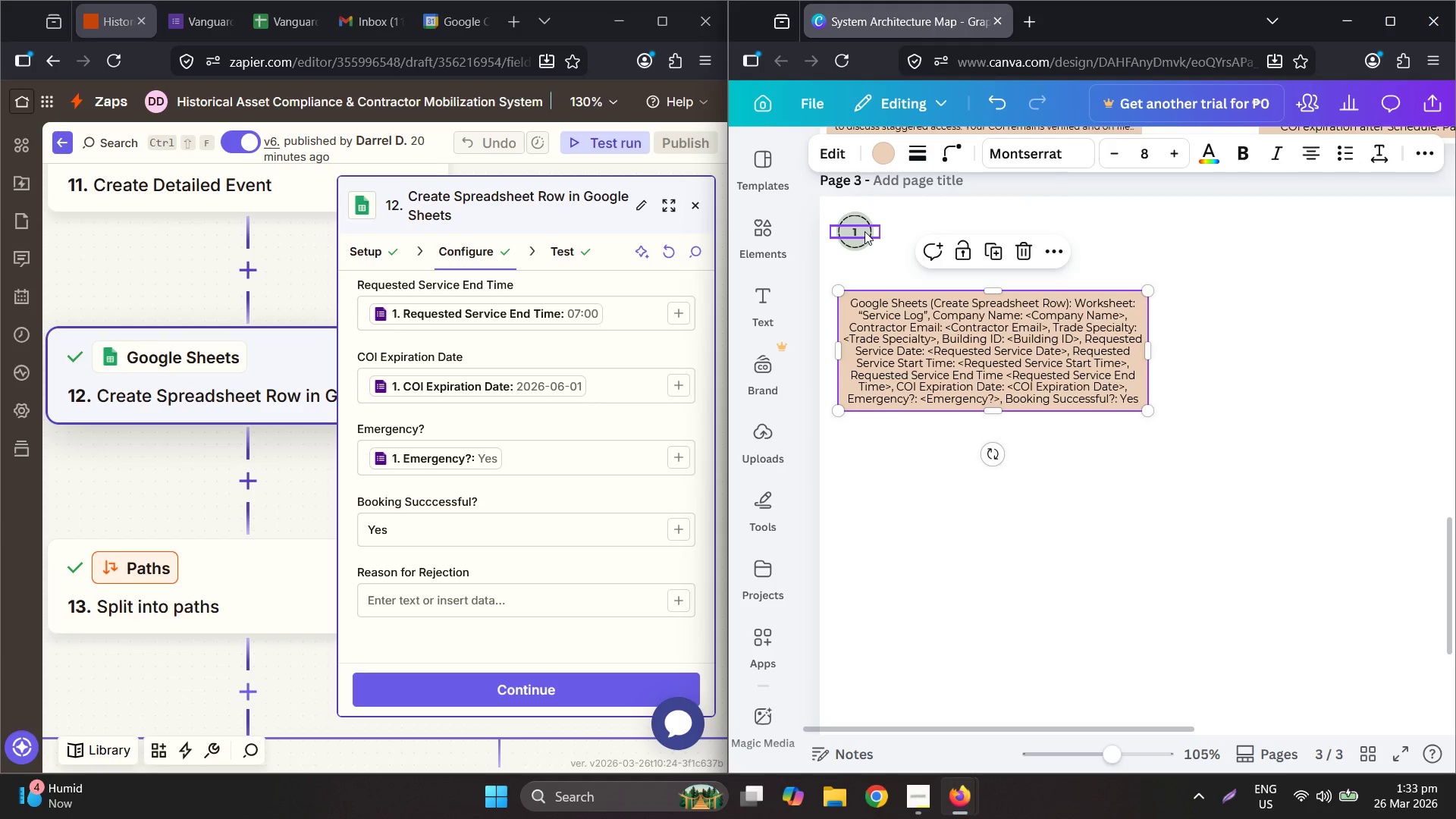 
left_click_drag(start_coordinate=[871, 251], to_coordinate=[849, 234])
 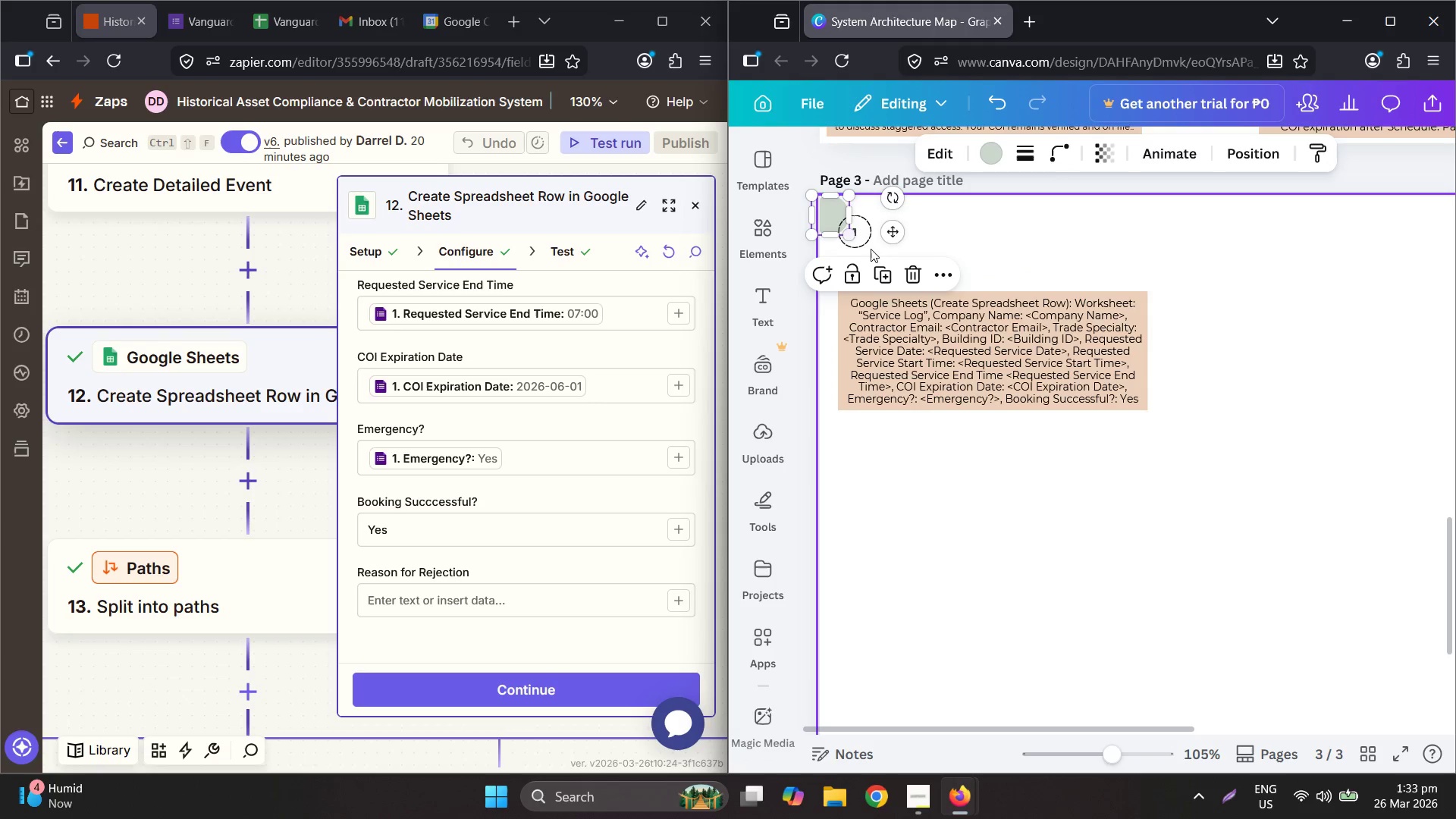 
key(Control+ControlLeft)
 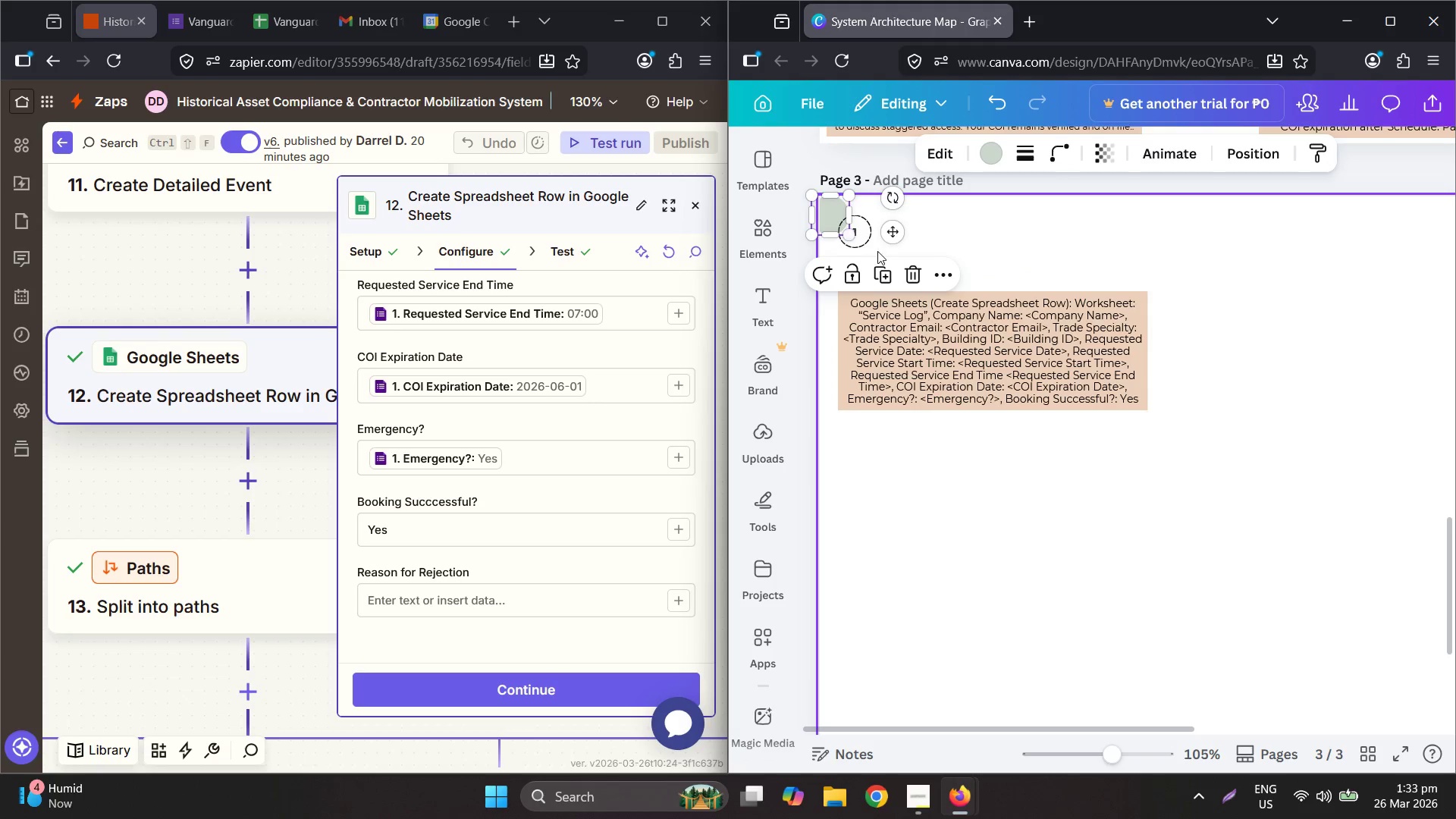 
key(Control+Z)
 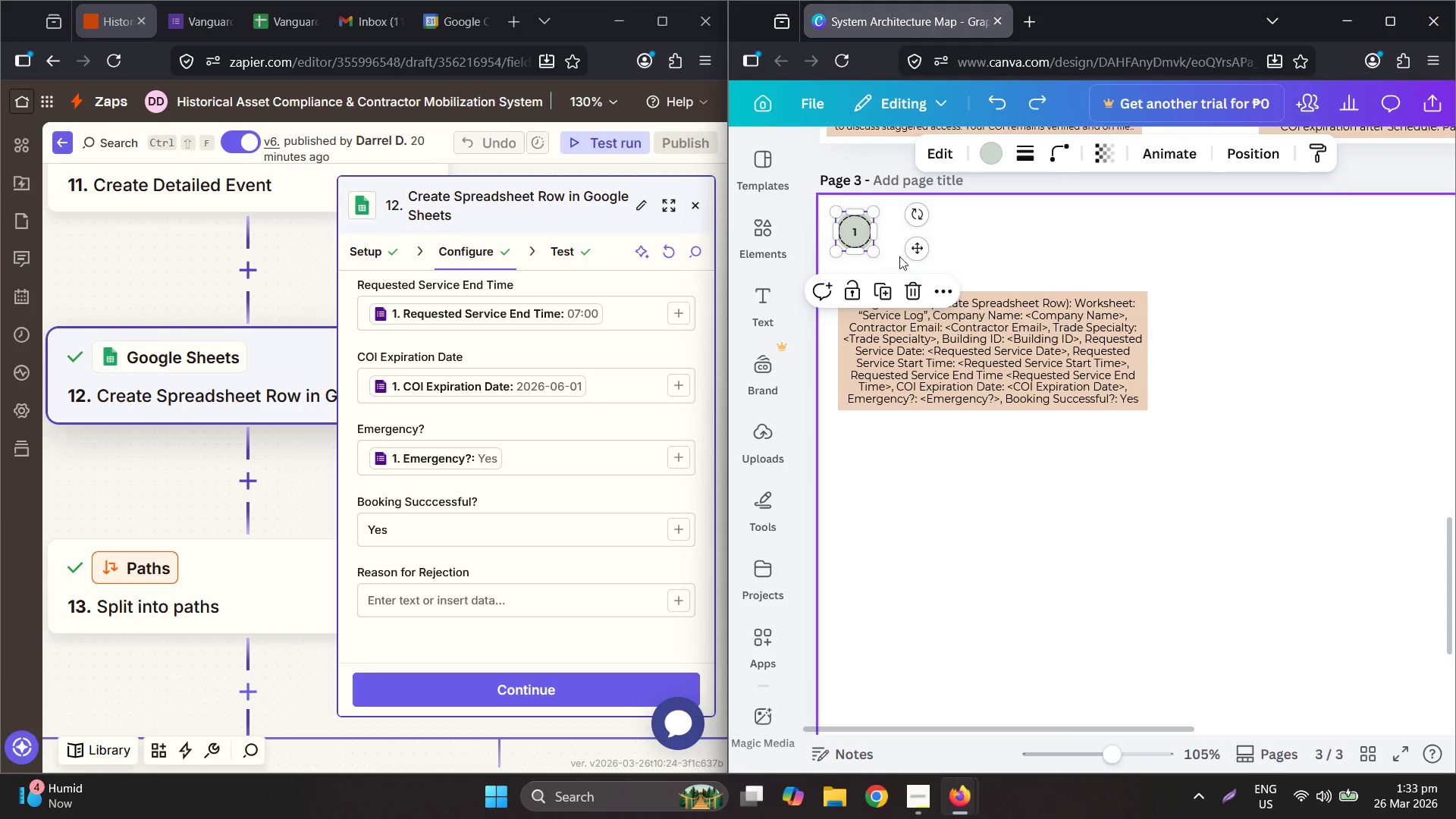 
left_click([900, 256])
 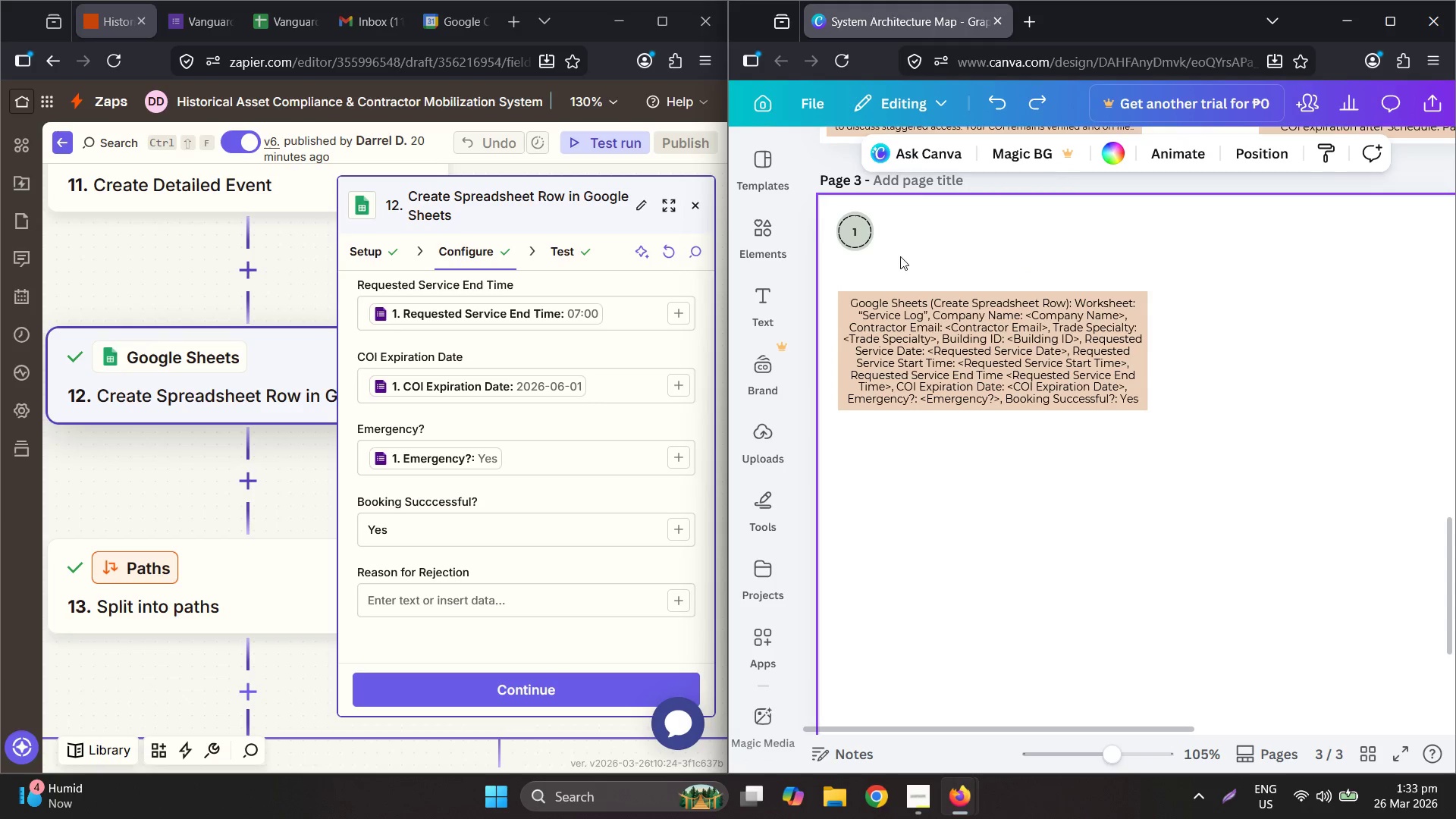 
left_click_drag(start_coordinate=[902, 256], to_coordinate=[849, 235])
 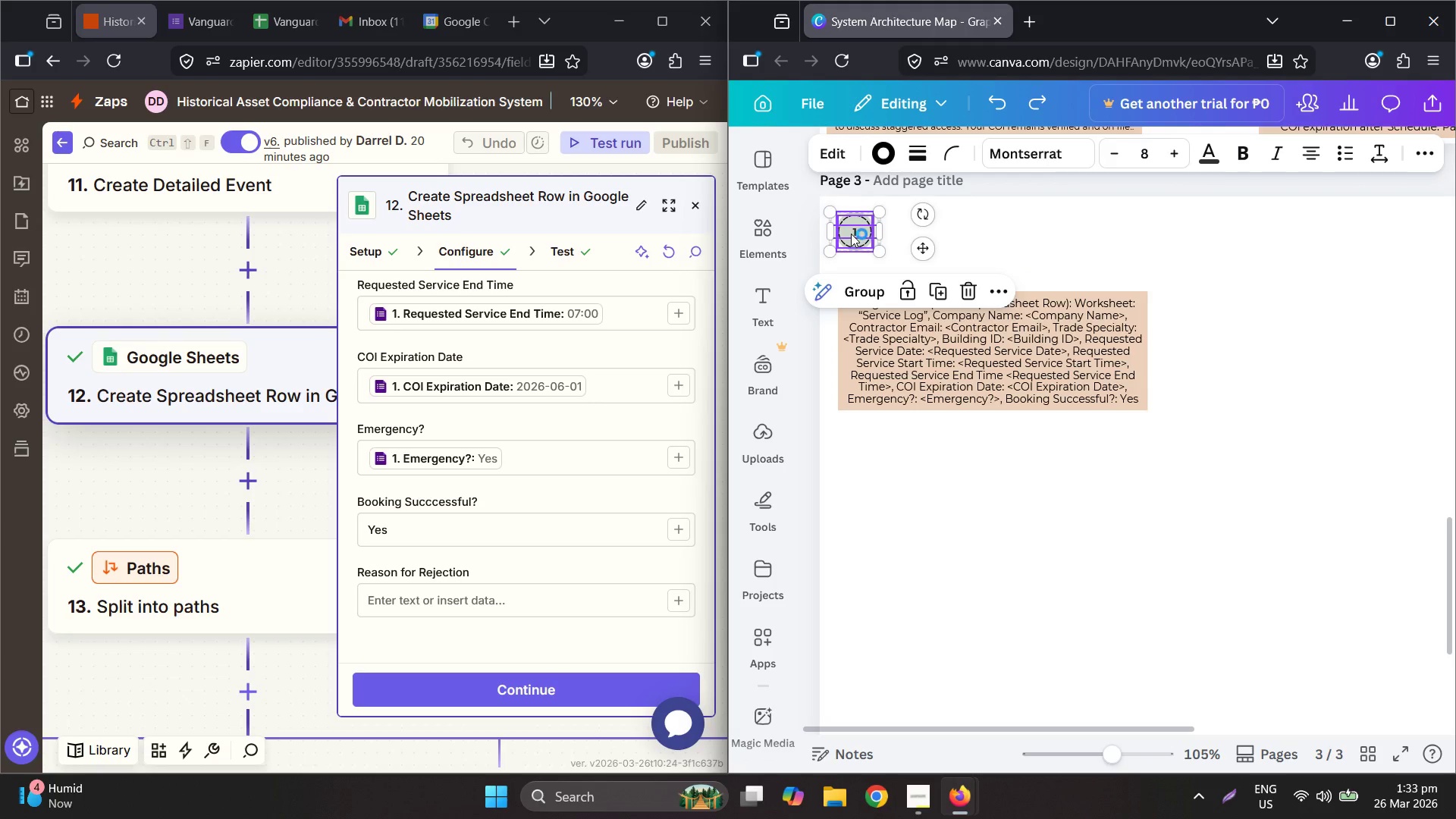 
left_click_drag(start_coordinate=[851, 234], to_coordinate=[987, 228])
 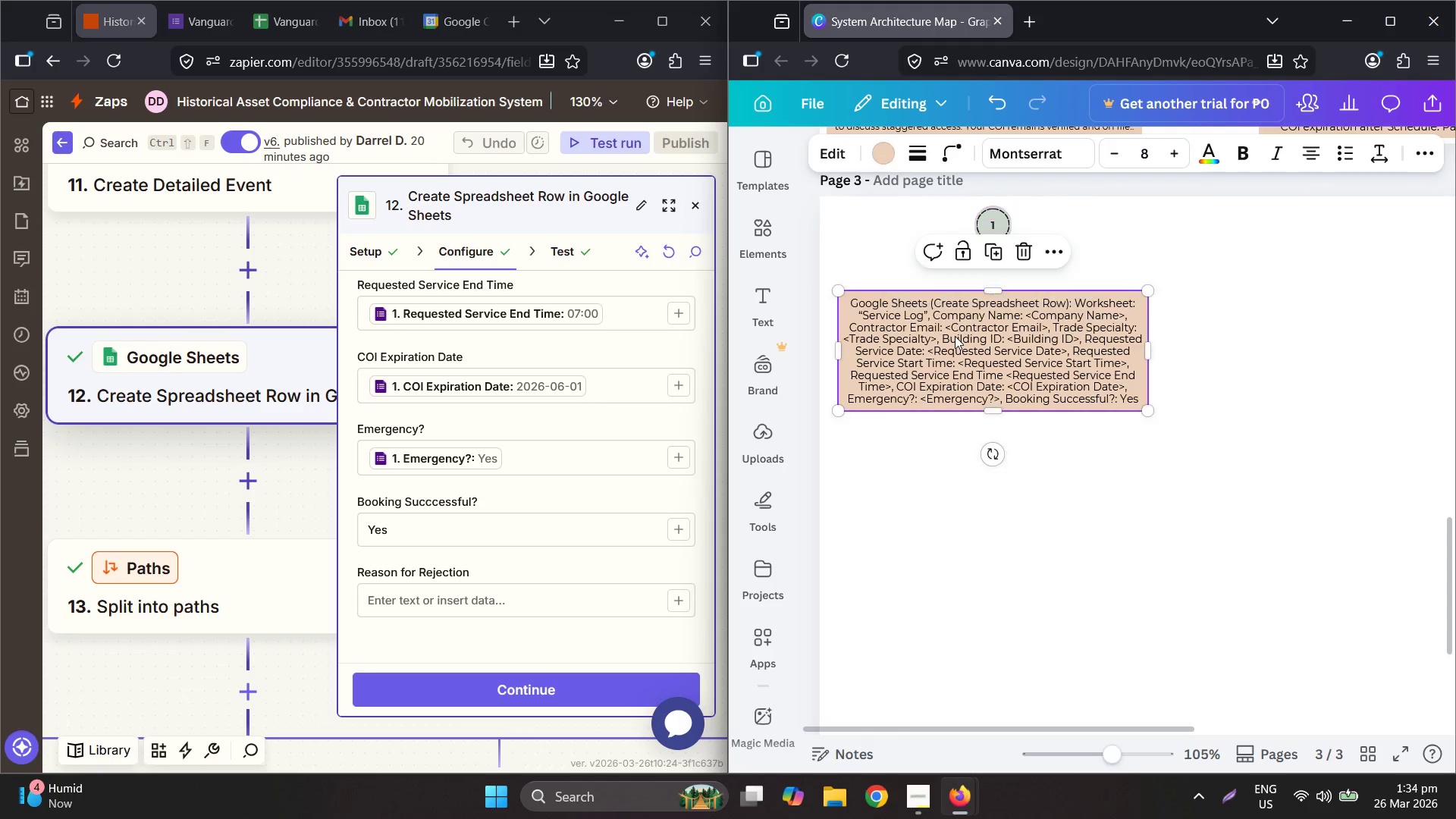 
left_click_drag(start_coordinate=[955, 336], to_coordinate=[946, 304])
 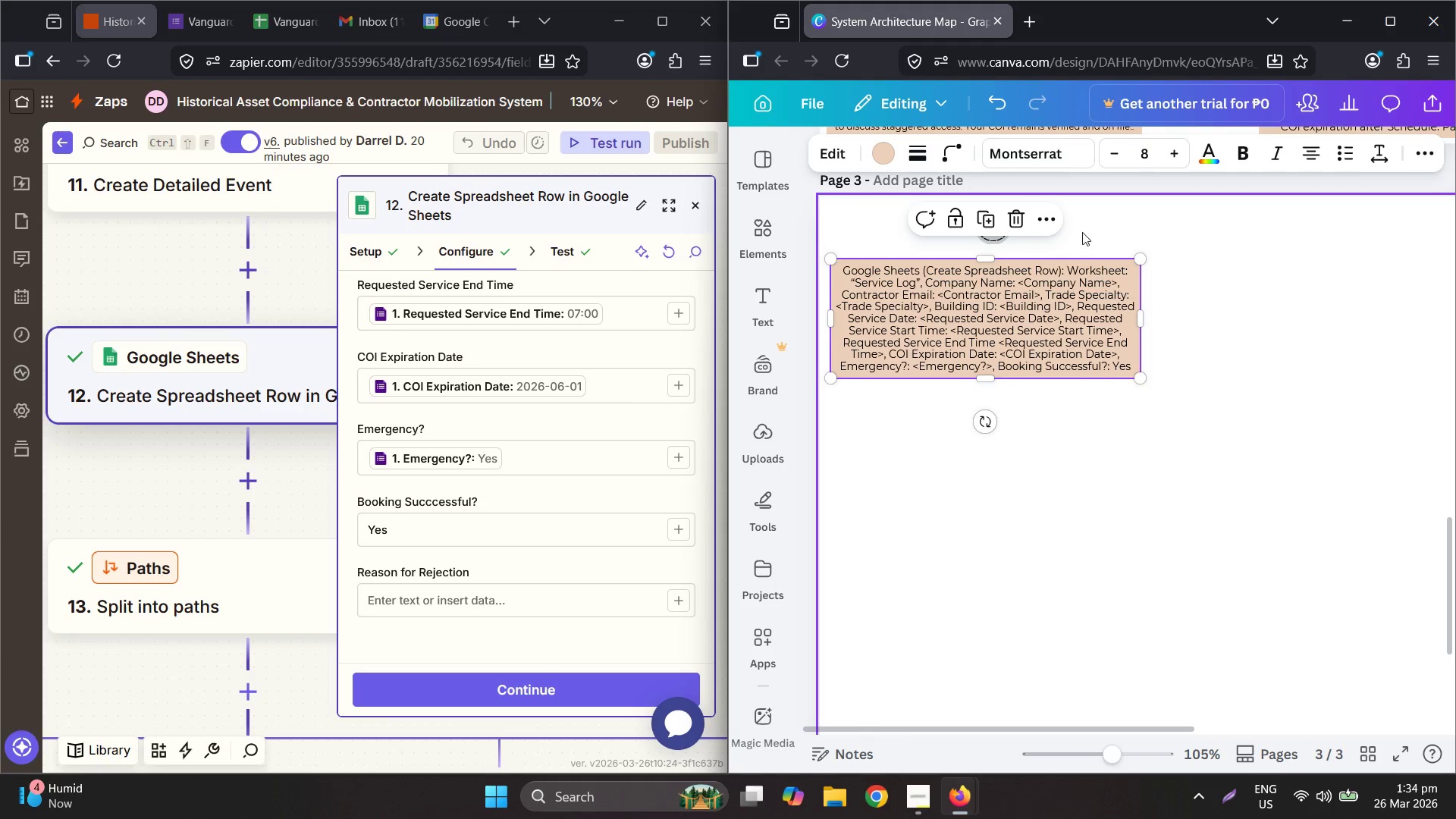 
left_click([1081, 236])
 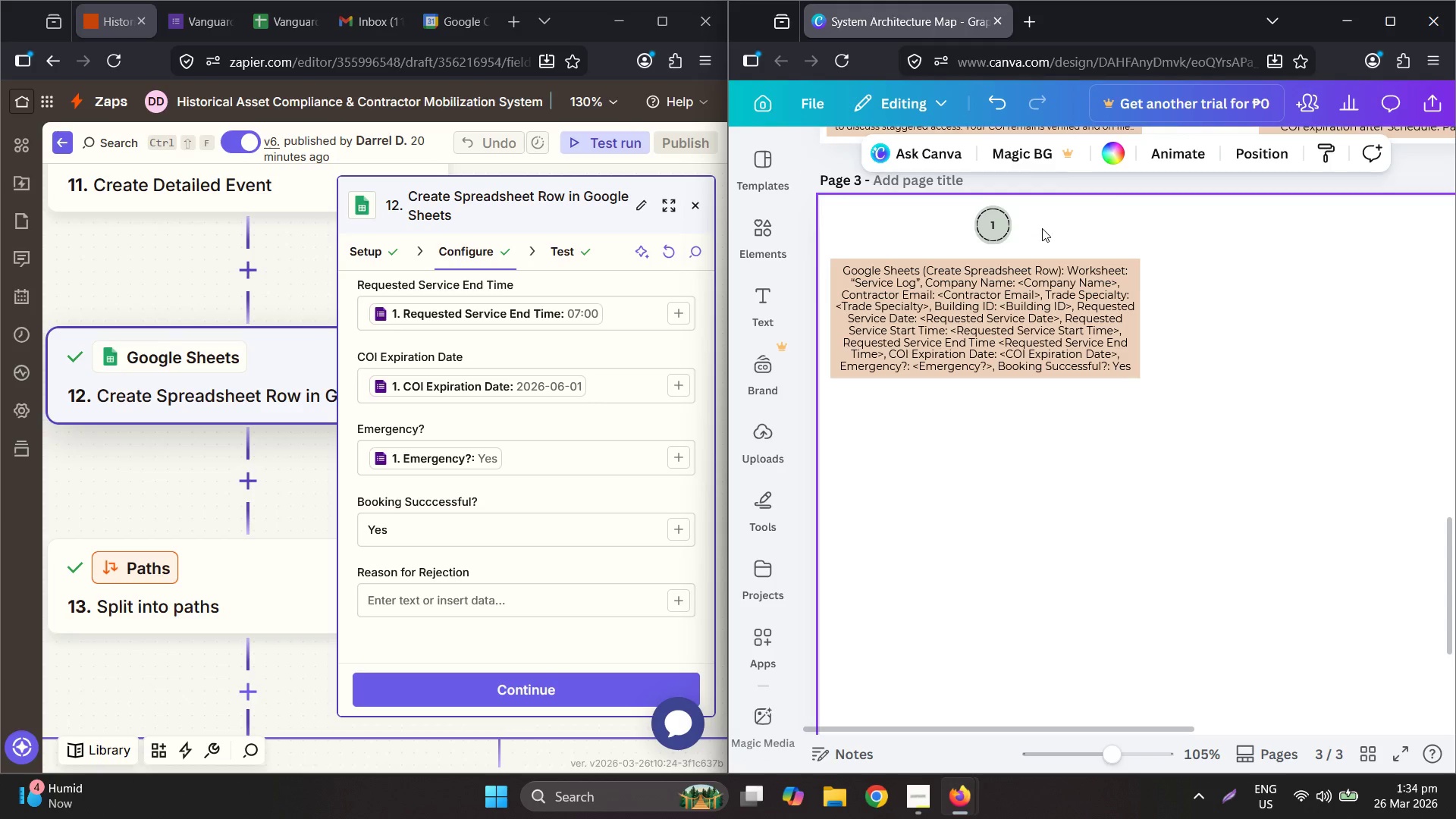 
left_click_drag(start_coordinate=[1042, 228], to_coordinate=[962, 212])
 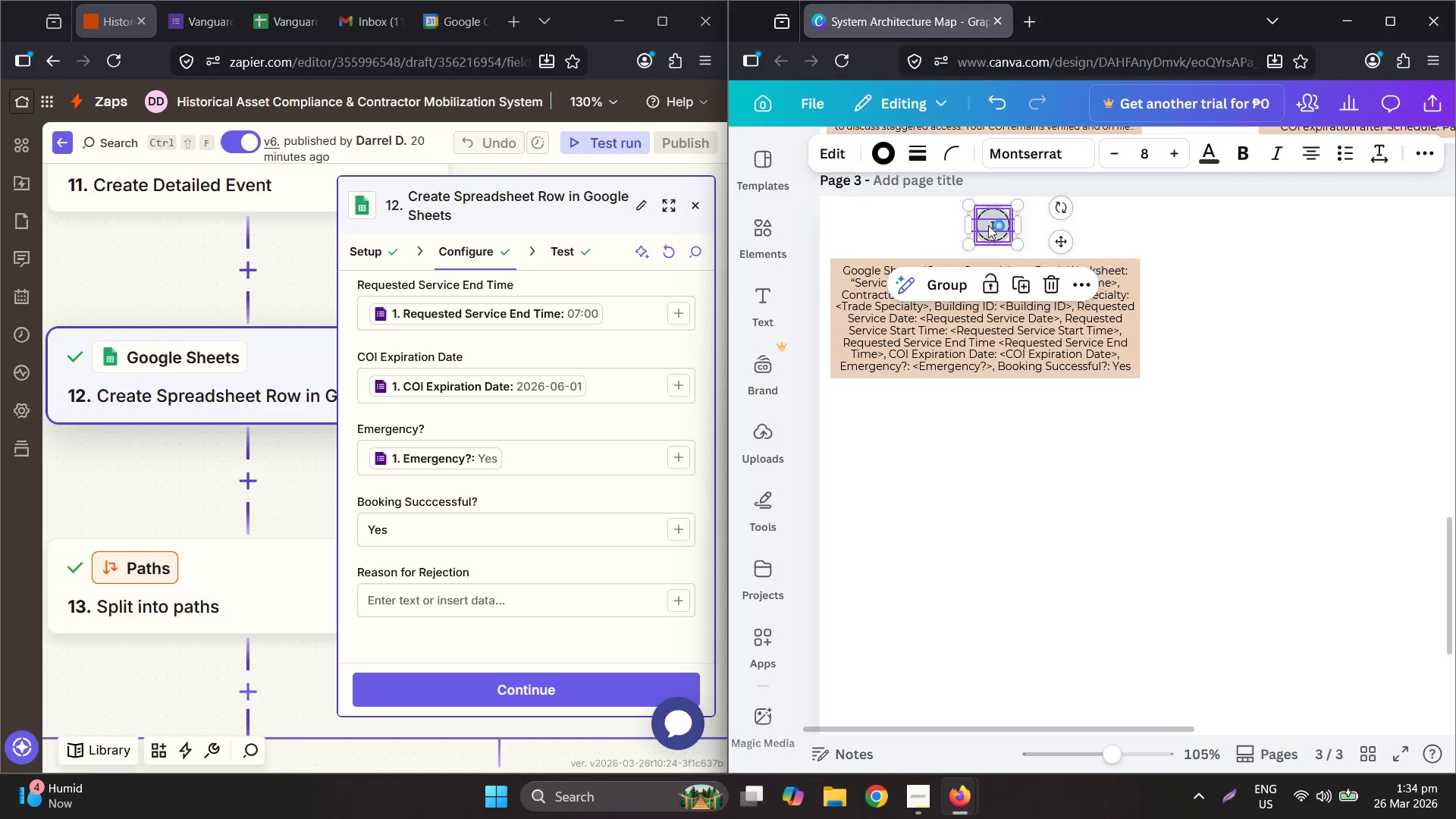 
left_click_drag(start_coordinate=[989, 225], to_coordinate=[983, 224])
 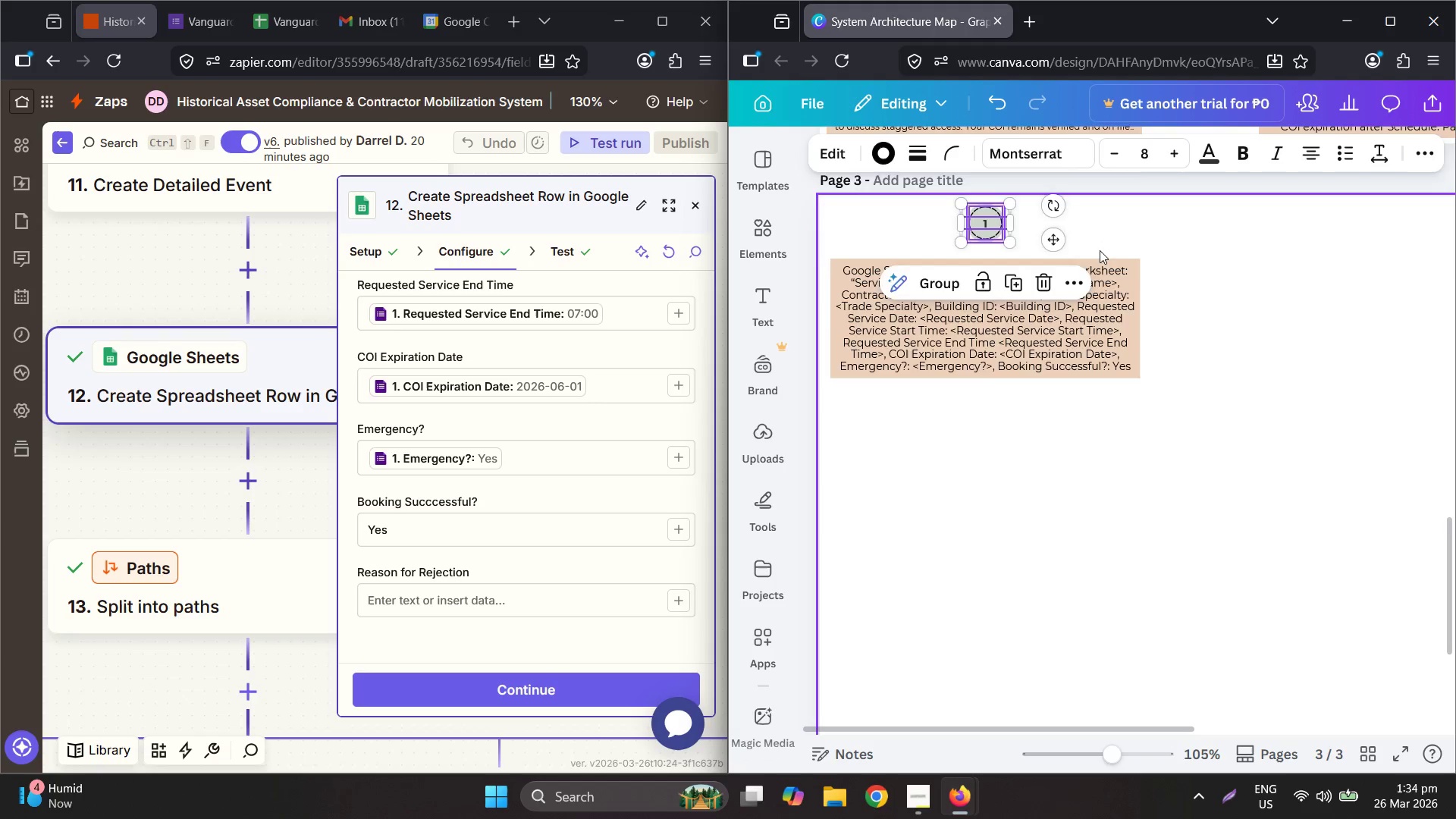 
scroll: coordinate [1099, 237], scroll_direction: up, amount: 6.0
 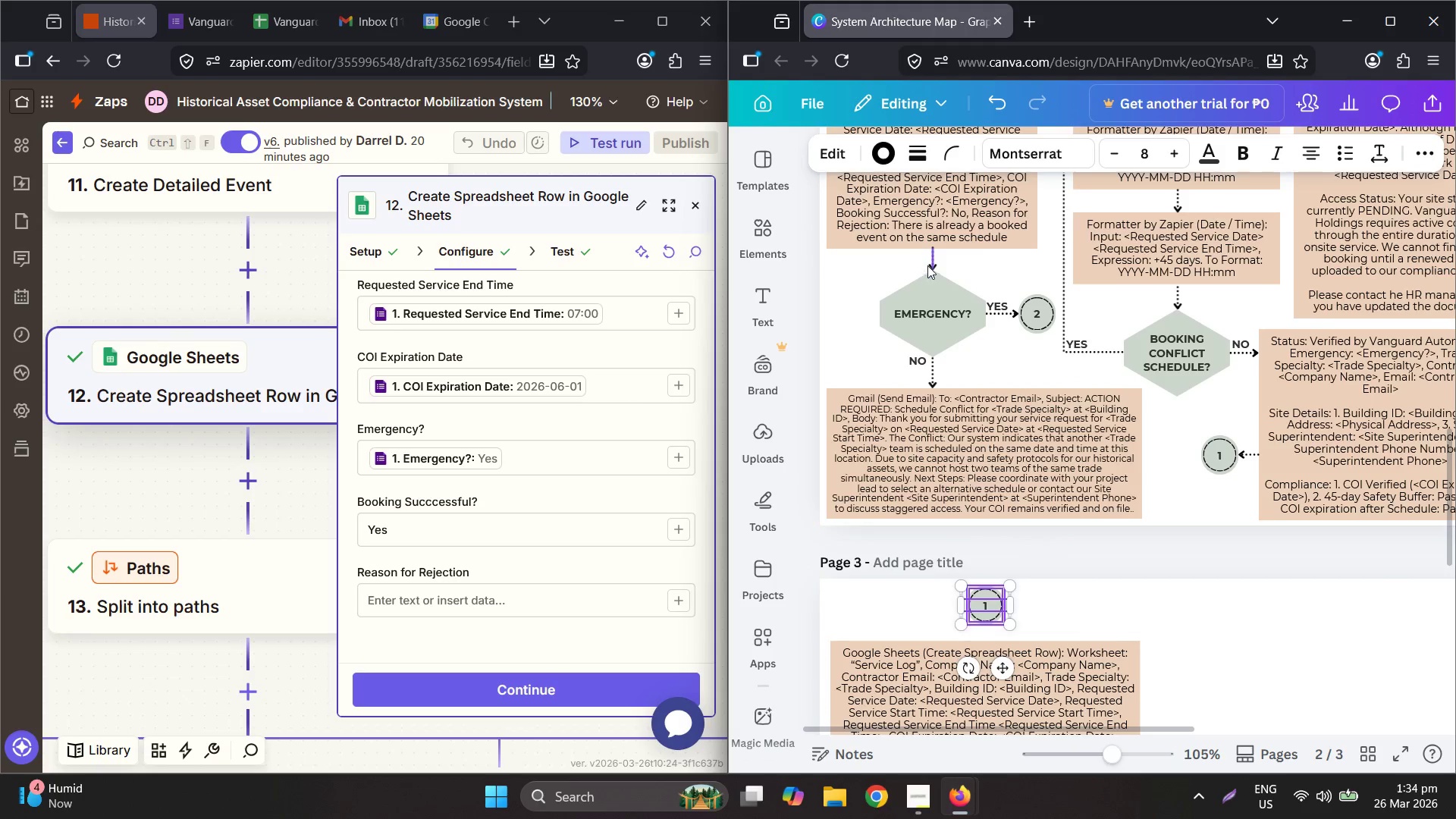 
left_click([929, 261])
 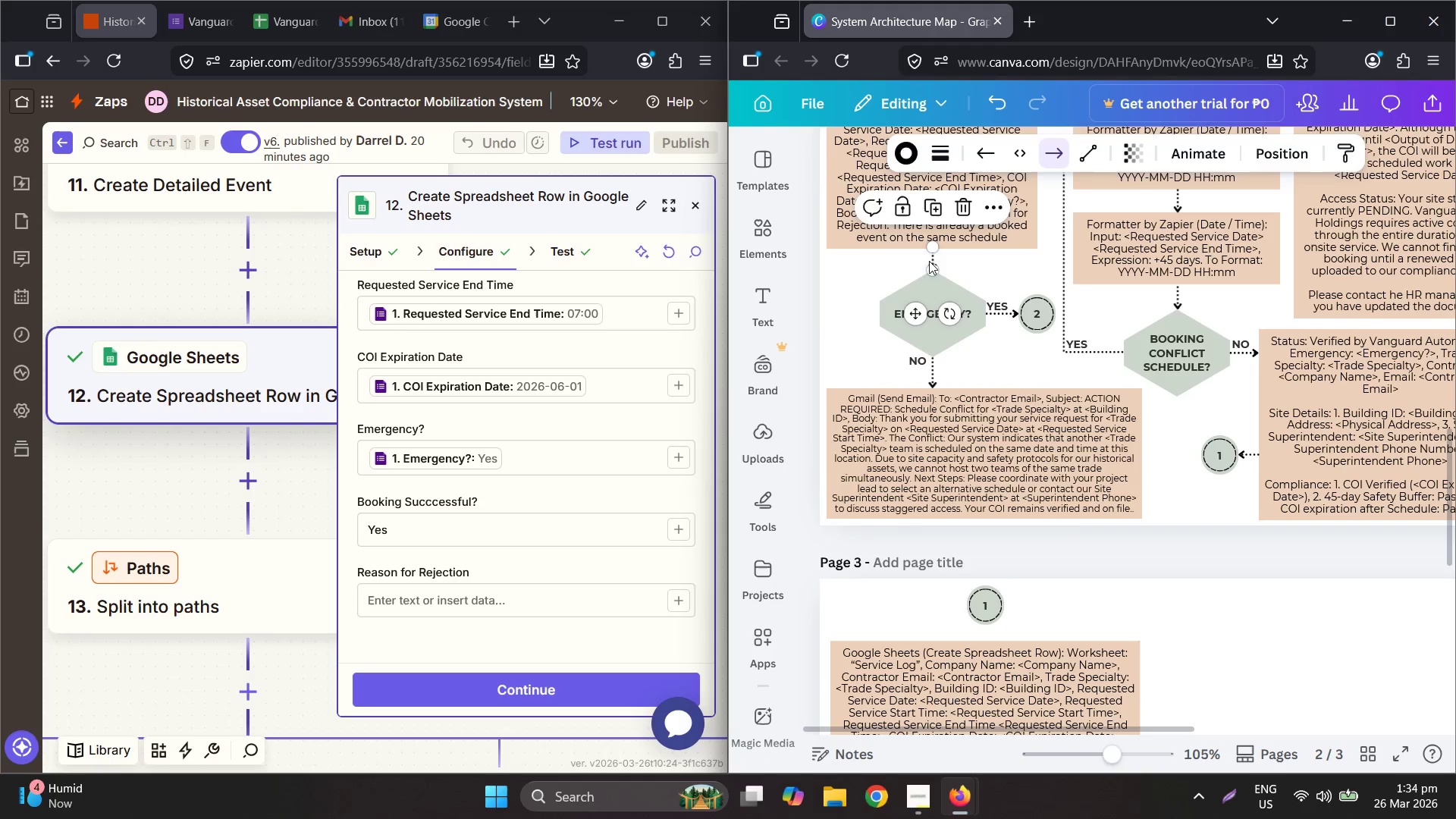 
key(Control+C)
 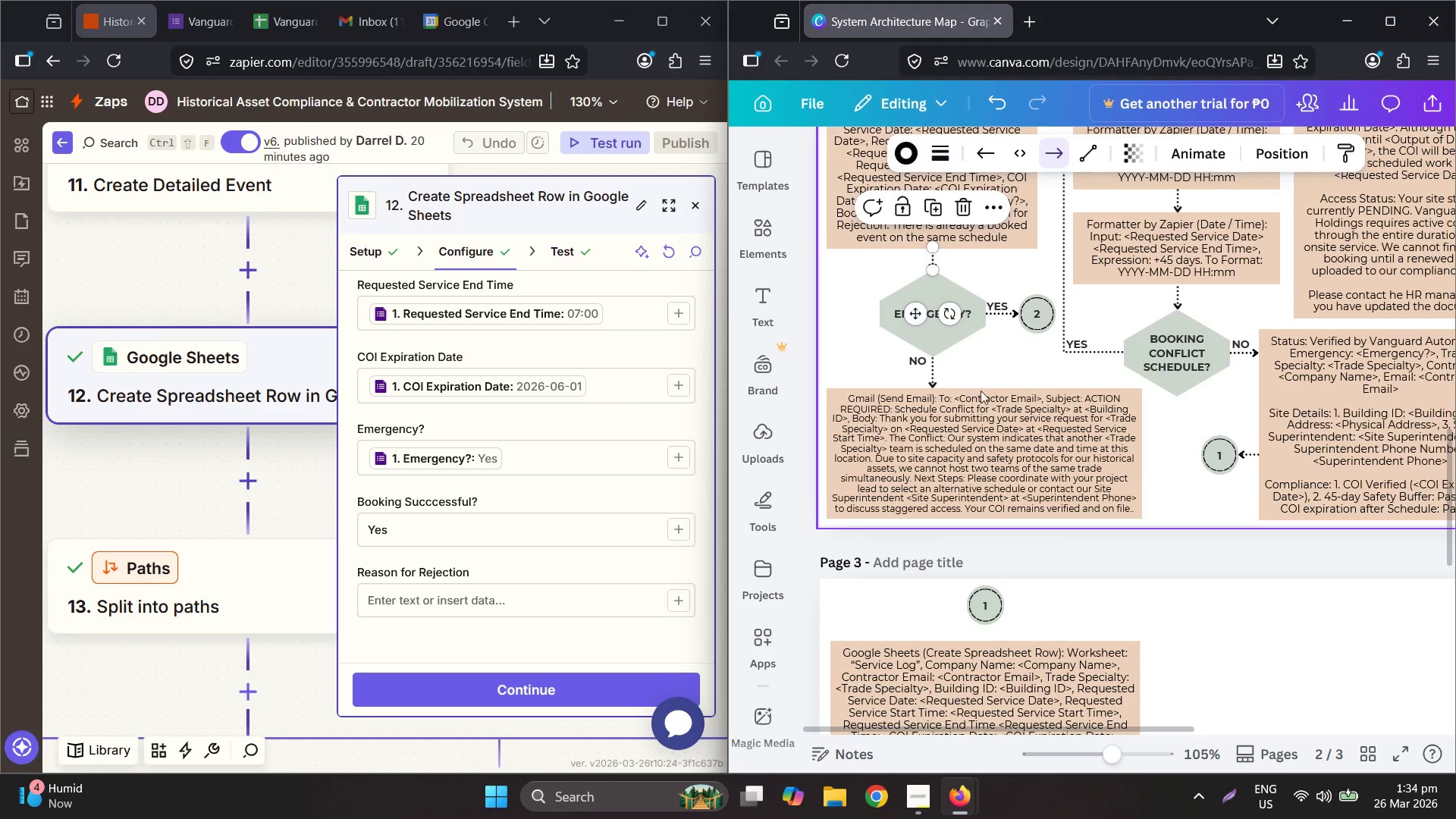 
left_click([1065, 268])
 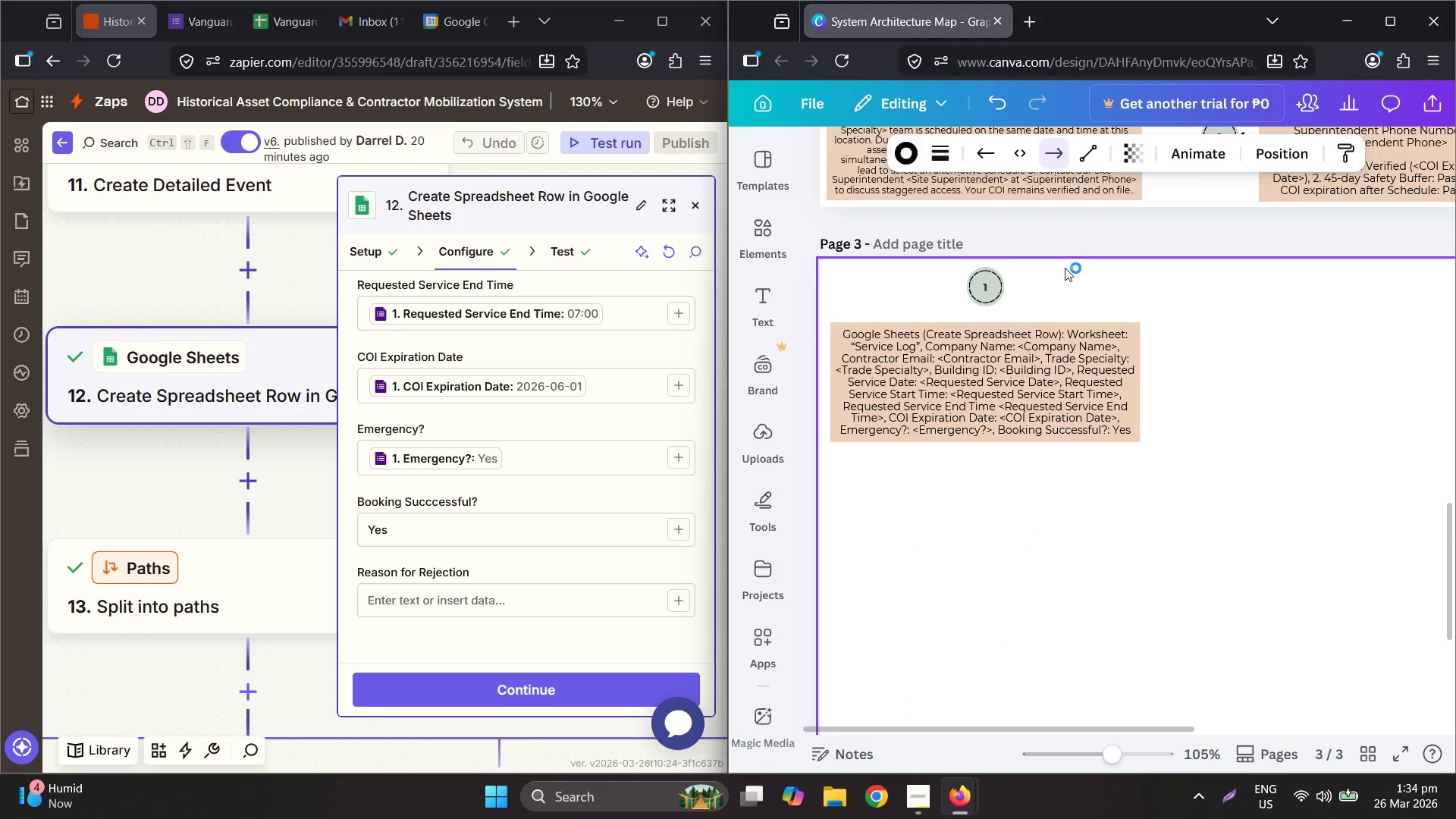 
scroll: coordinate [980, 405], scroll_direction: down, amount: 5.0
 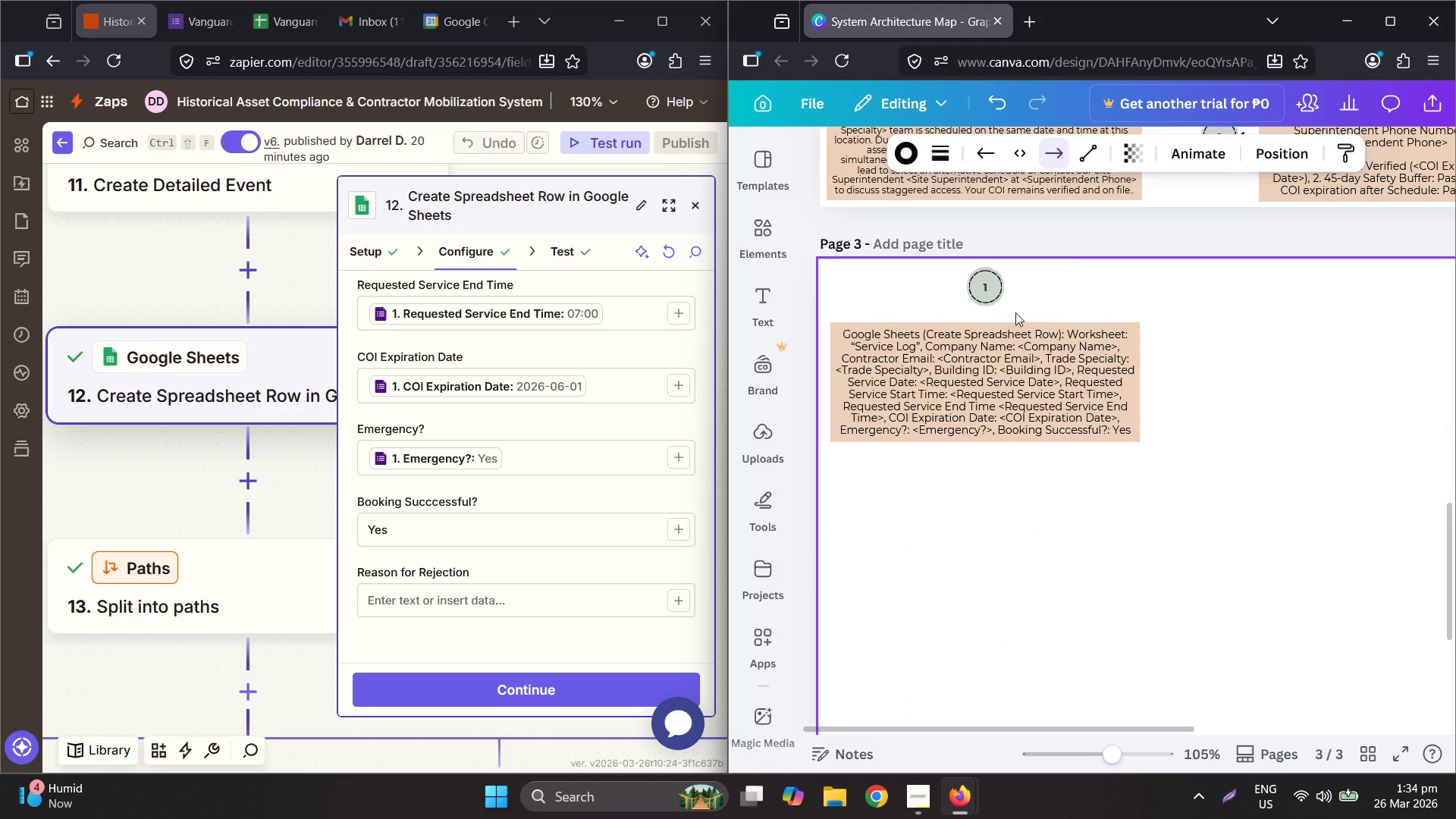 
key(Control+ControlLeft)
 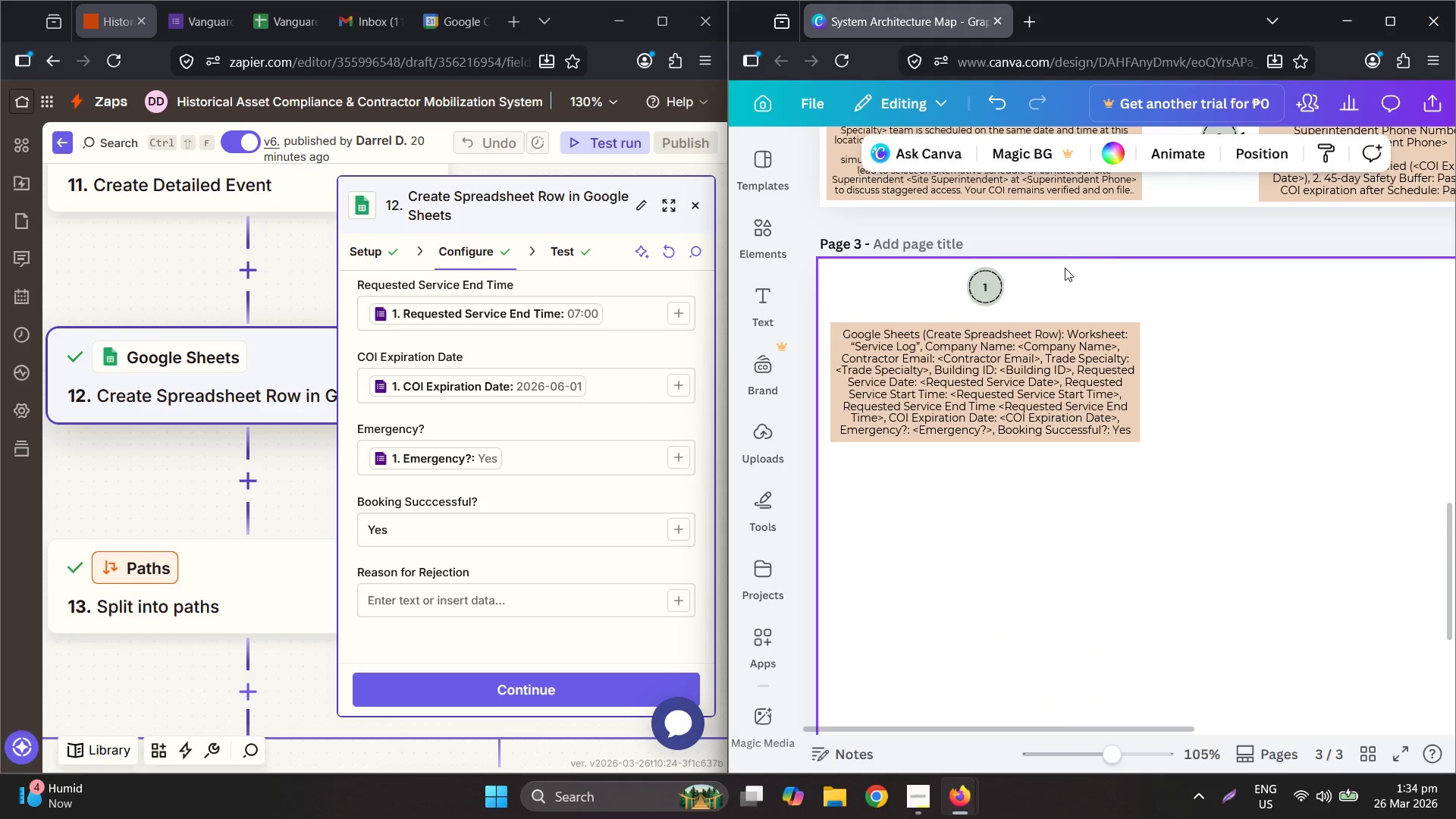 
key(Control+V)
 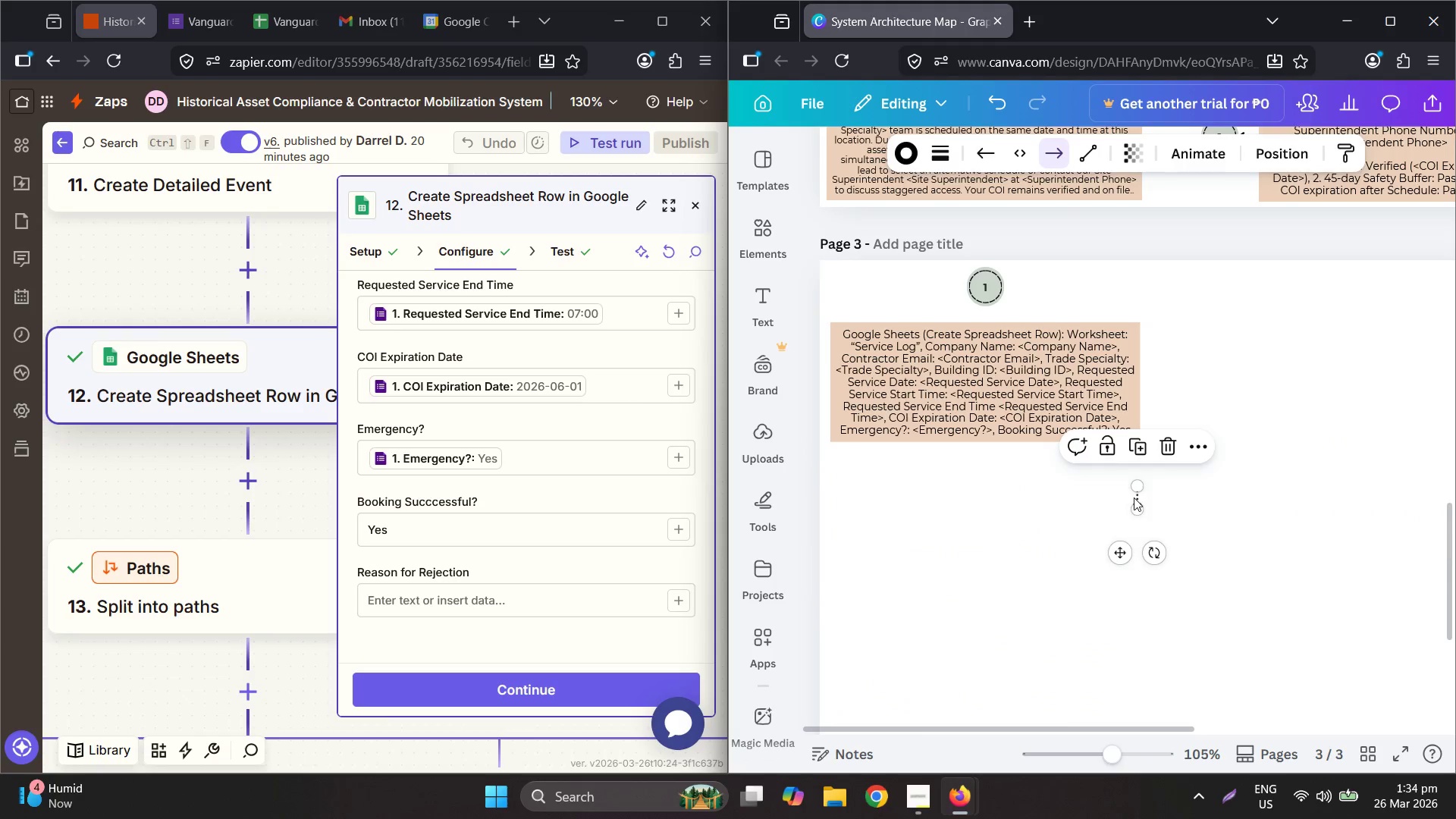 
left_click_drag(start_coordinate=[1134, 497], to_coordinate=[981, 310])
 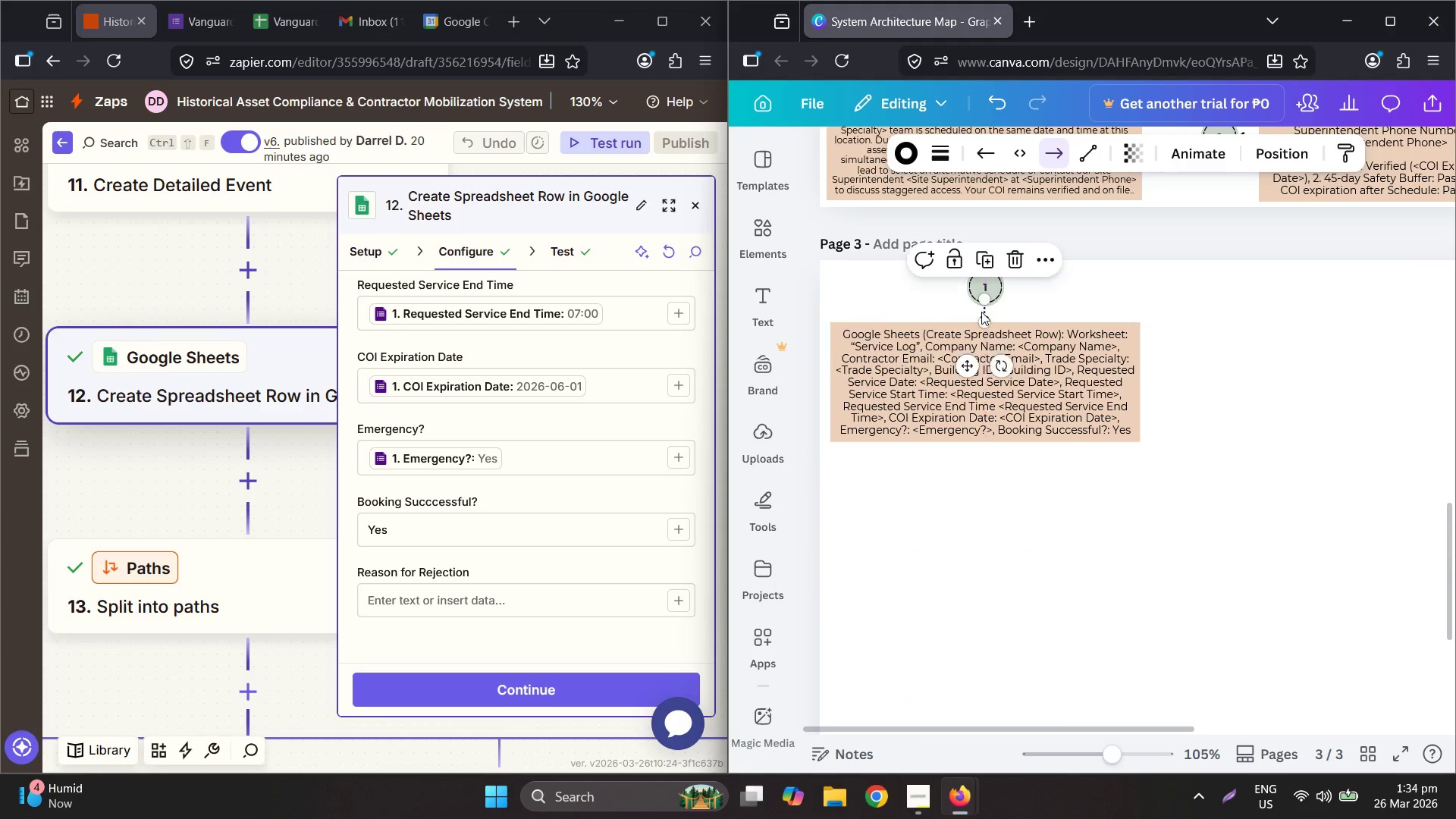 
hold_key(key=ControlLeft, duration=0.59)
 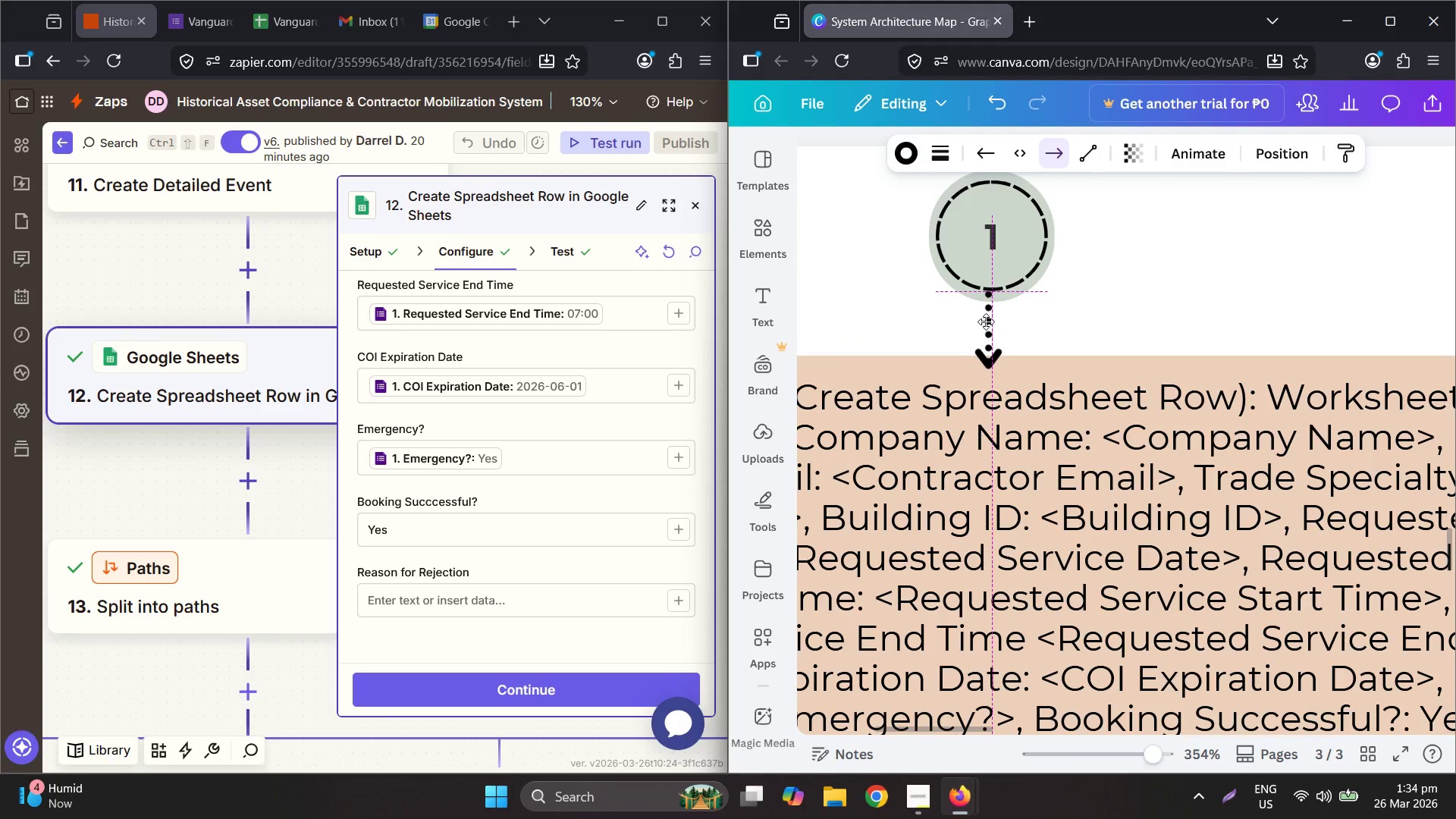 
left_click_drag(start_coordinate=[986, 306], to_coordinate=[986, 324])
 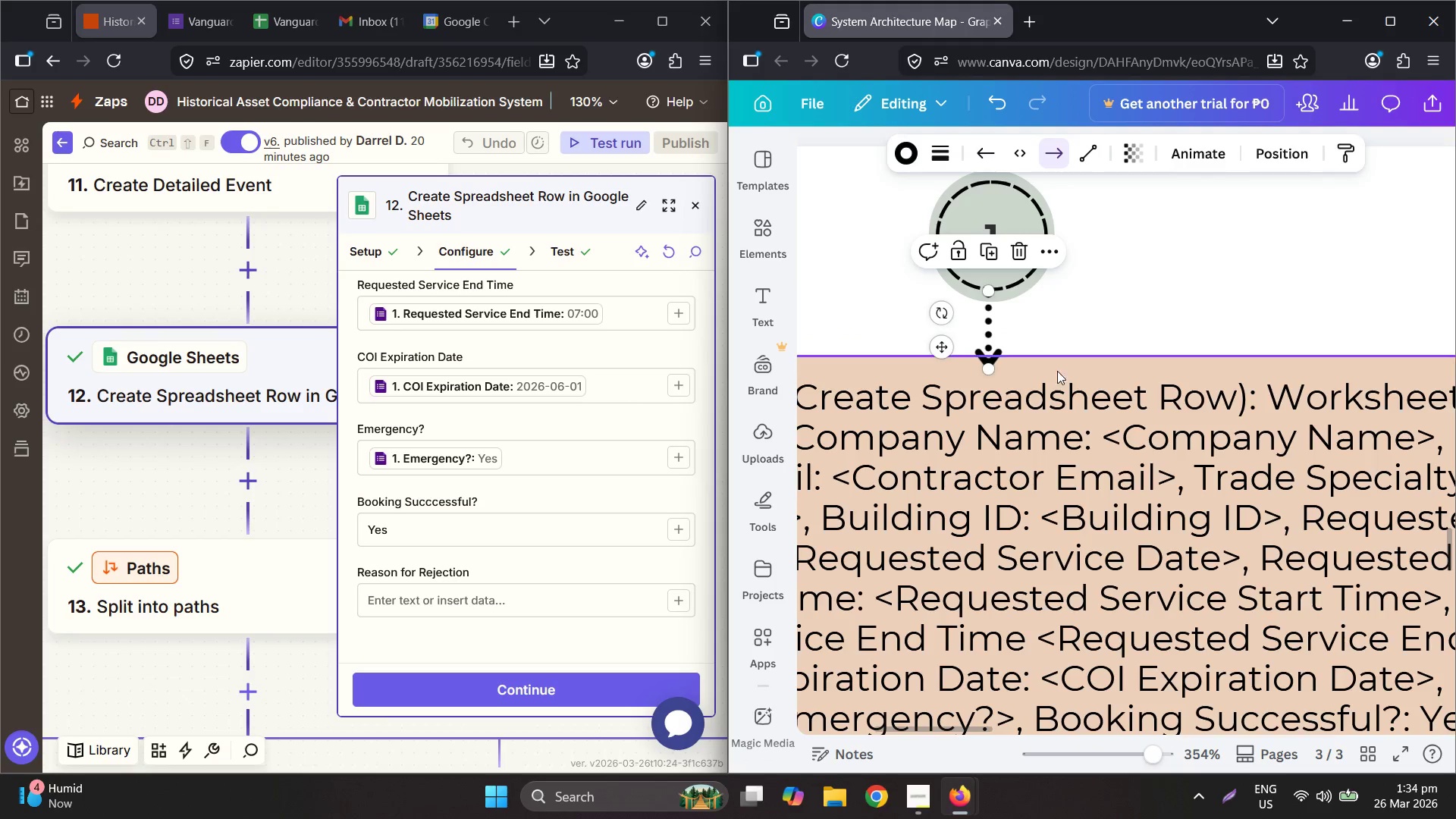 
scroll: coordinate [988, 300], scroll_direction: up, amount: 7.0
 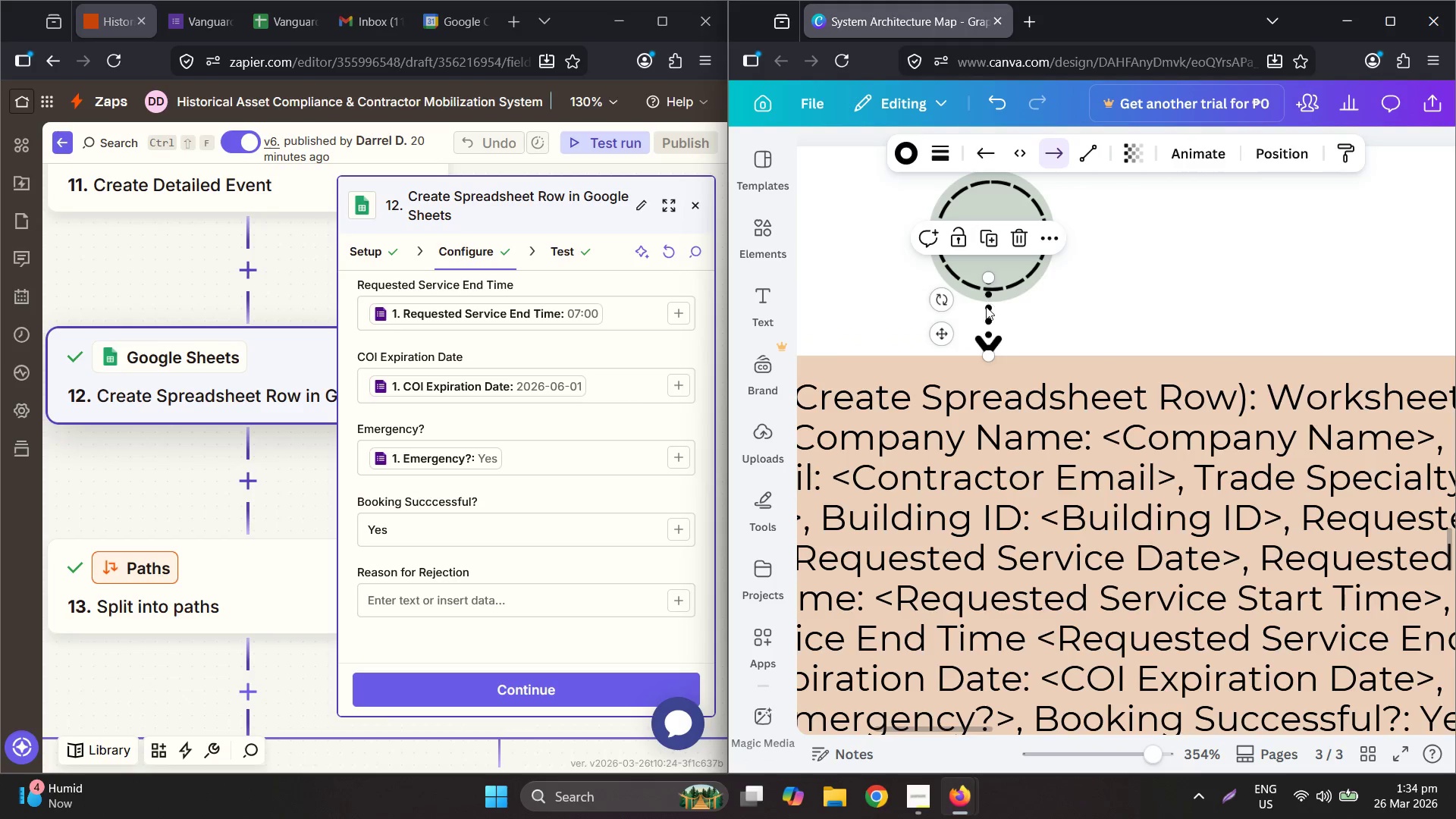 
left_click_drag(start_coordinate=[1054, 381], to_coordinate=[1053, 388])
 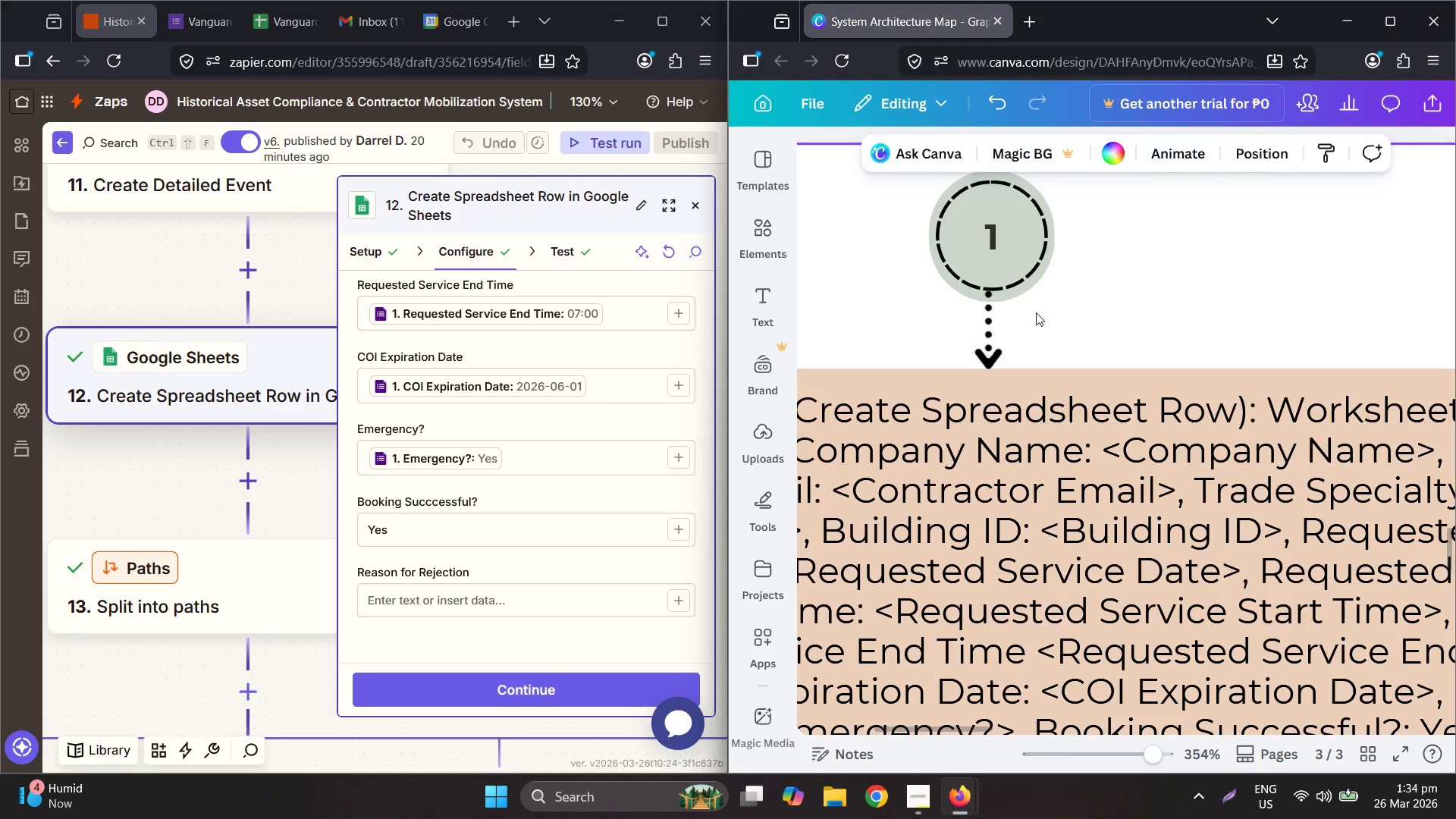 
left_click_drag(start_coordinate=[984, 324], to_coordinate=[990, 324])
 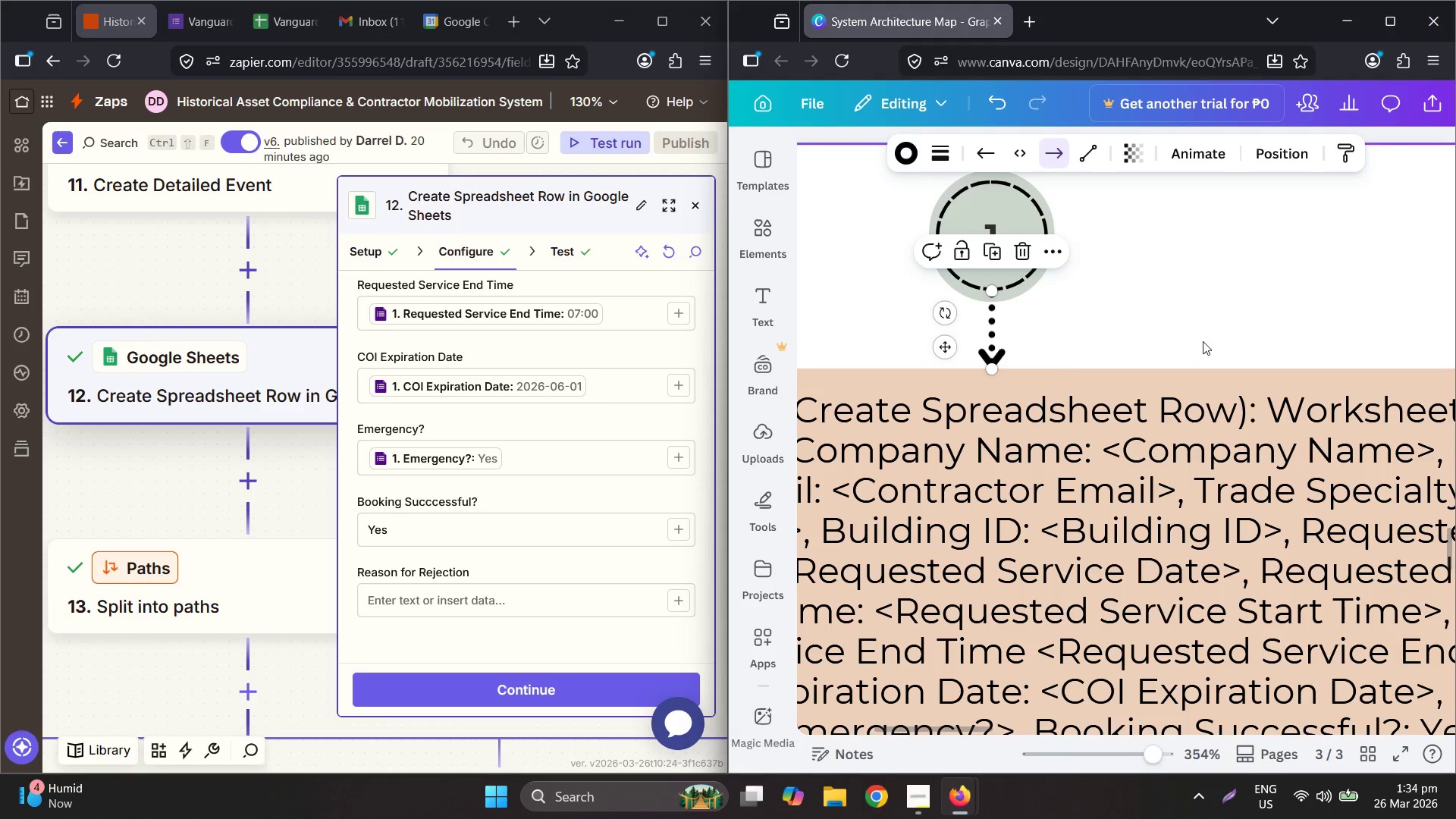 
left_click([1203, 341])
 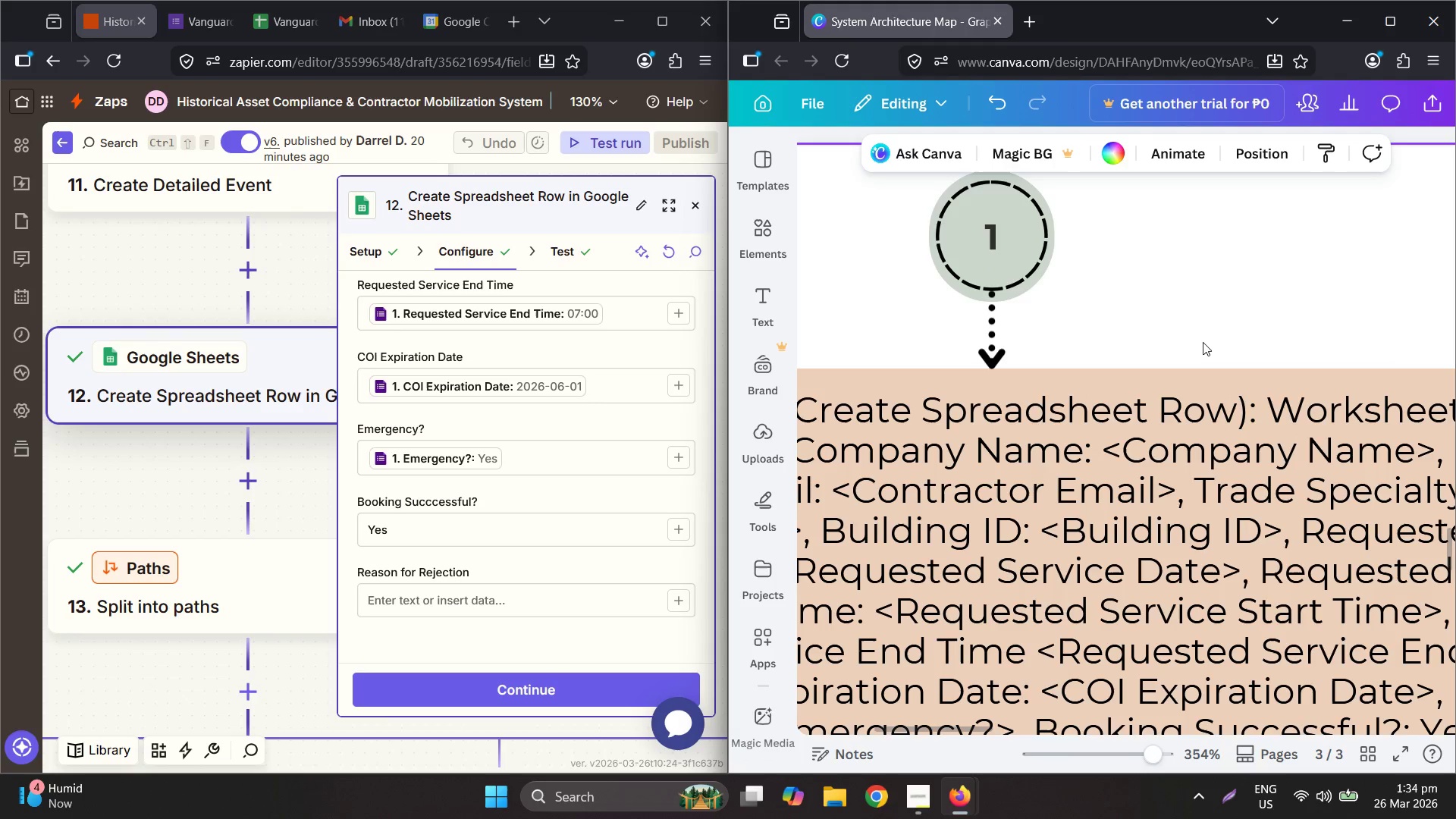 
hold_key(key=ControlLeft, duration=0.89)
scroll: coordinate [1208, 348], scroll_direction: down, amount: 4.0
 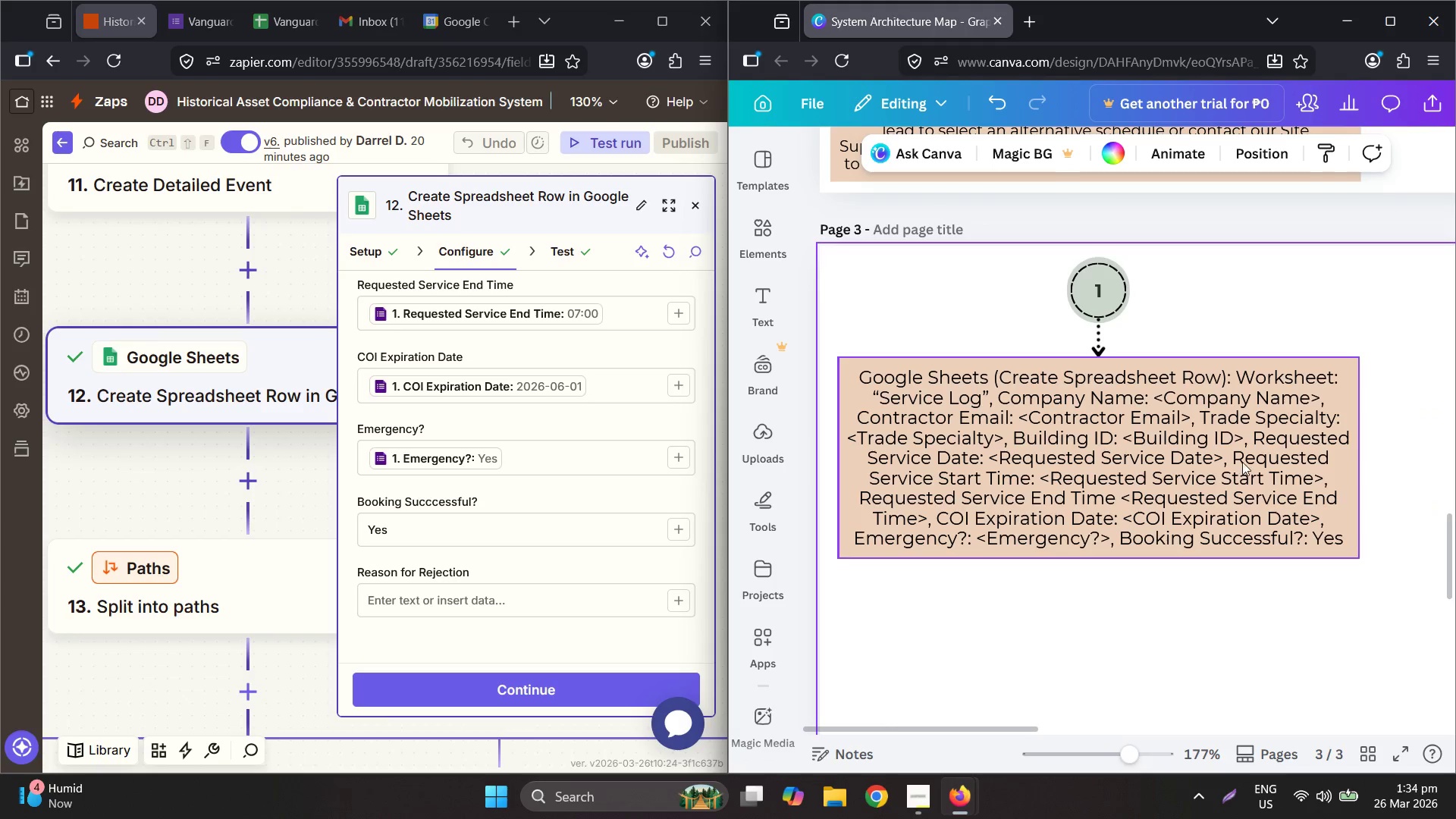 
hold_key(key=ControlLeft, duration=0.62)
scroll: coordinate [257, 422], scroll_direction: down, amount: 11.0
 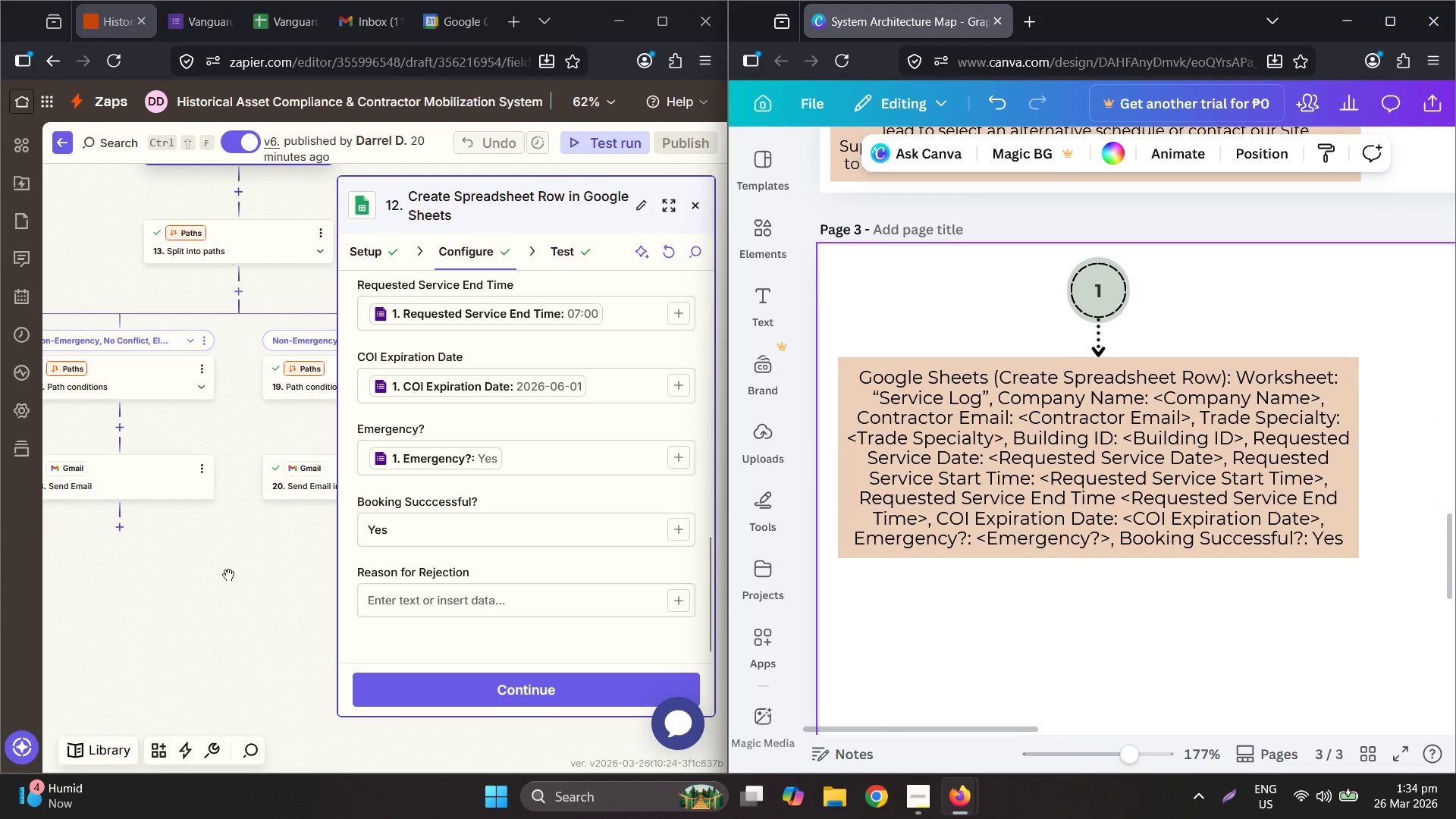 
left_click([266, 337])
 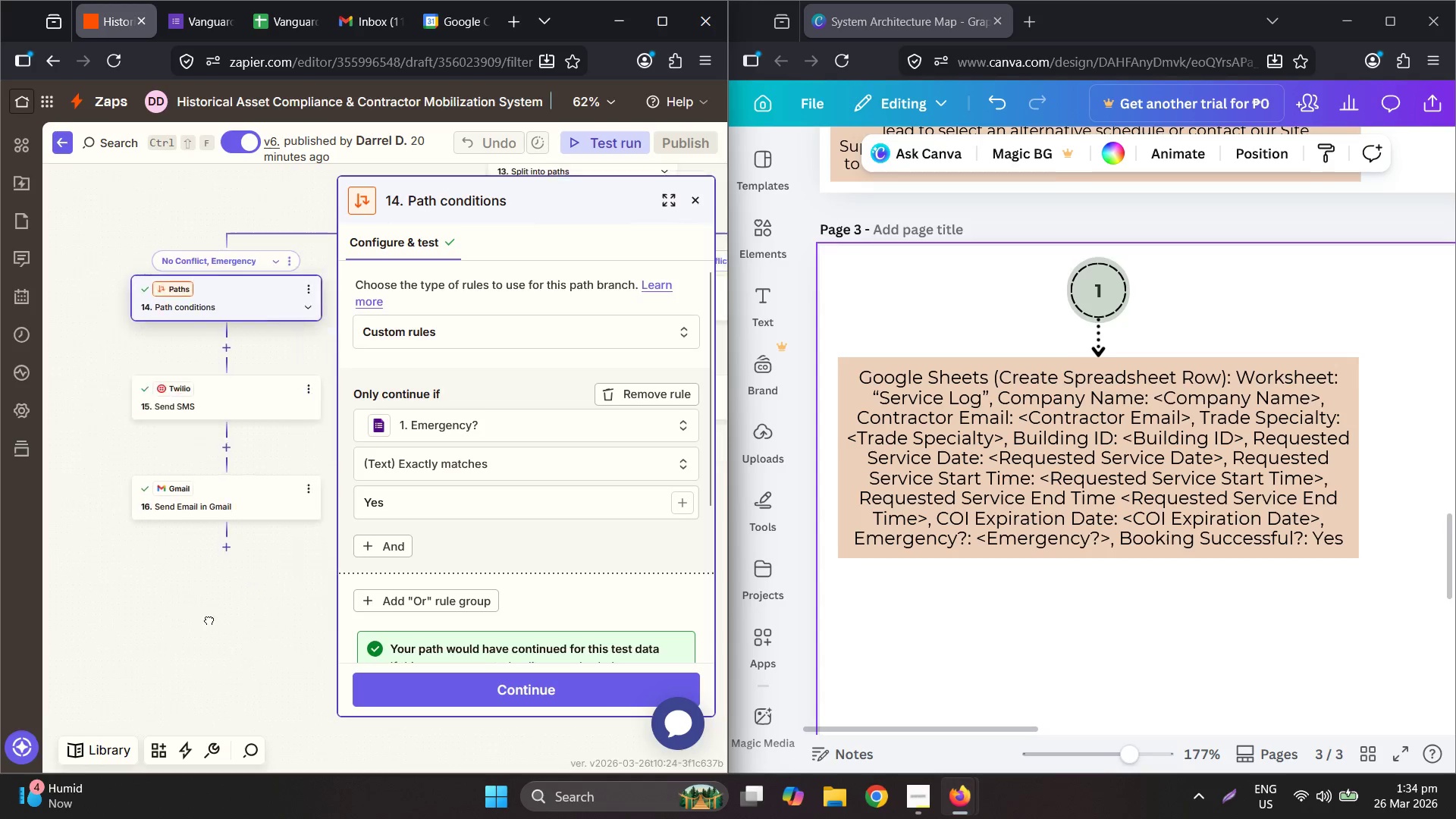 
scroll: coordinate [1001, 426], scroll_direction: down, amount: 1.0
 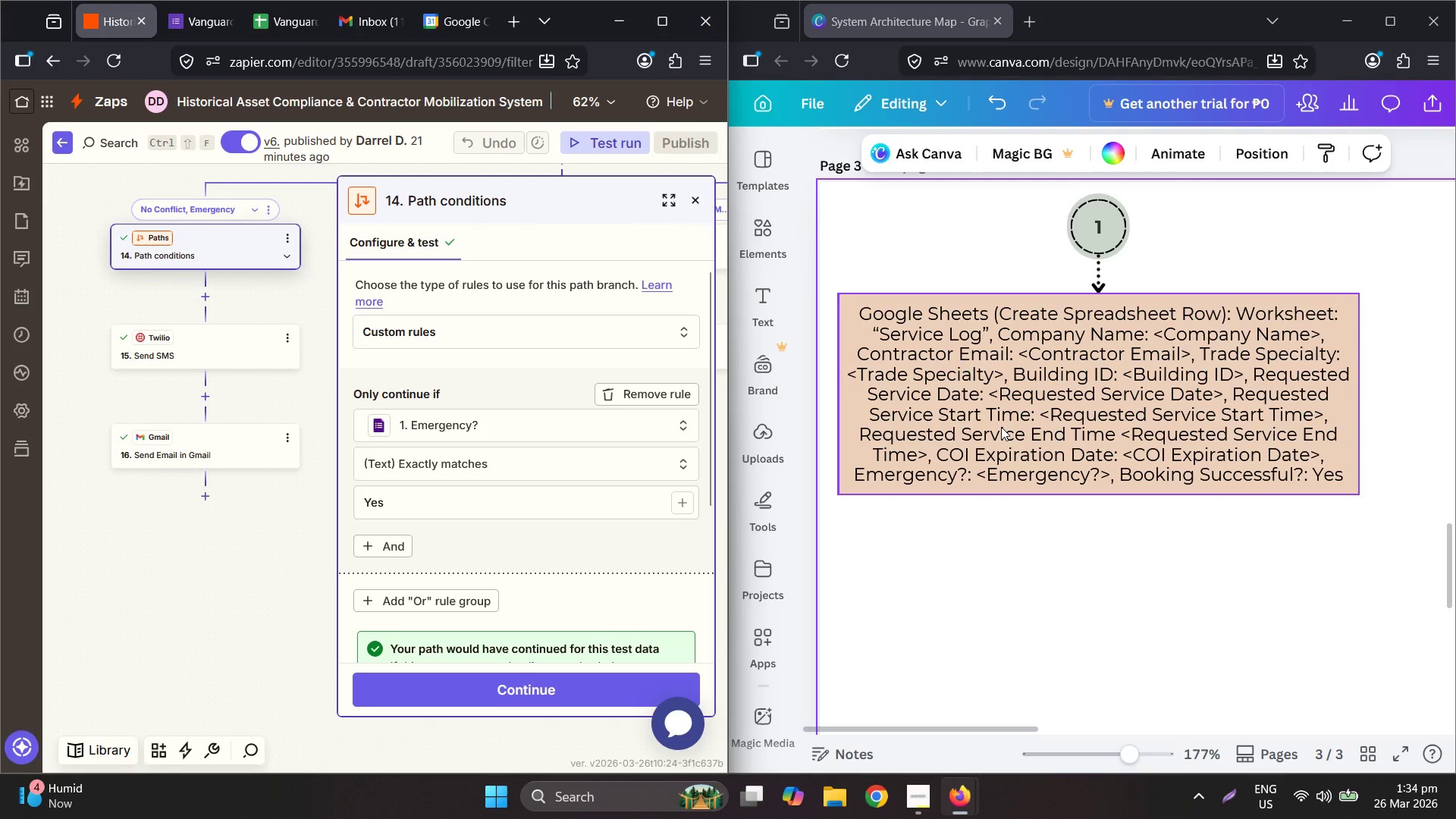 
hold_key(key=ControlLeft, duration=0.41)
scroll: coordinate [1257, 259], scroll_direction: up, amount: 3.0
 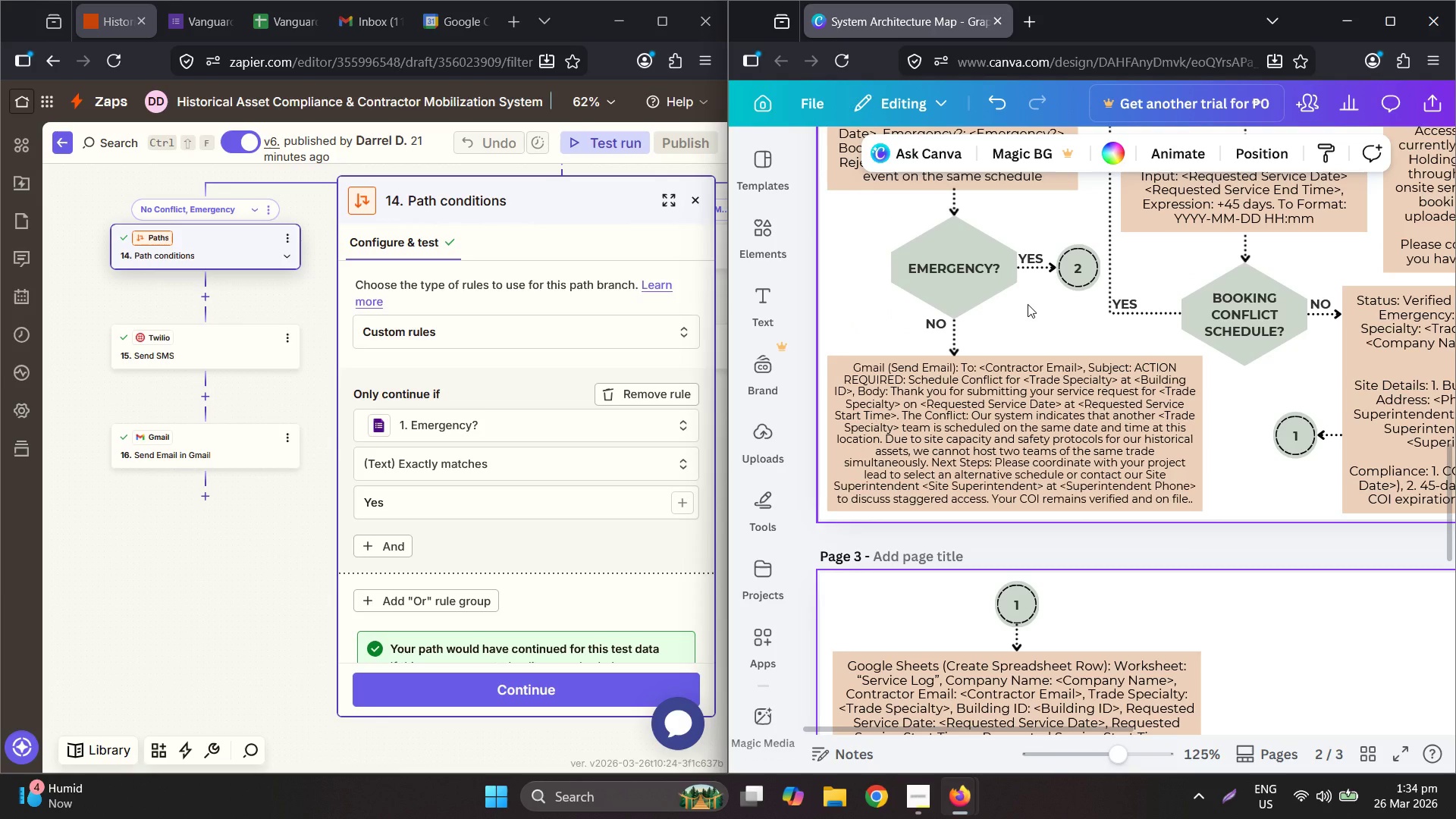 
hold_key(key=ControlLeft, duration=0.36)
 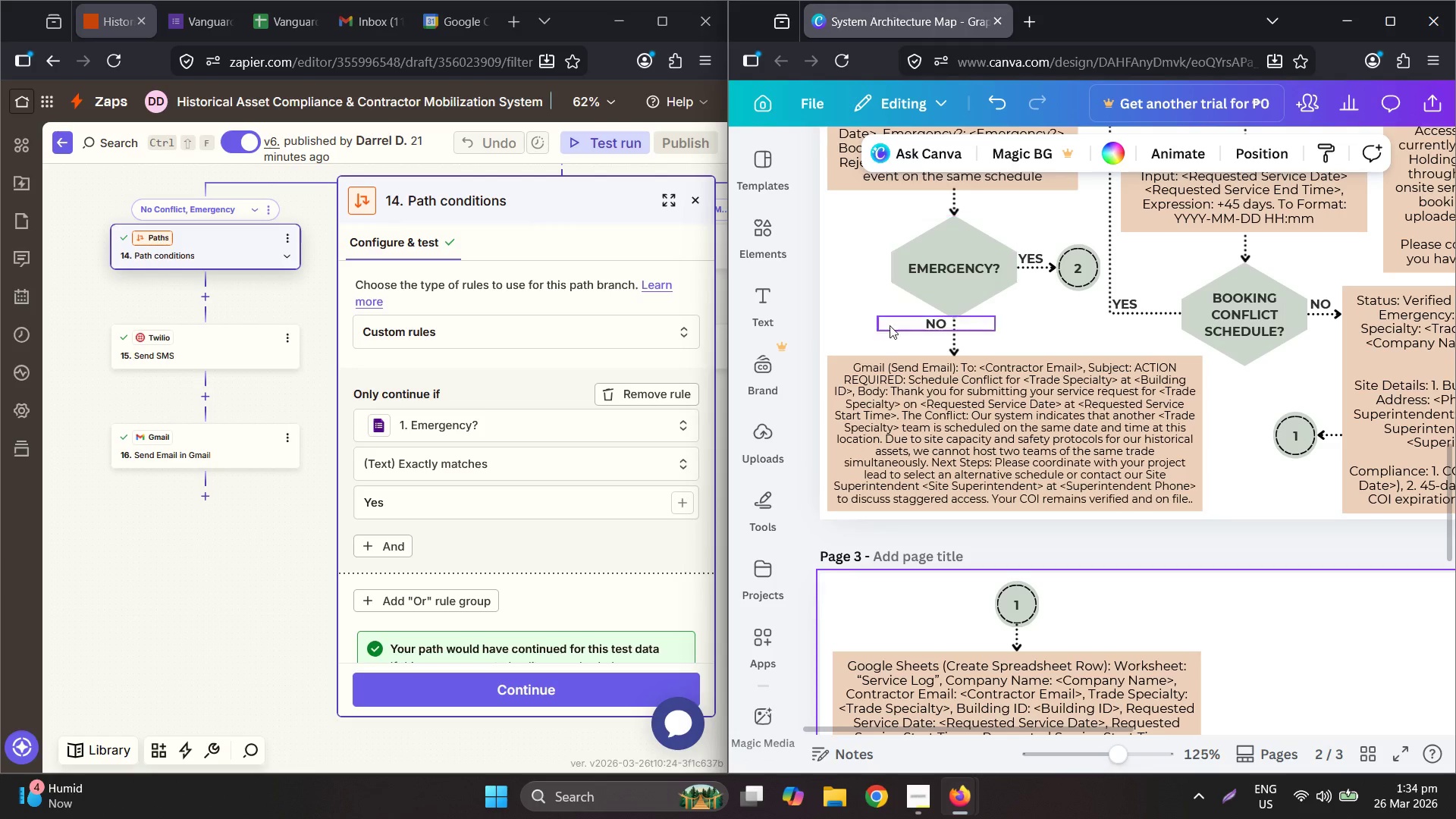 
hold_key(key=ControlLeft, duration=0.48)
 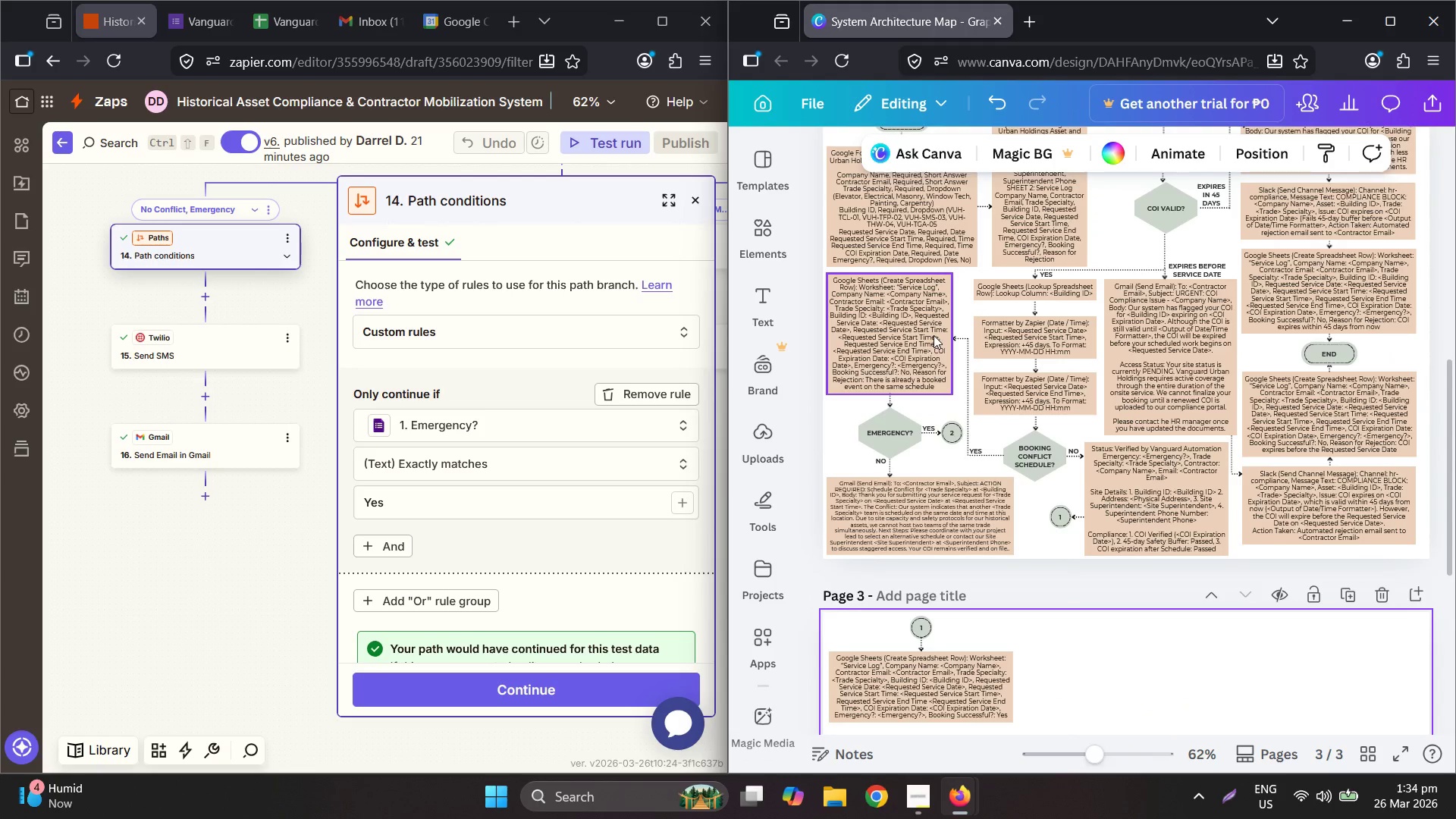 
hold_key(key=ControlLeft, duration=0.97)
 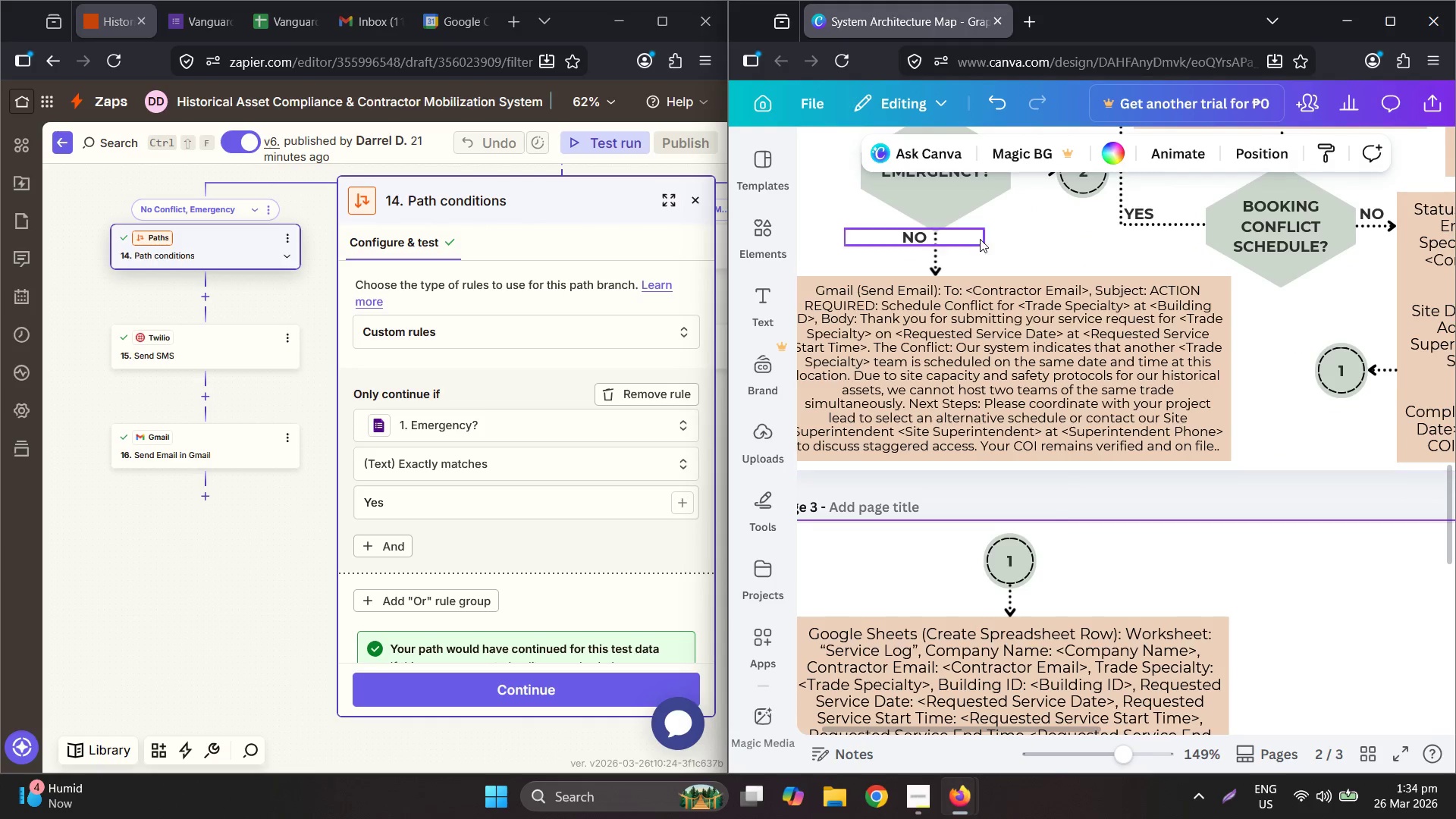 
scroll: coordinate [972, 369], scroll_direction: down, amount: 6.0
 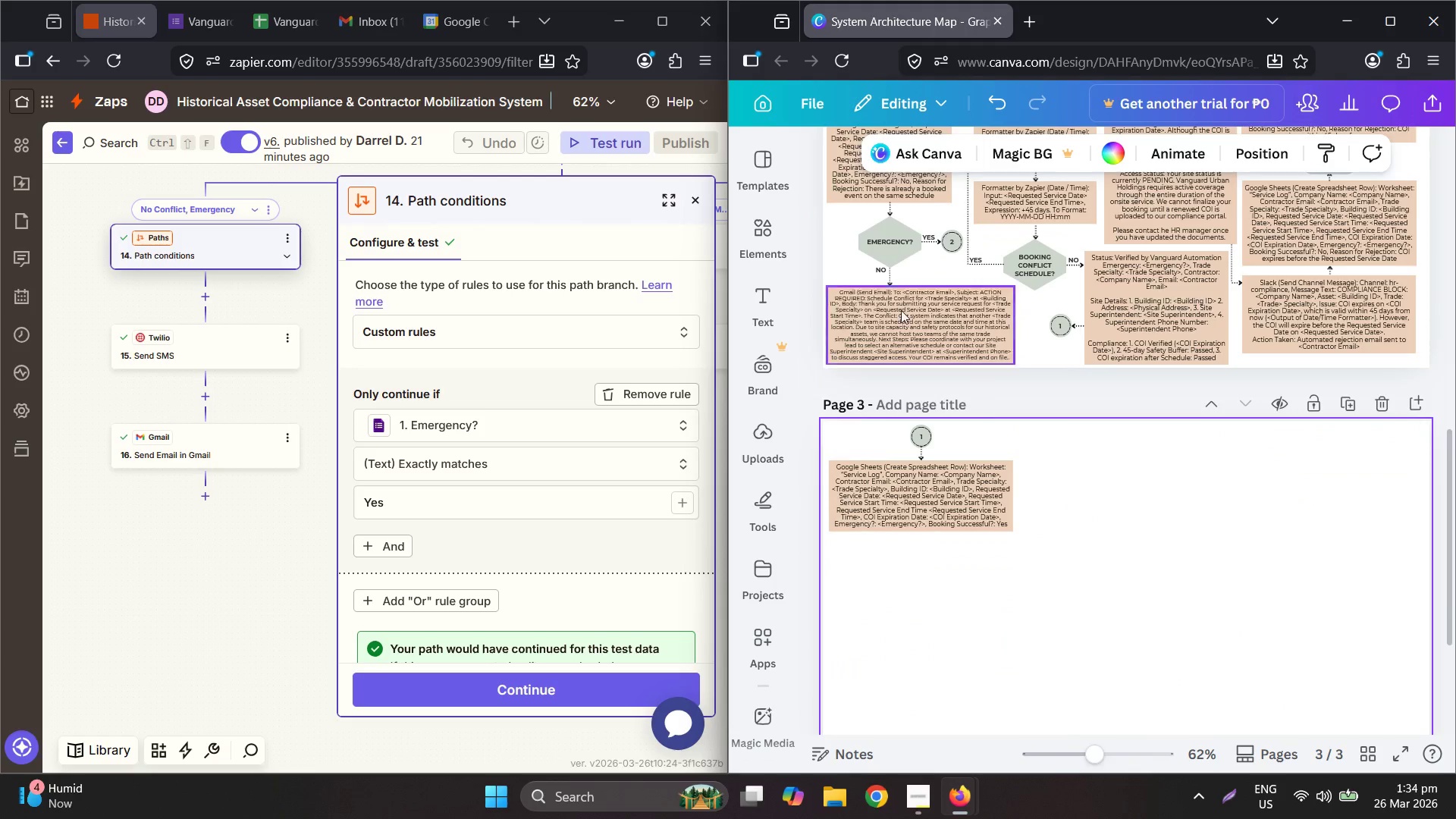 
scroll: coordinate [981, 232], scroll_direction: up, amount: 6.0
 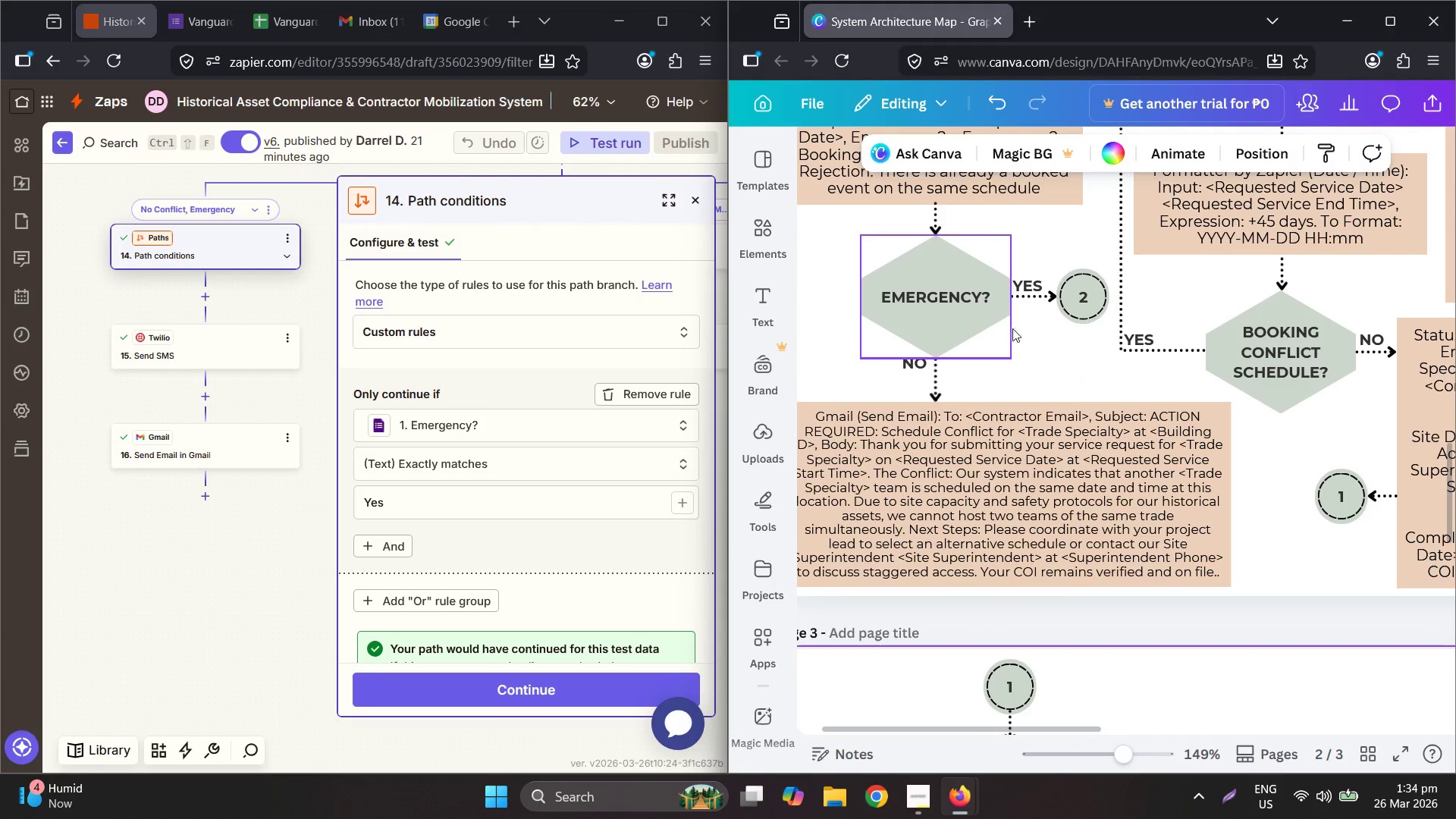 
left_click_drag(start_coordinate=[1019, 328], to_coordinate=[944, 300])
 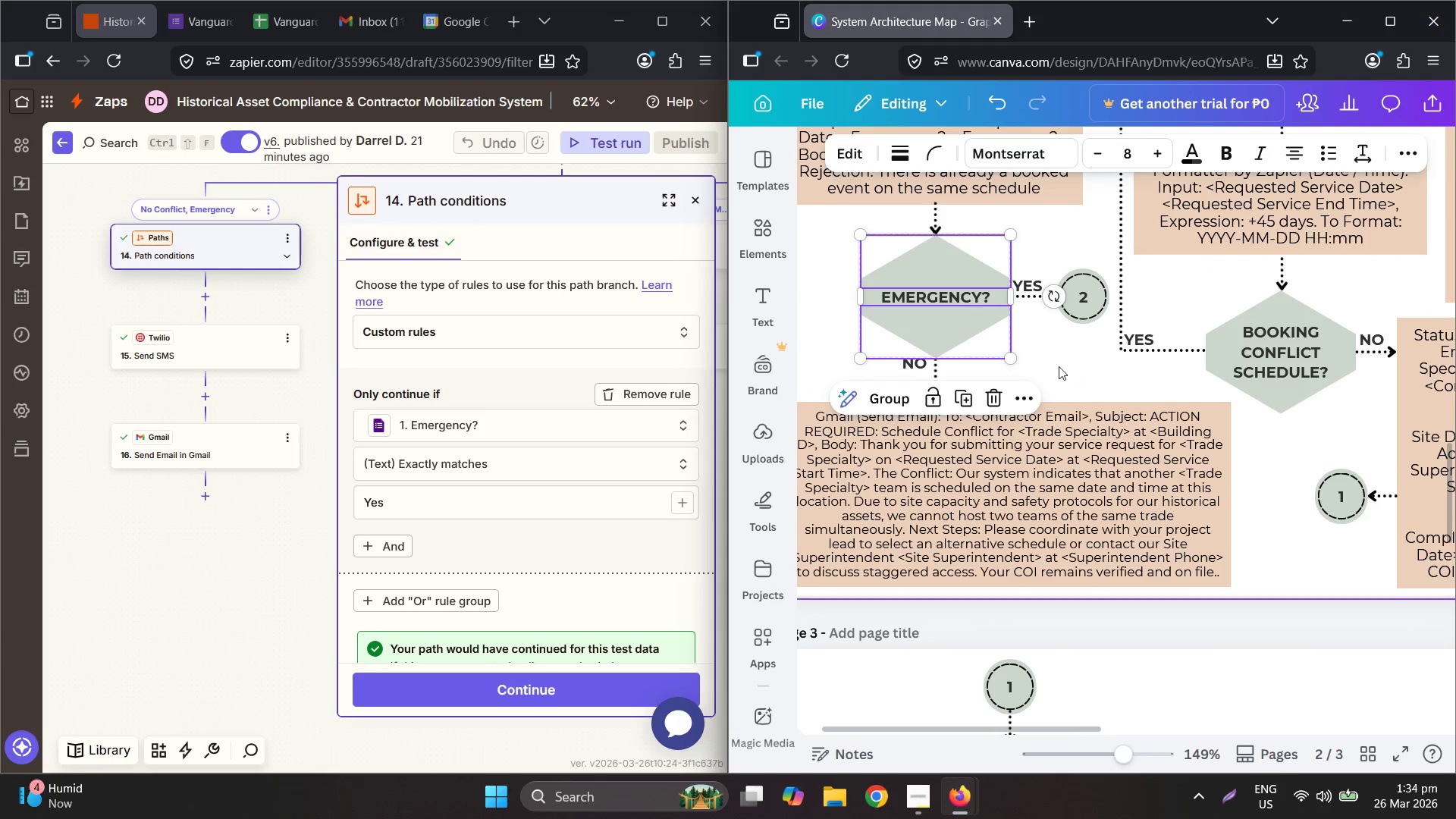 
key(Control+ControlLeft)
 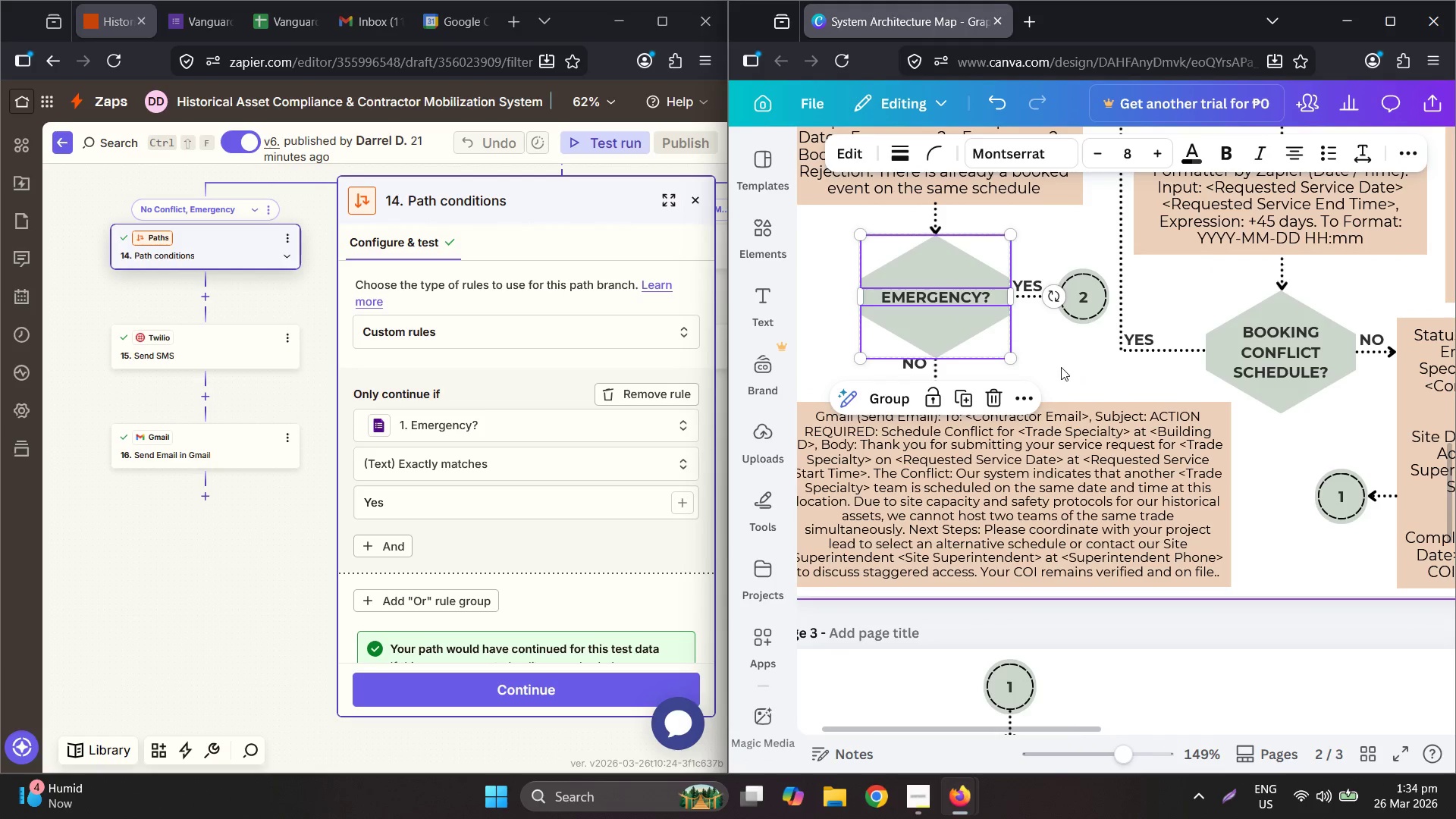 
key(Control+C)
 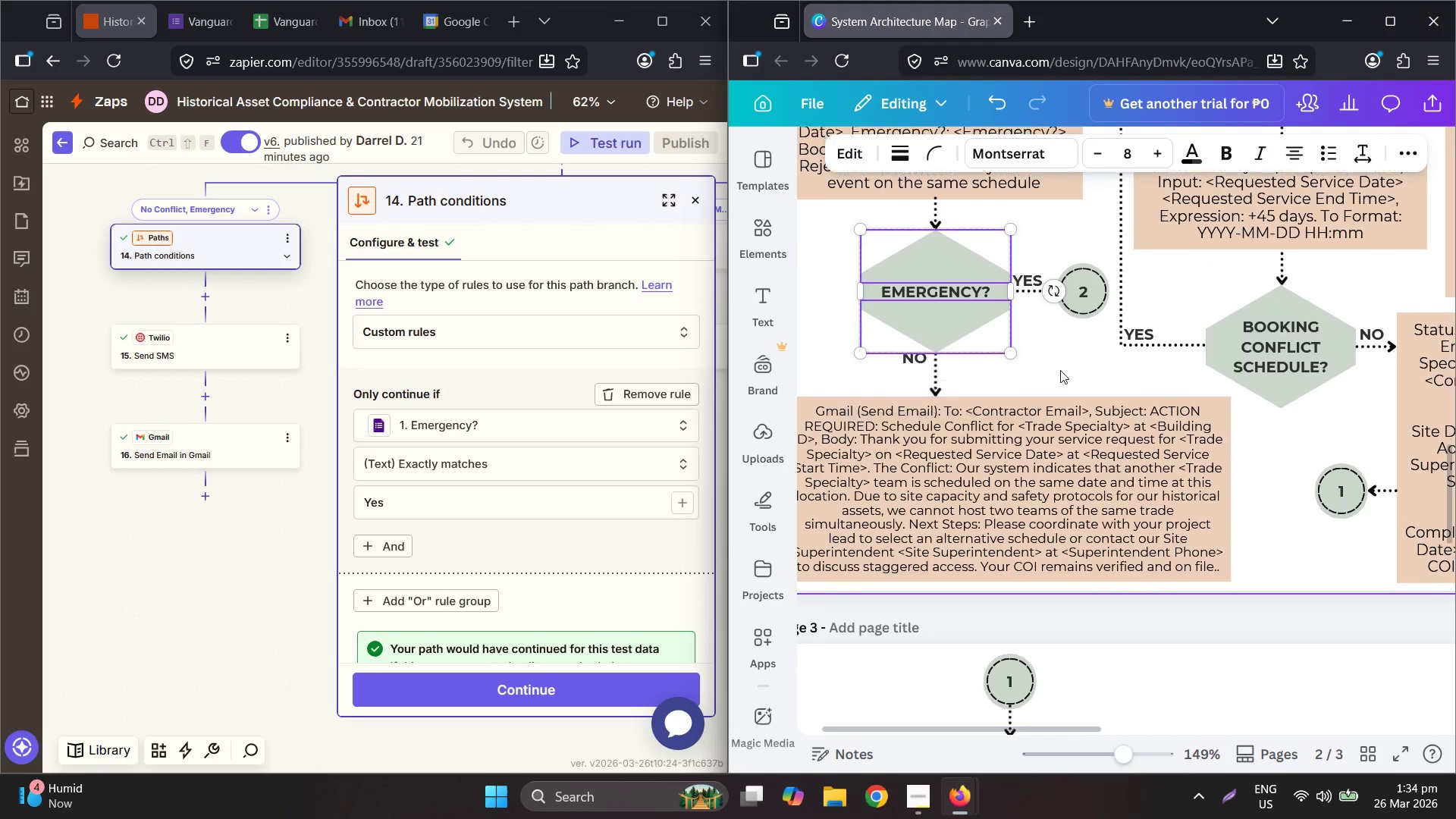 
key(Control+ControlLeft)
 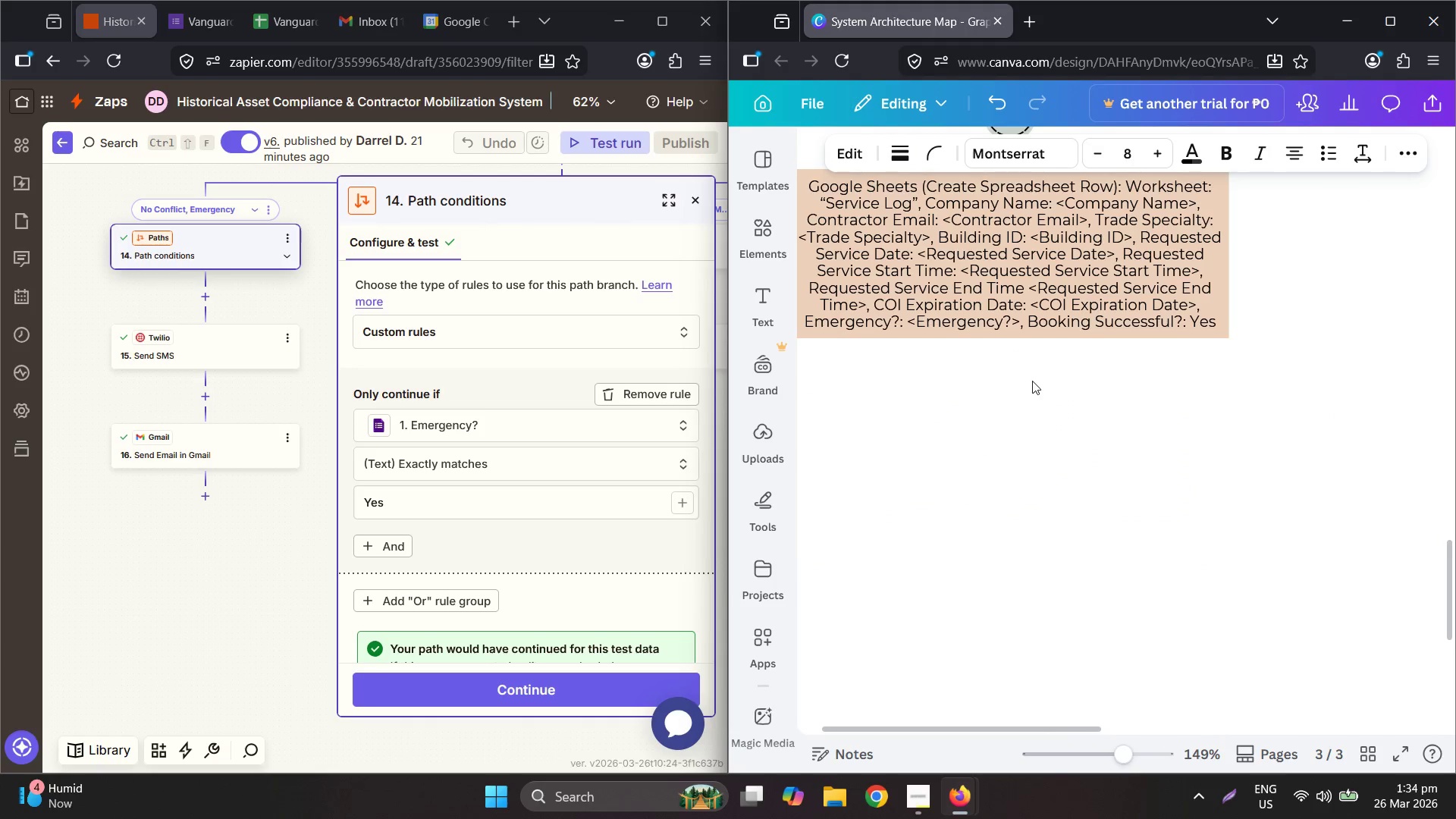 
key(Control+V)
 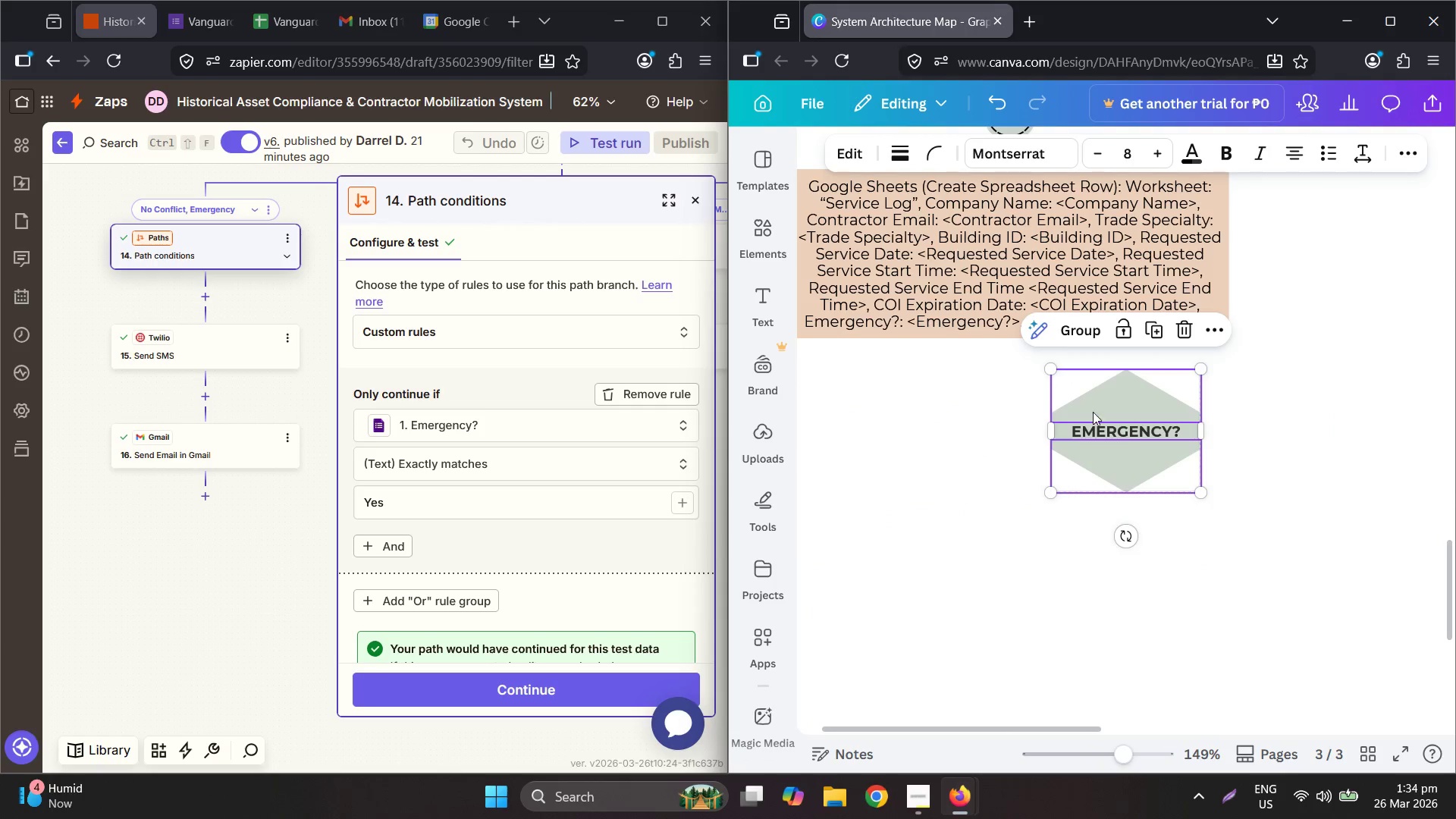 
scroll: coordinate [1060, 374], scroll_direction: down, amount: 9.0
 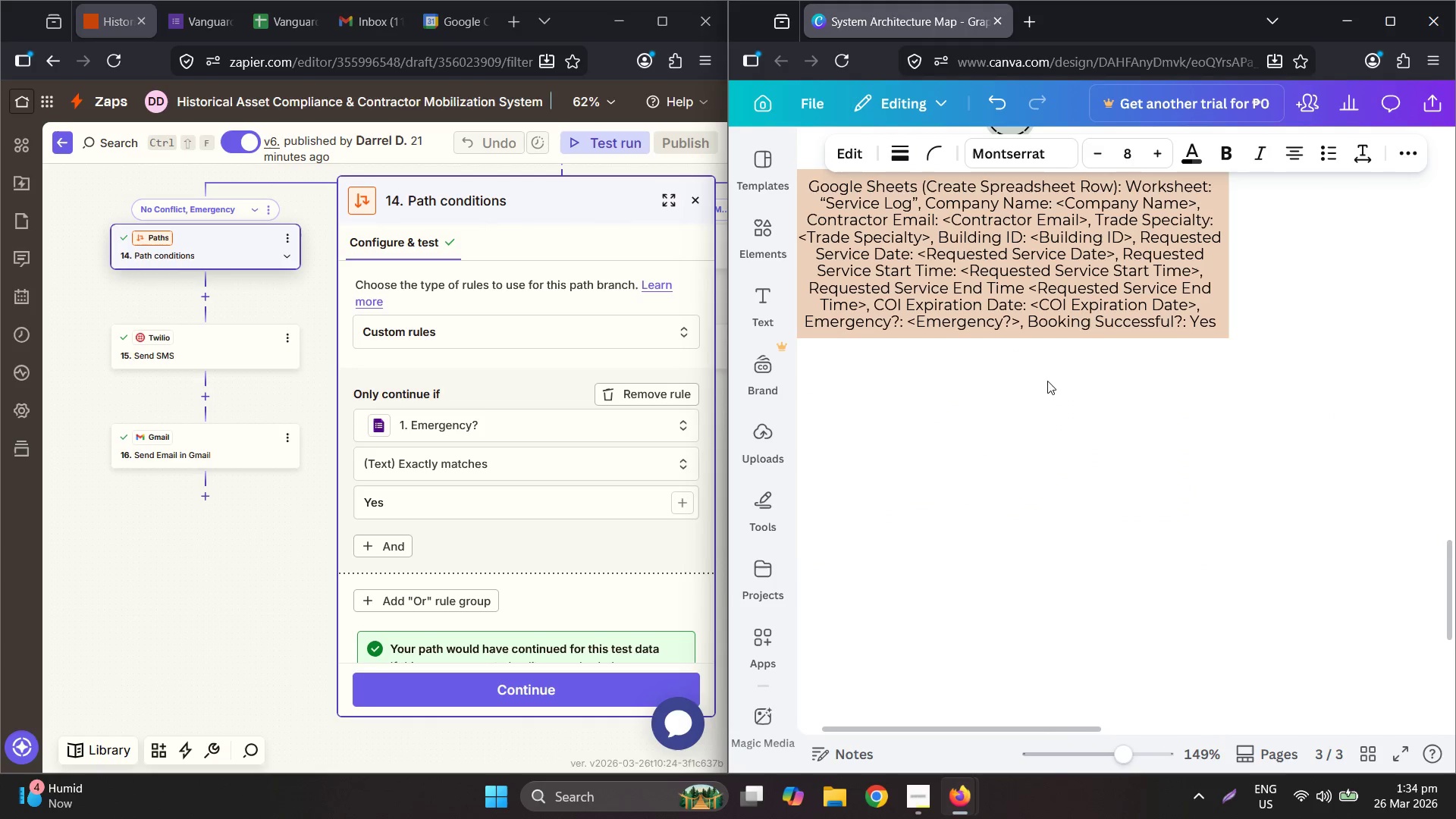 
left_click_drag(start_coordinate=[1121, 428], to_coordinate=[1004, 425])
 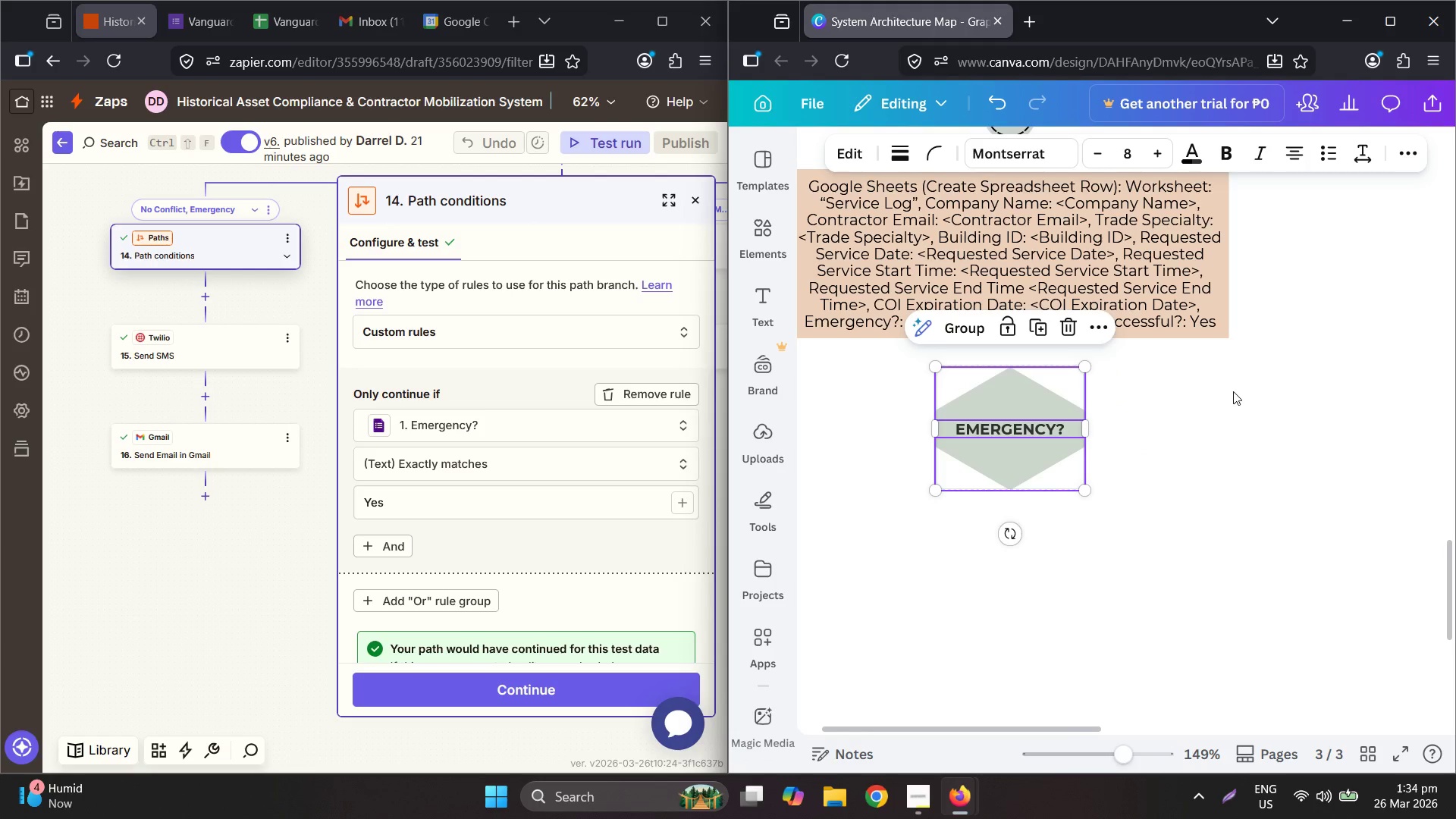 
left_click([1233, 391])
 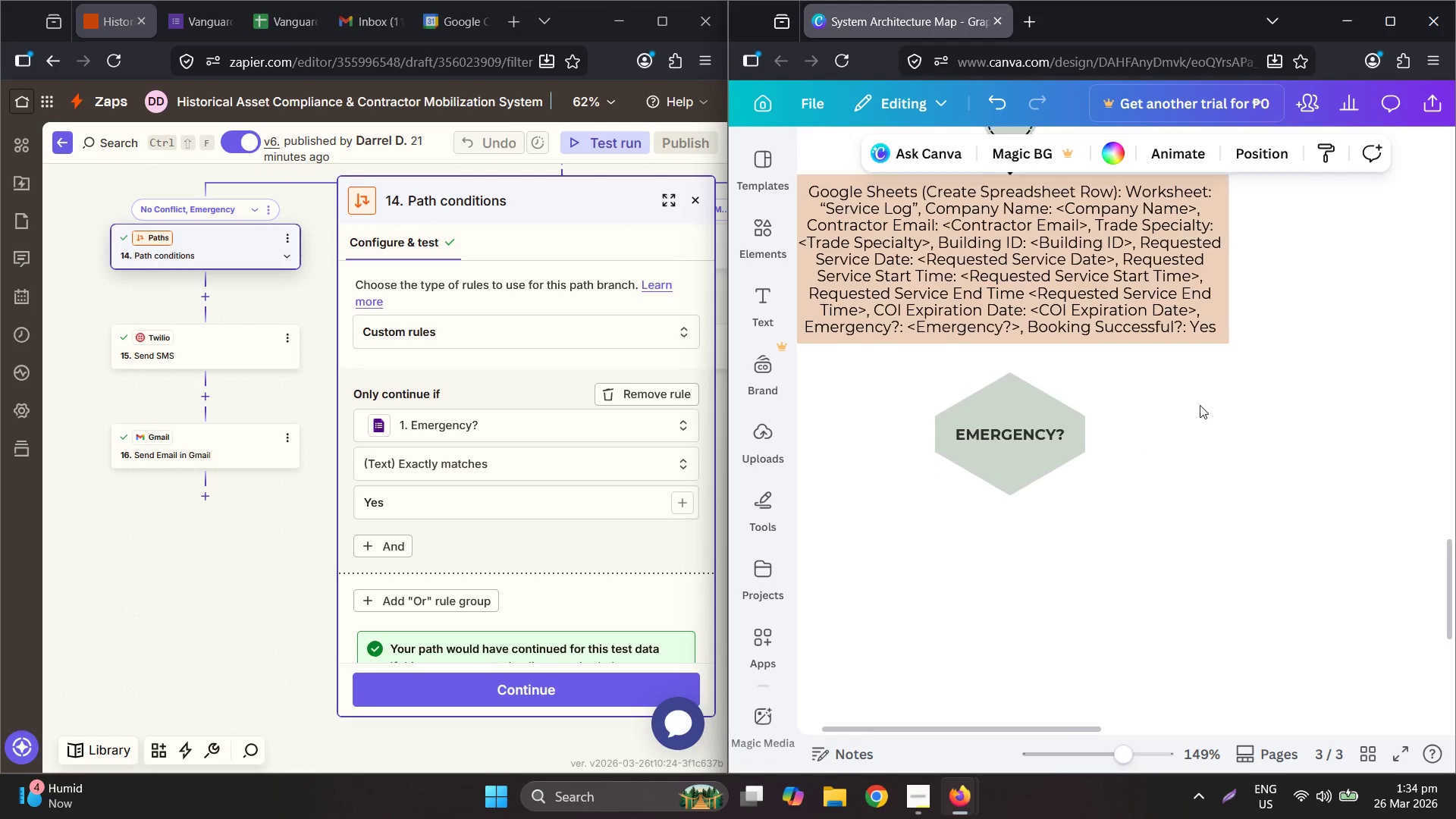 
scroll: coordinate [1198, 403], scroll_direction: up, amount: 3.0
 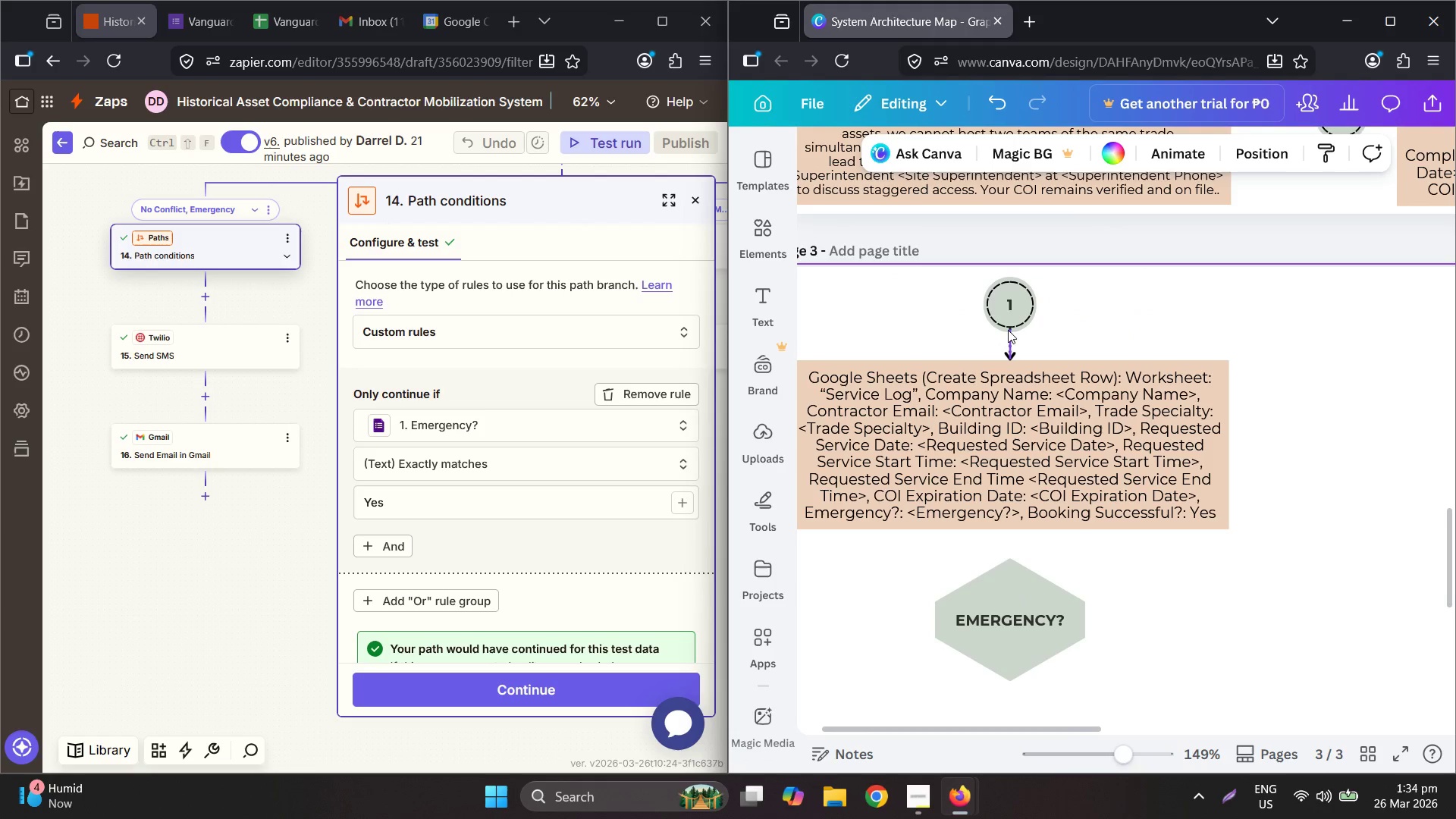 
left_click([1009, 340])
 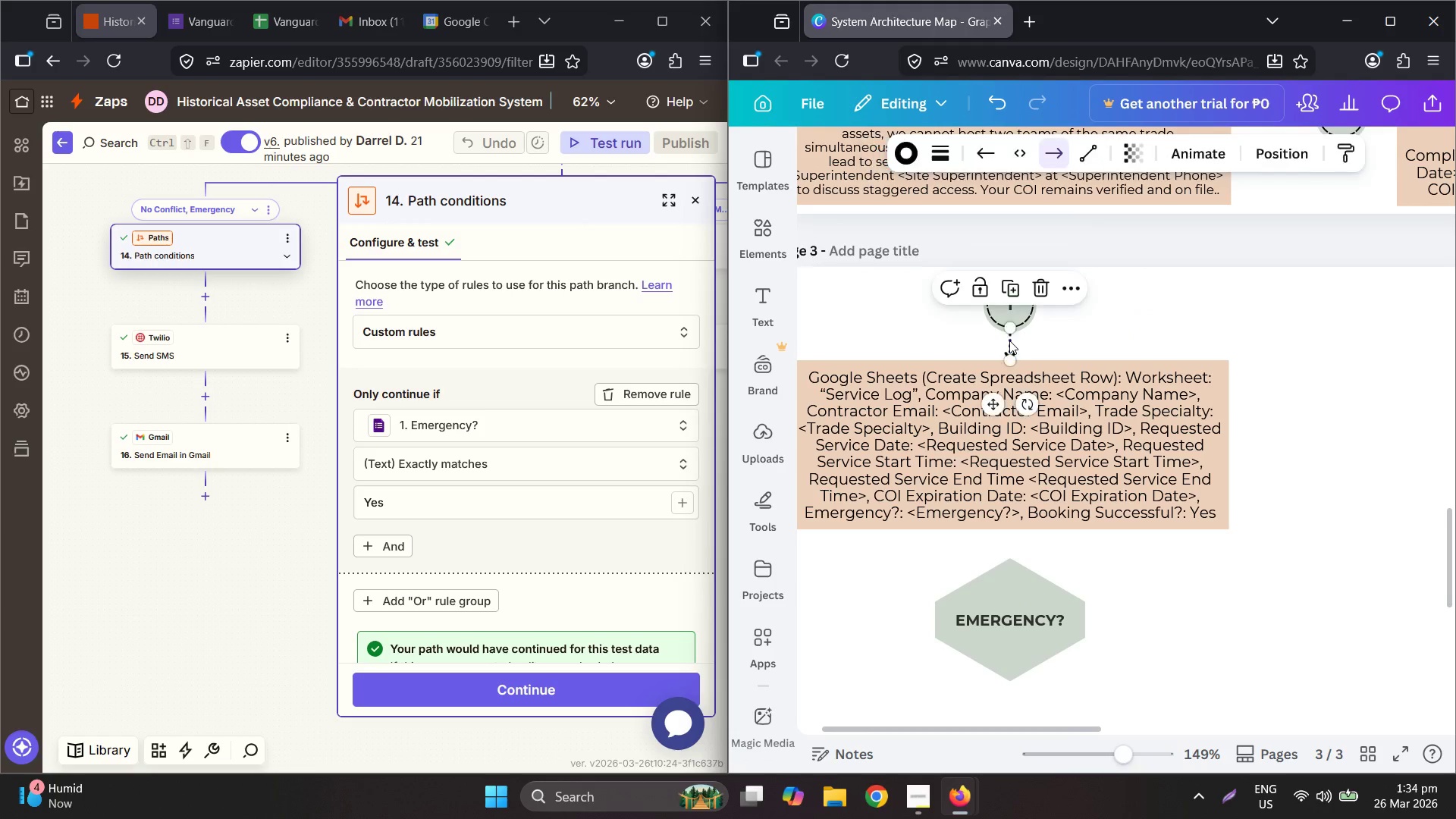 
key(Control+C)
 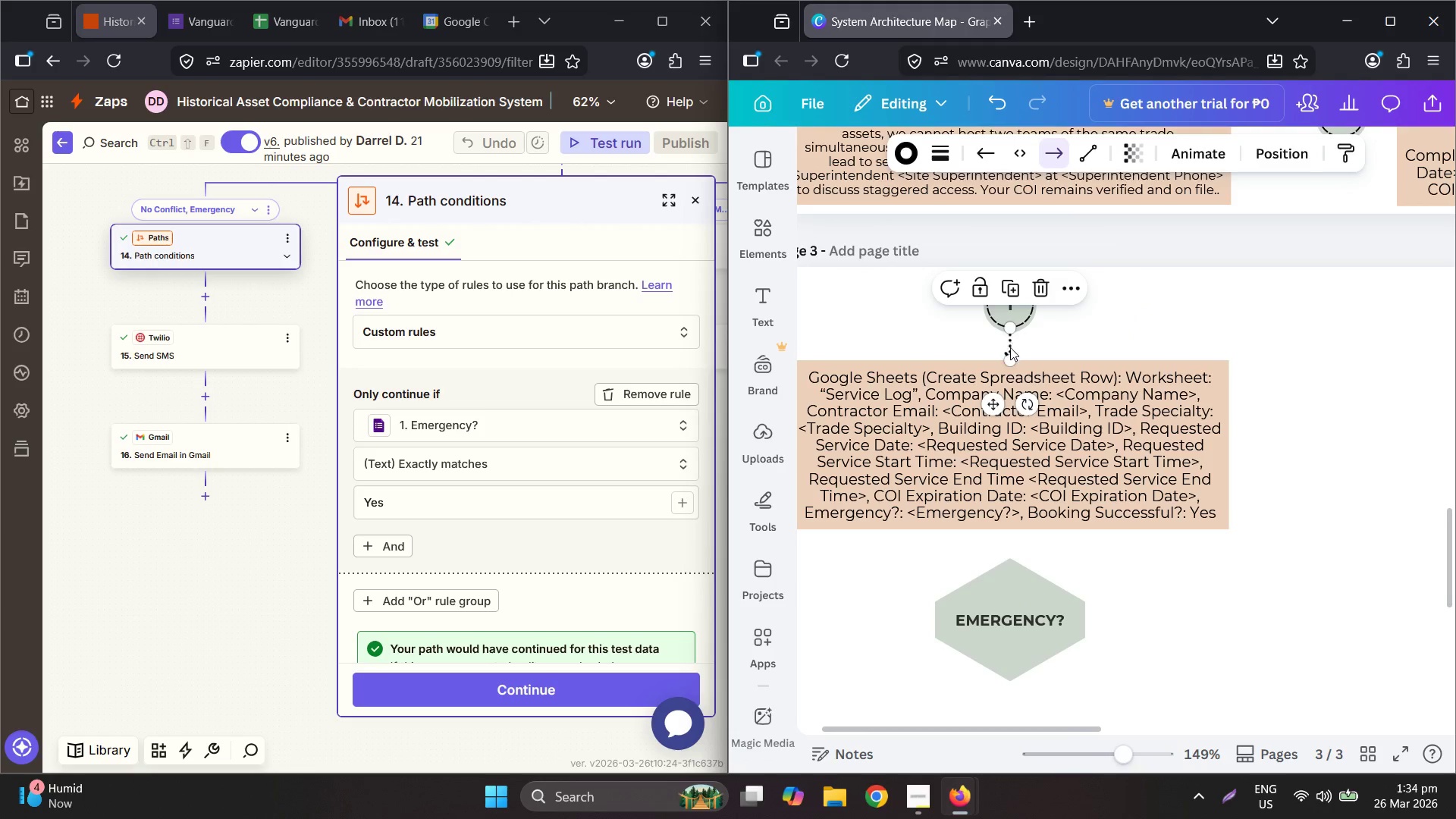 
key(Control+V)
 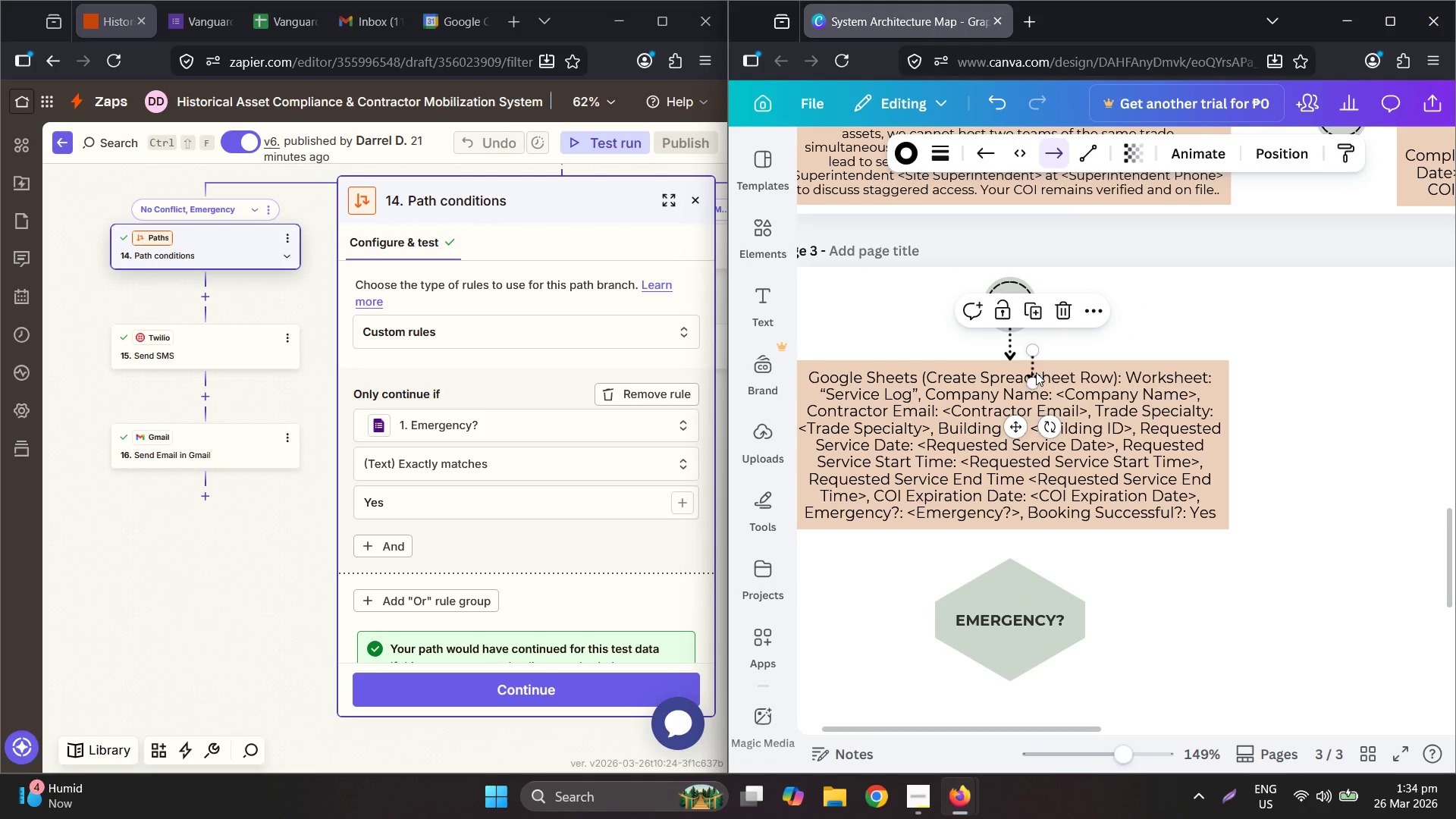 
left_click_drag(start_coordinate=[1033, 369], to_coordinate=[1008, 551])
 